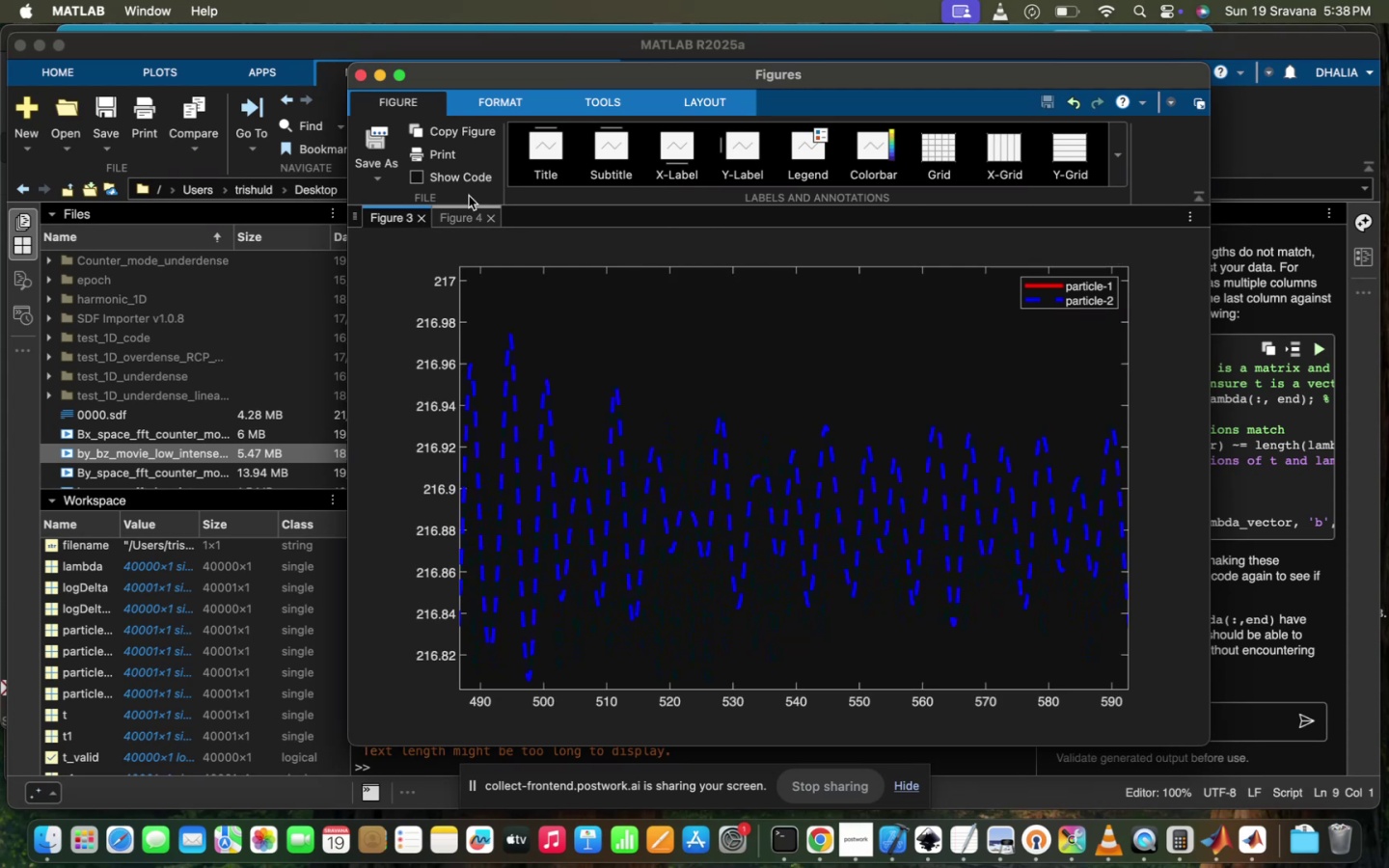 
left_click([454, 223])
 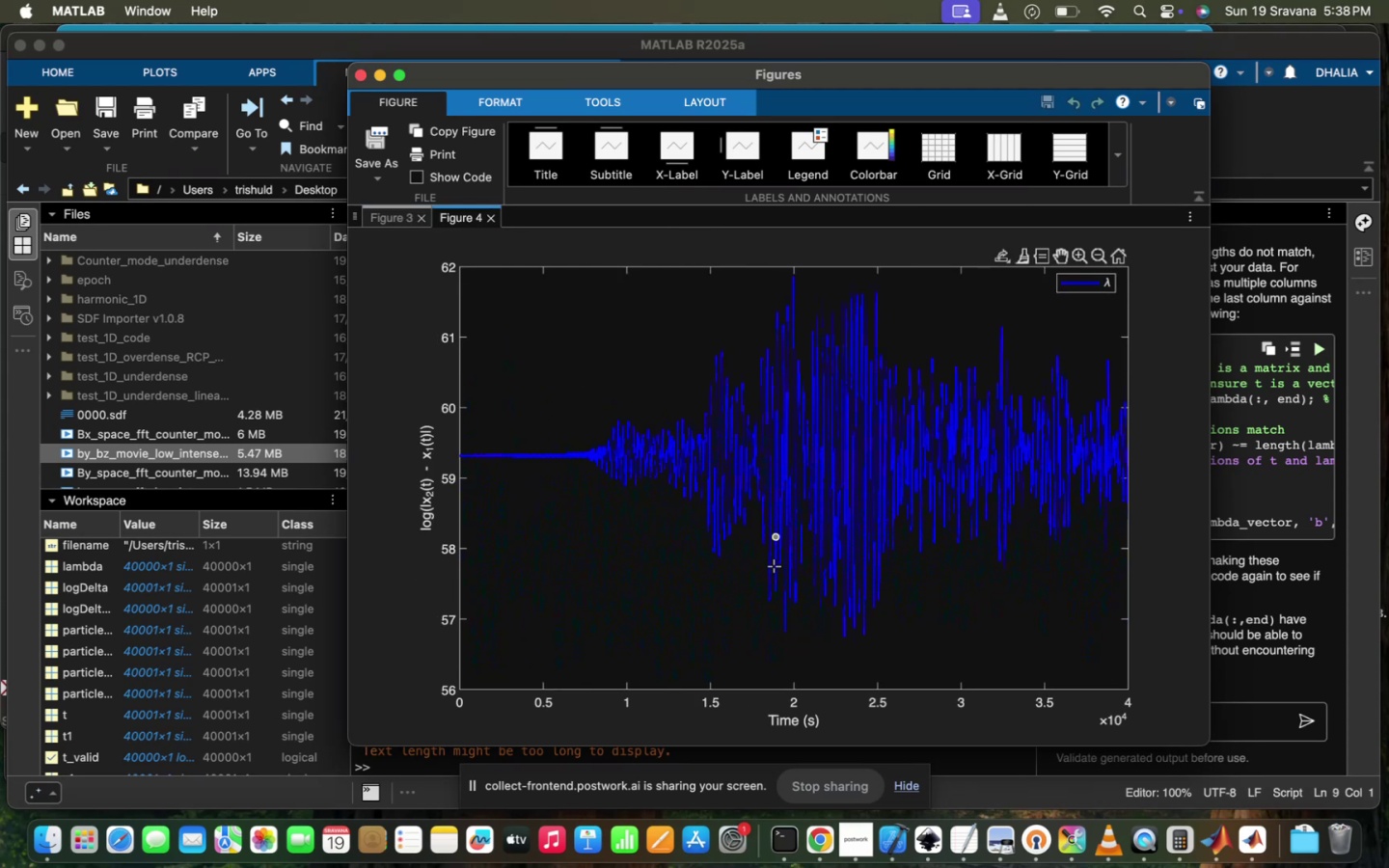 
scroll: coordinate [774, 565], scroll_direction: down, amount: 36.0
 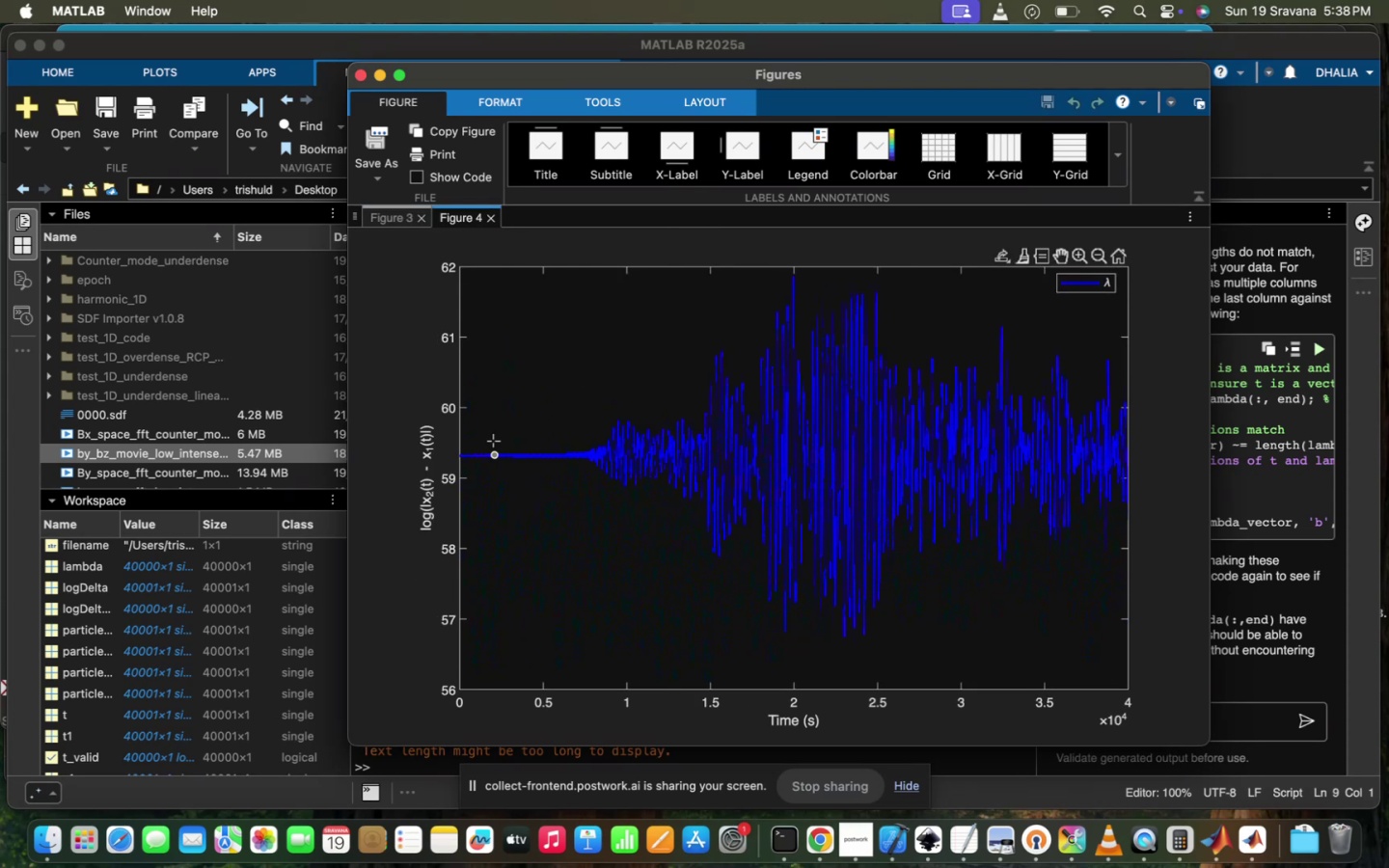 
left_click_drag(start_coordinate=[546, 385], to_coordinate=[546, 397])
 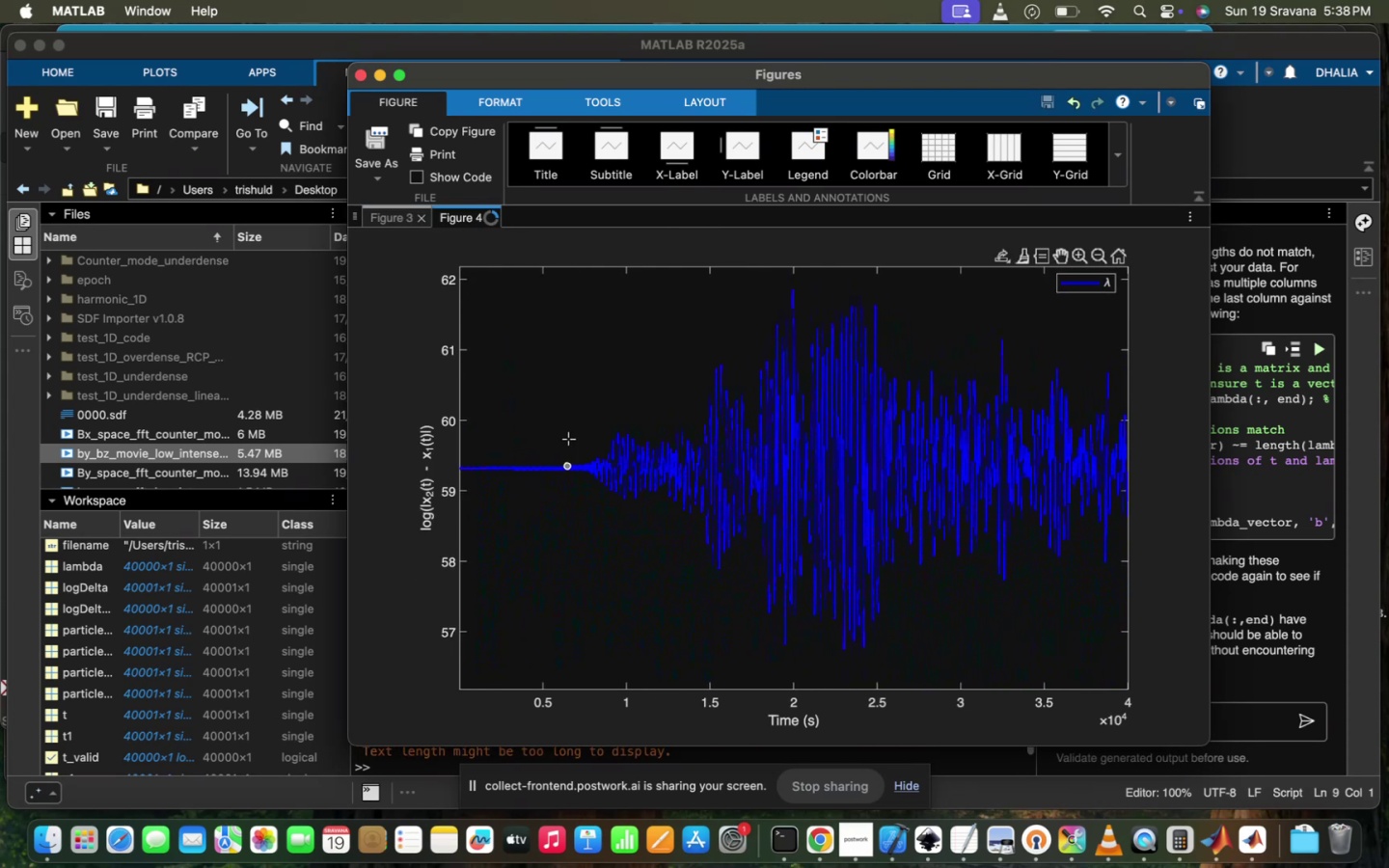 
left_click([568, 438])
 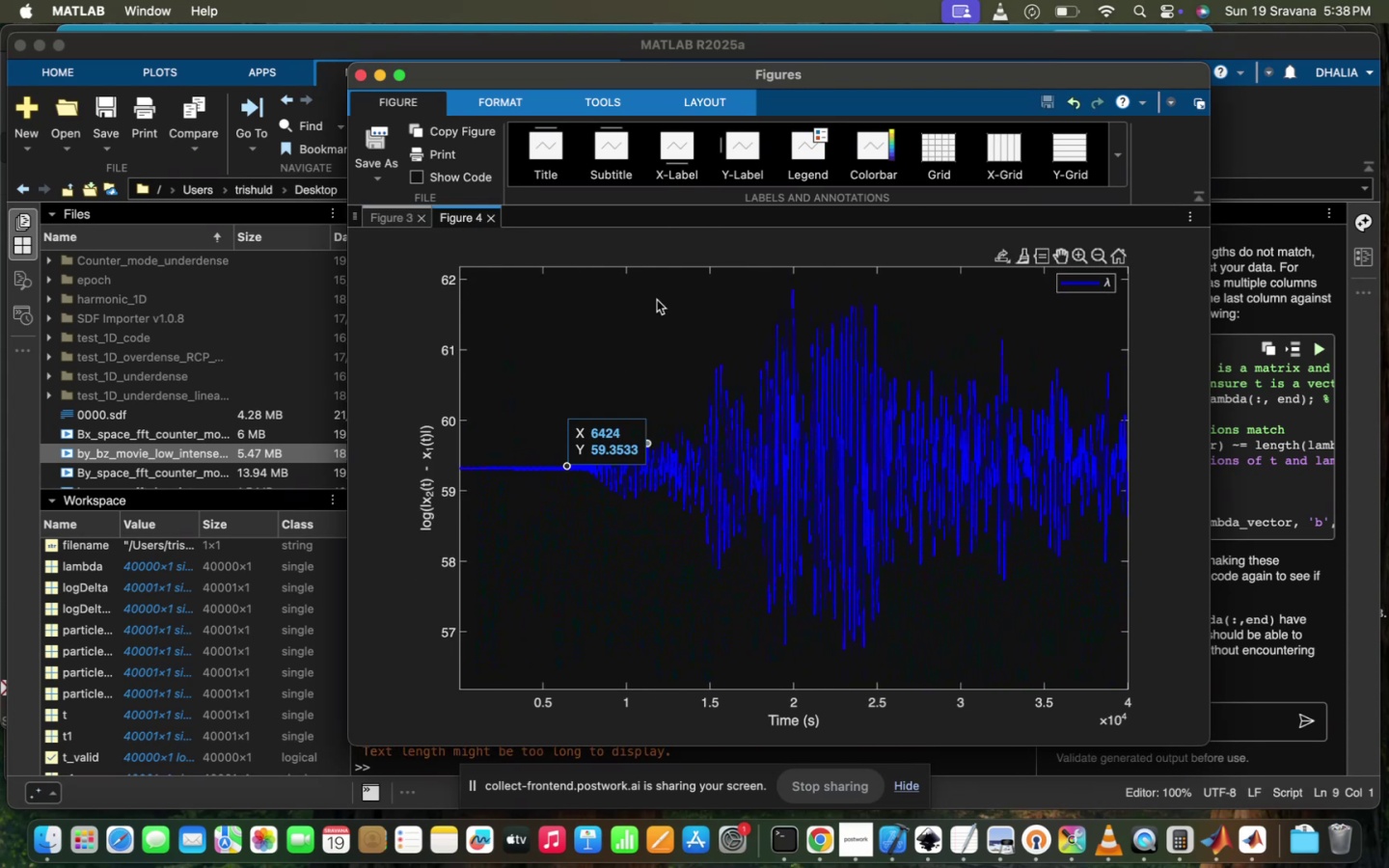 
left_click_drag(start_coordinate=[688, 278], to_coordinate=[749, 293])
 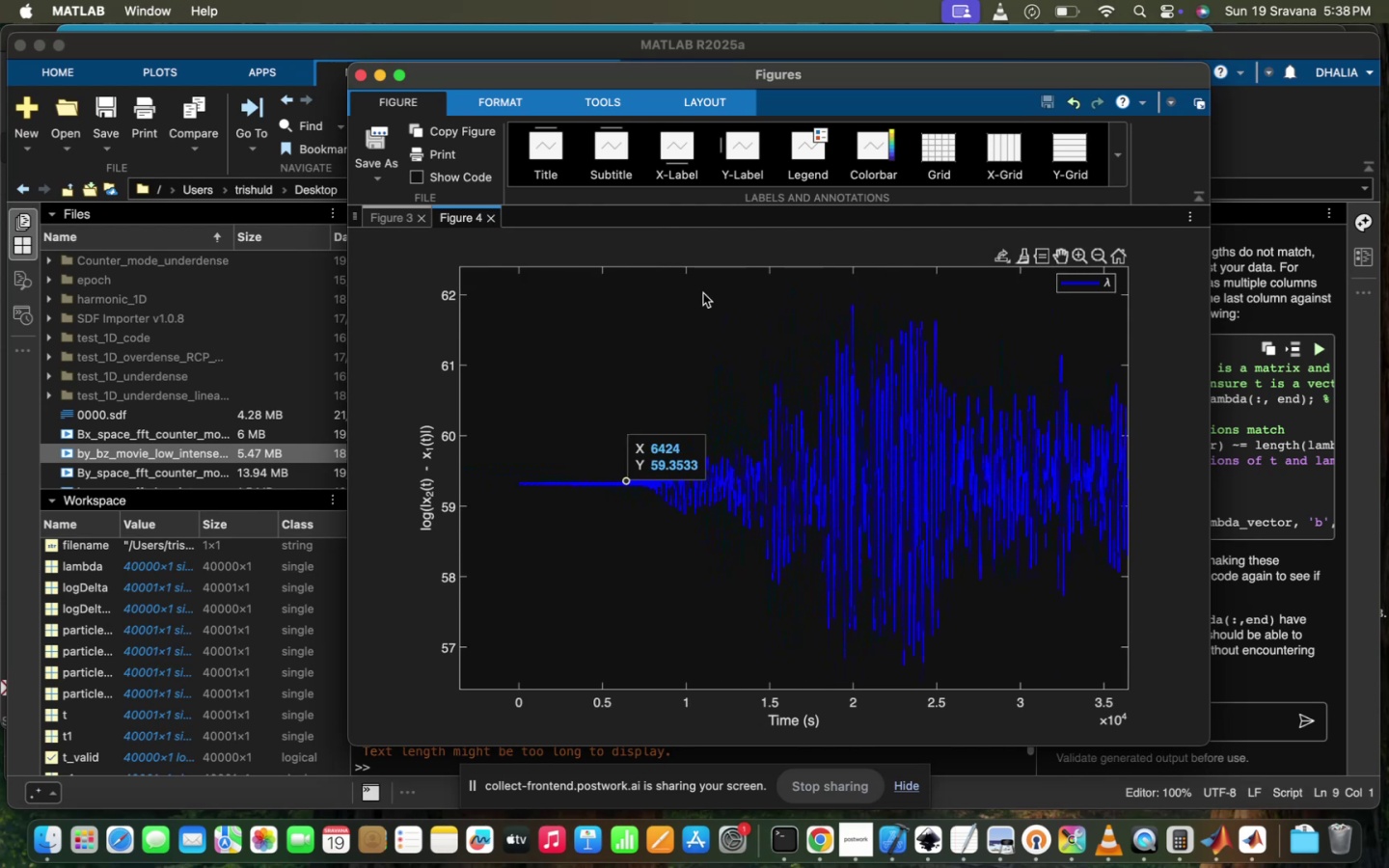 
left_click_drag(start_coordinate=[702, 293], to_coordinate=[643, 285])
 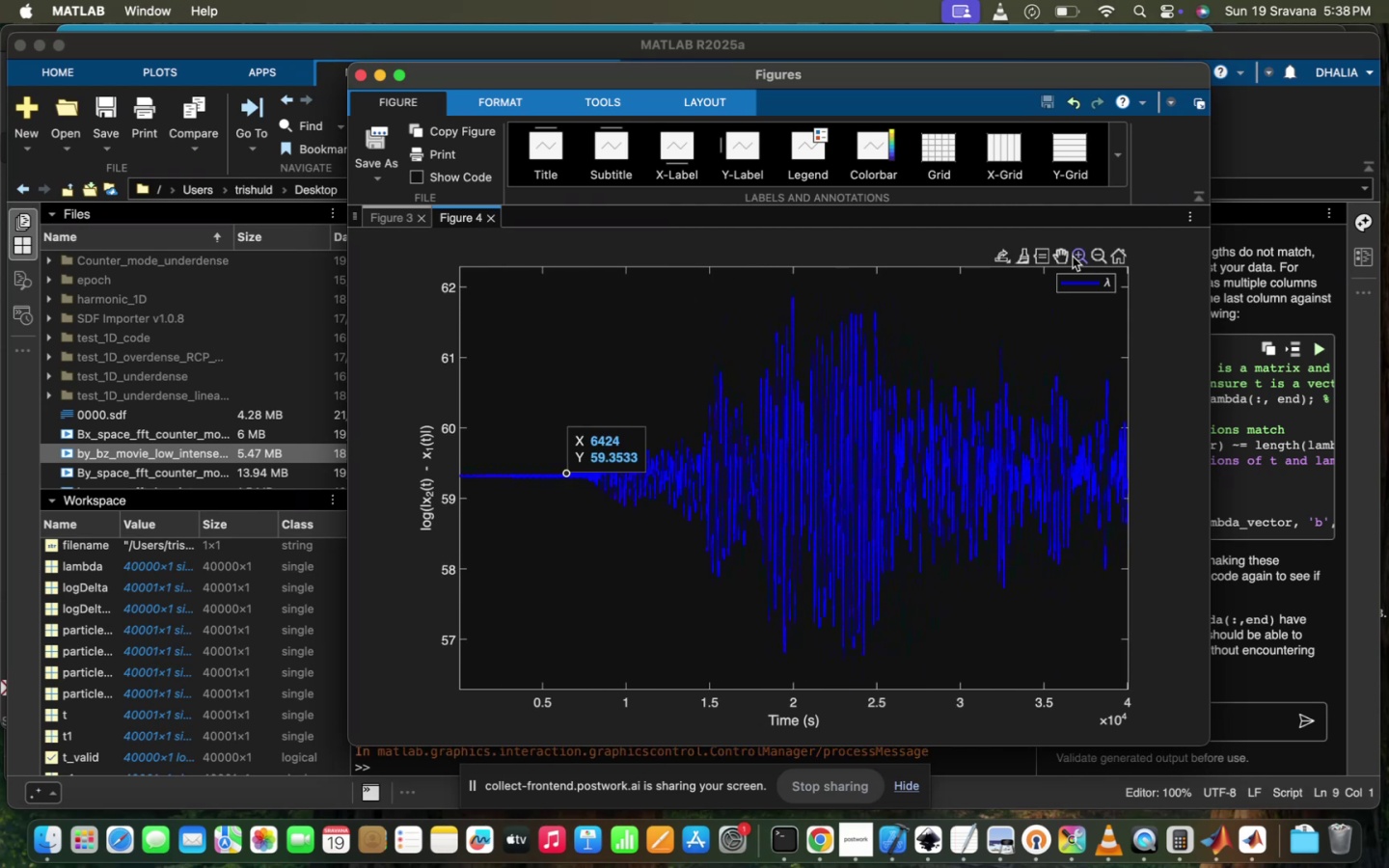 
left_click_drag(start_coordinate=[772, 284], to_coordinate=[814, 665])
 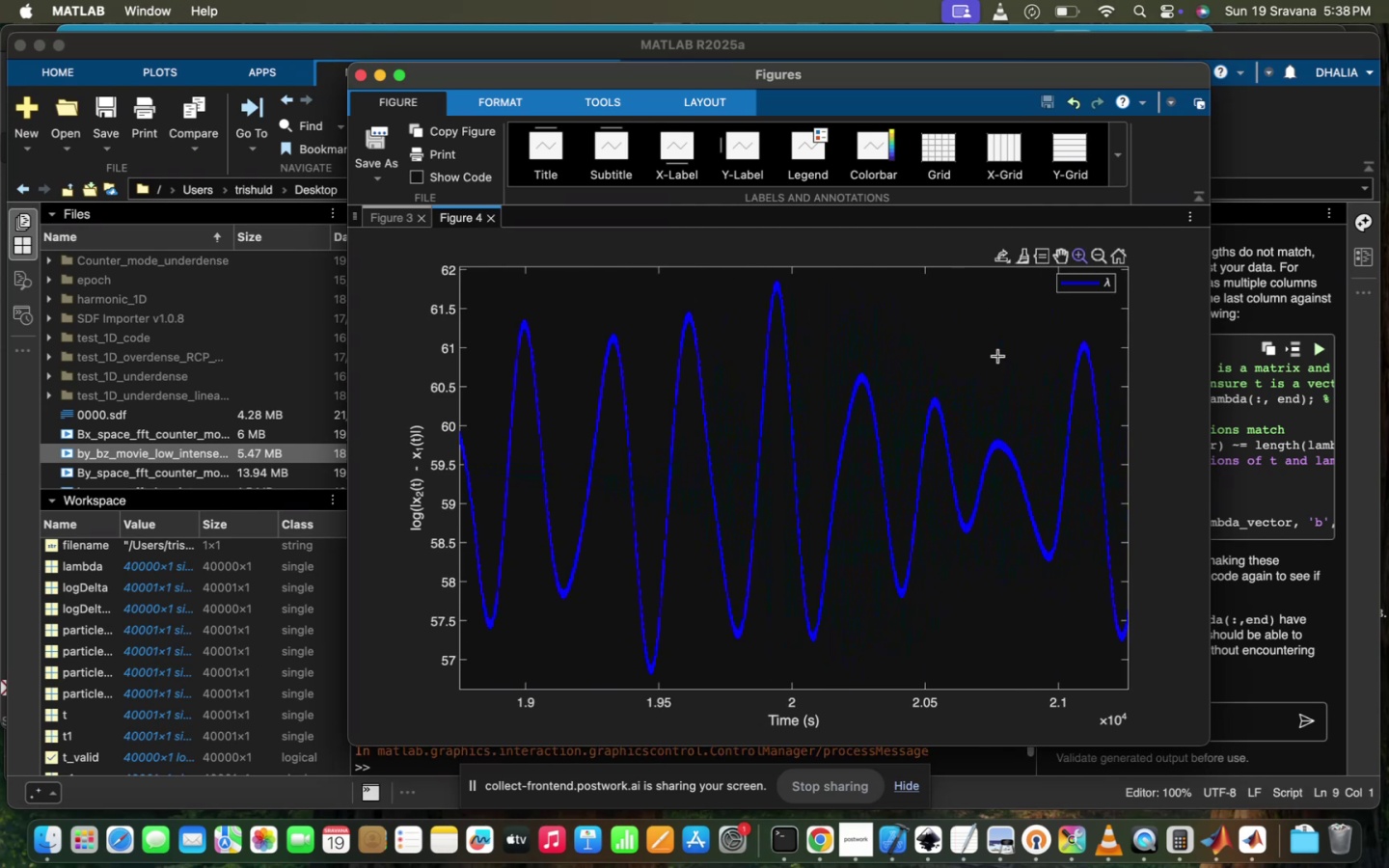 
left_click_drag(start_coordinate=[899, 355], to_coordinate=[1018, 560])
 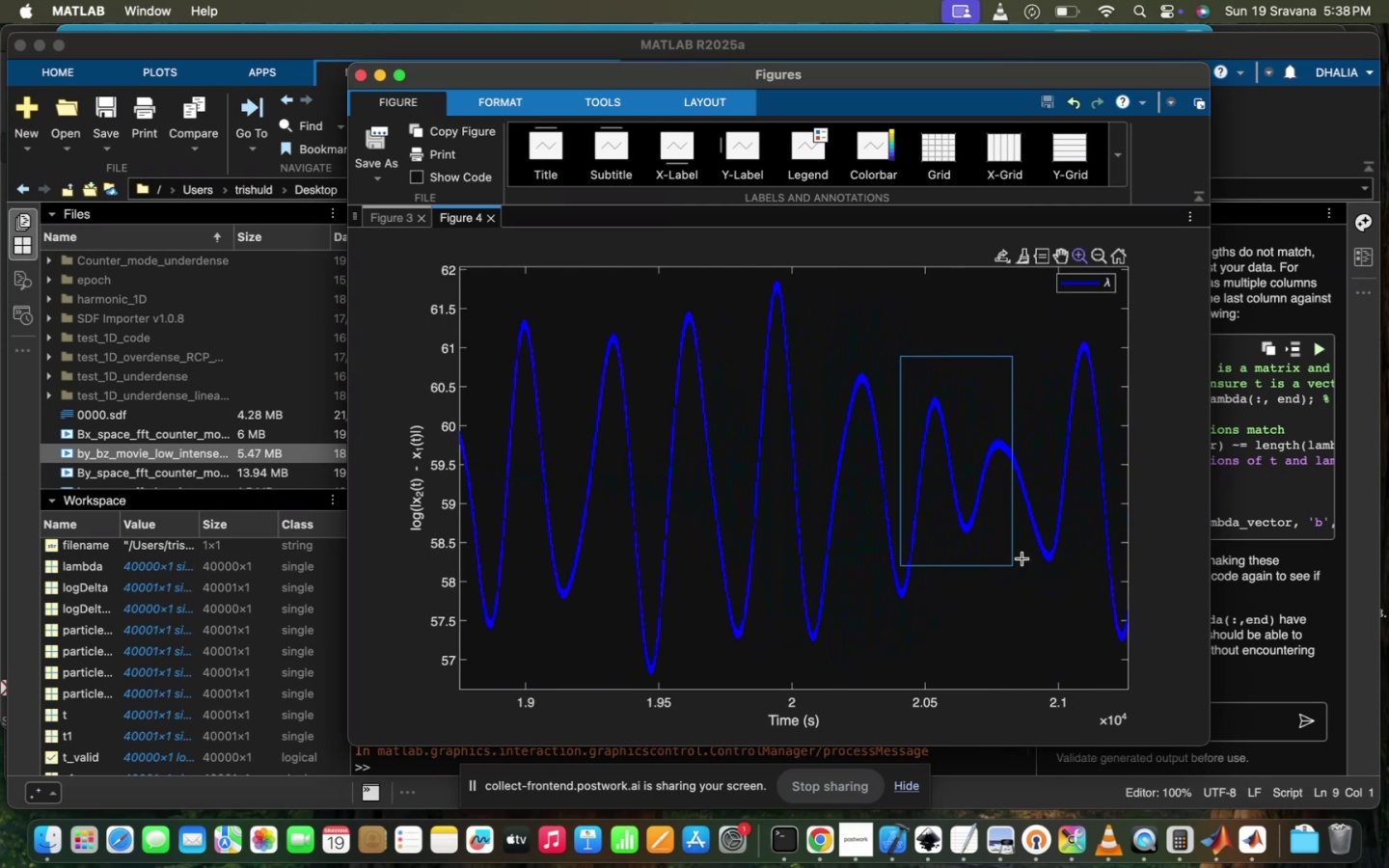 
left_click([1022, 558])
 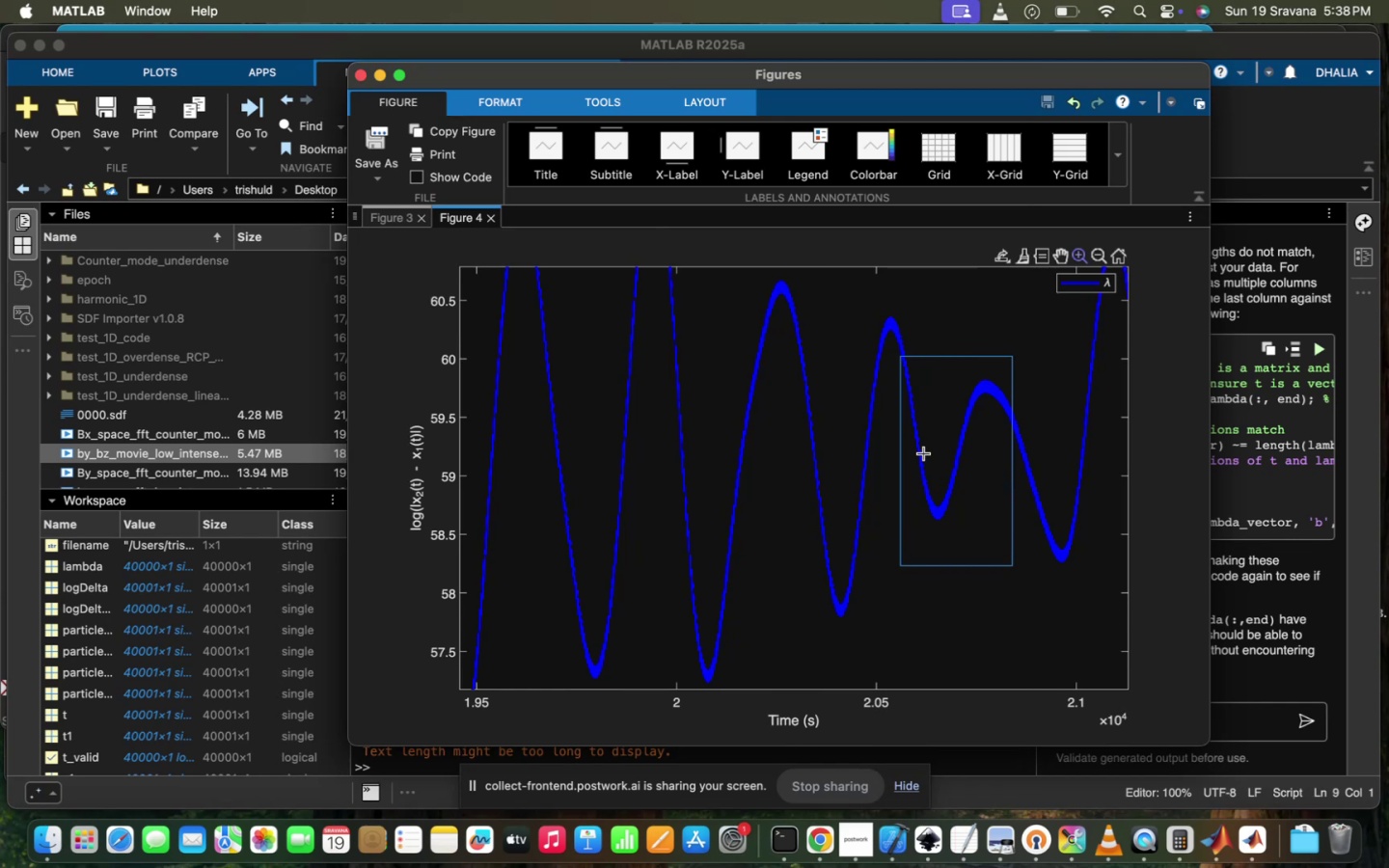 
wait(6.27)
 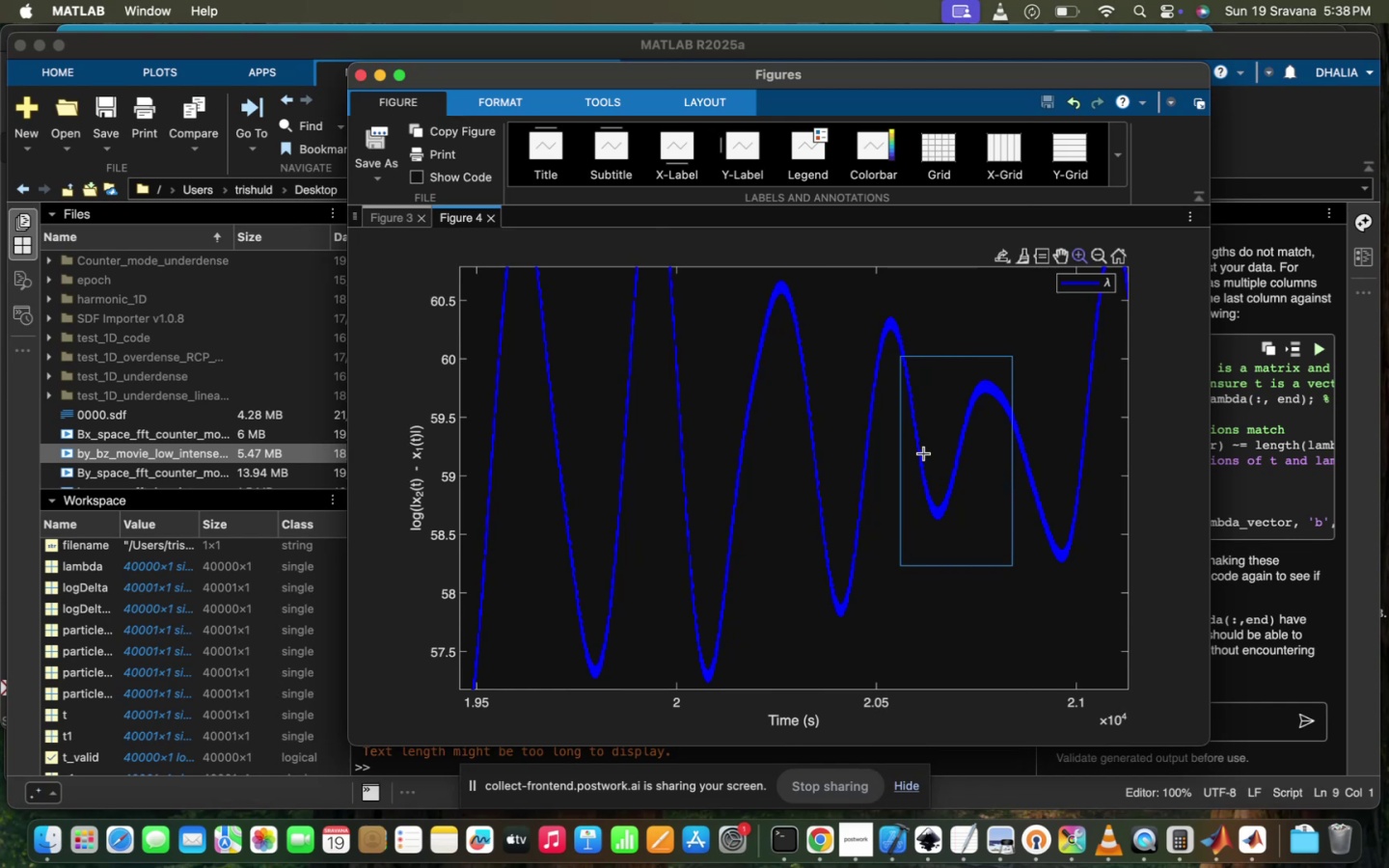 
left_click([844, 424])
 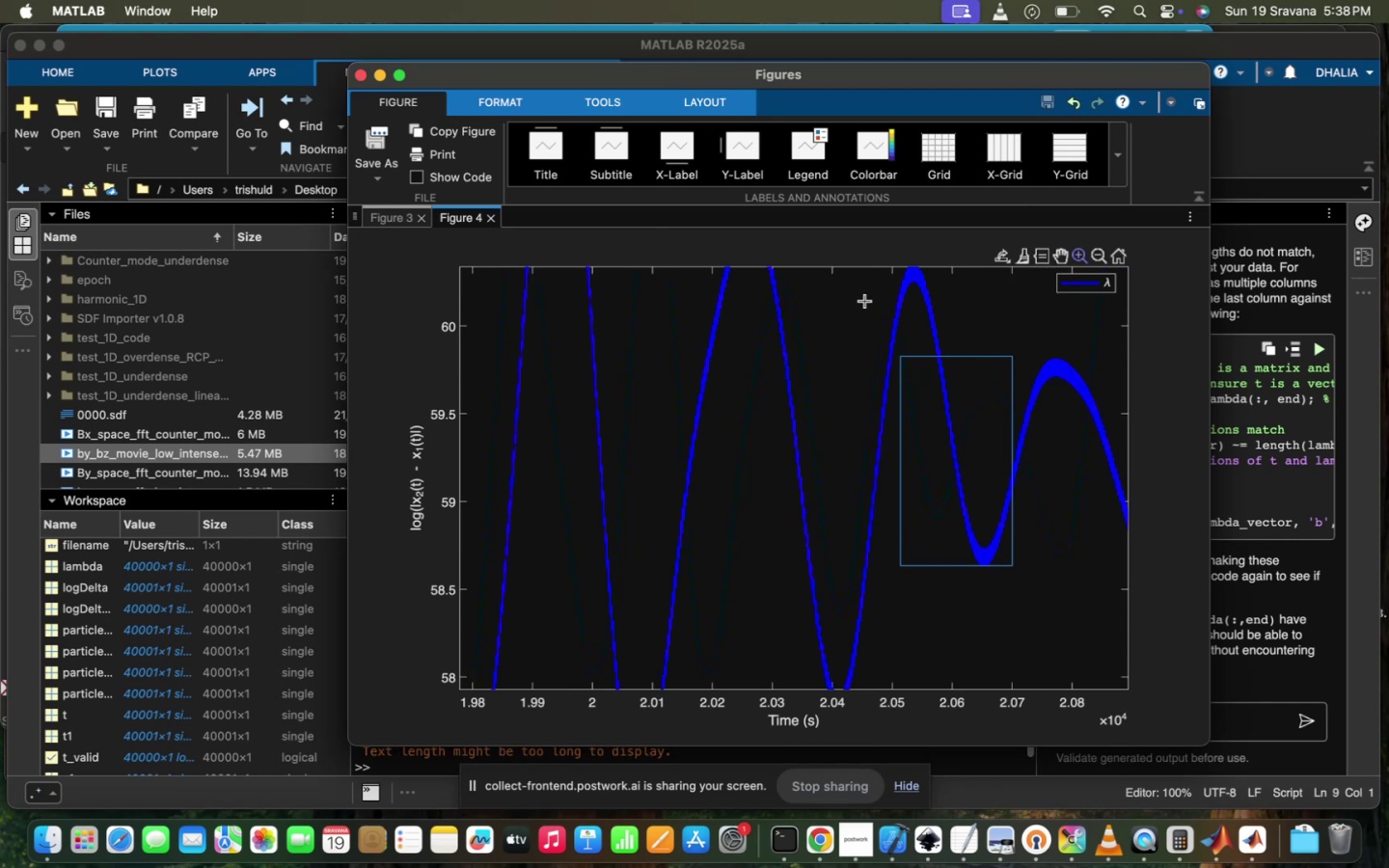 
scroll: coordinate [865, 301], scroll_direction: down, amount: 1338.0
 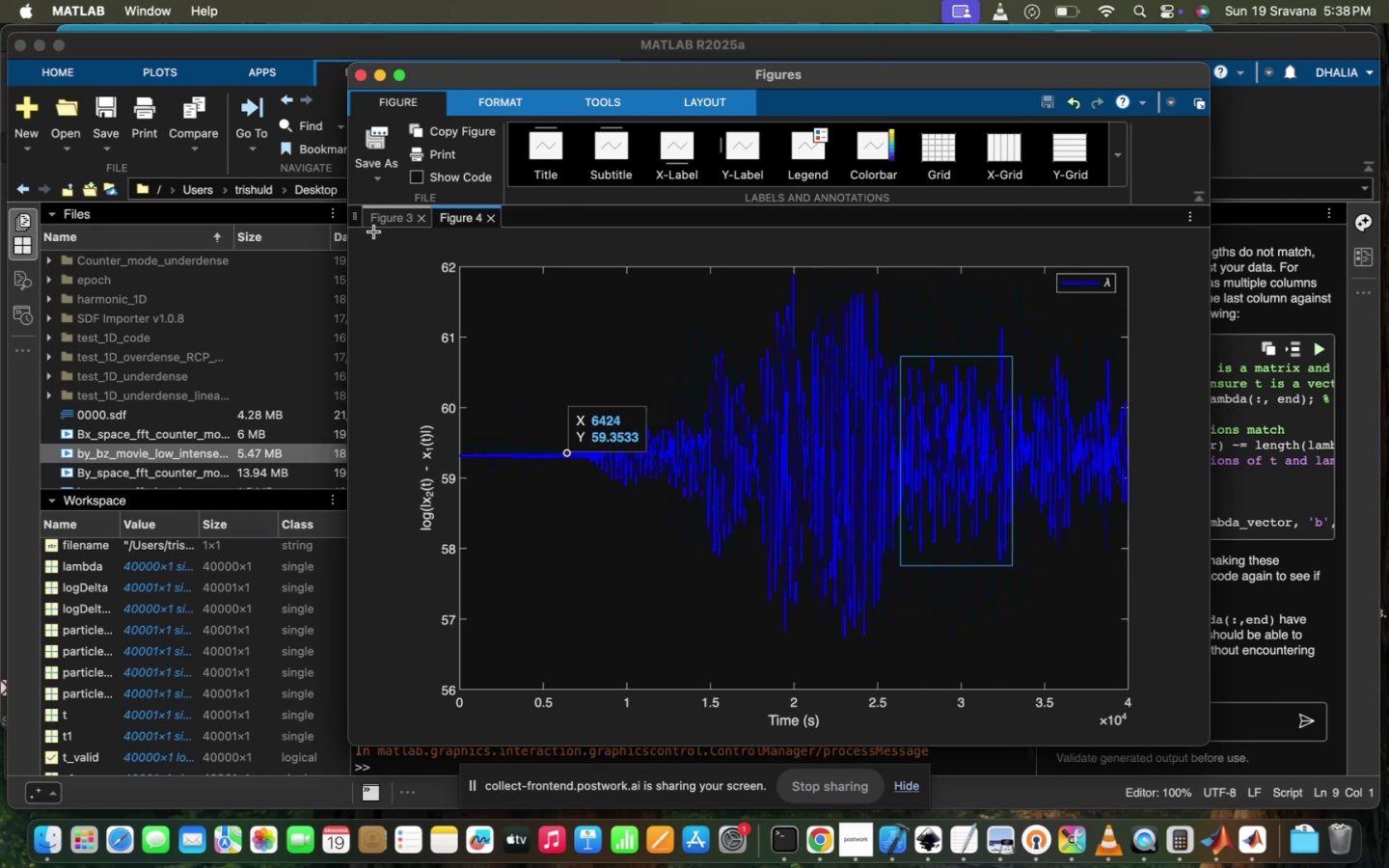 
left_click([382, 220])
 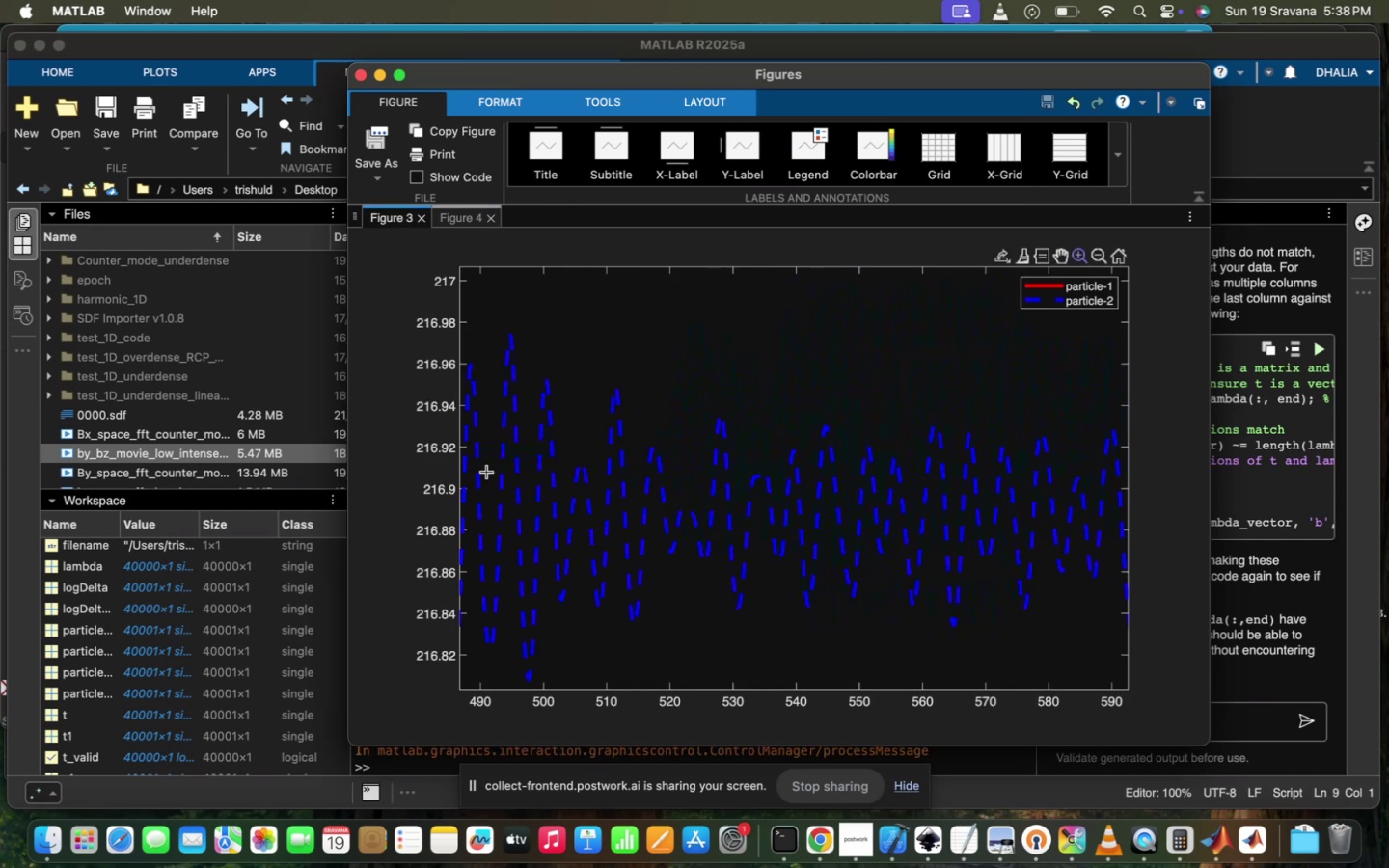 
scroll: coordinate [558, 457], scroll_direction: down, amount: 712.0
 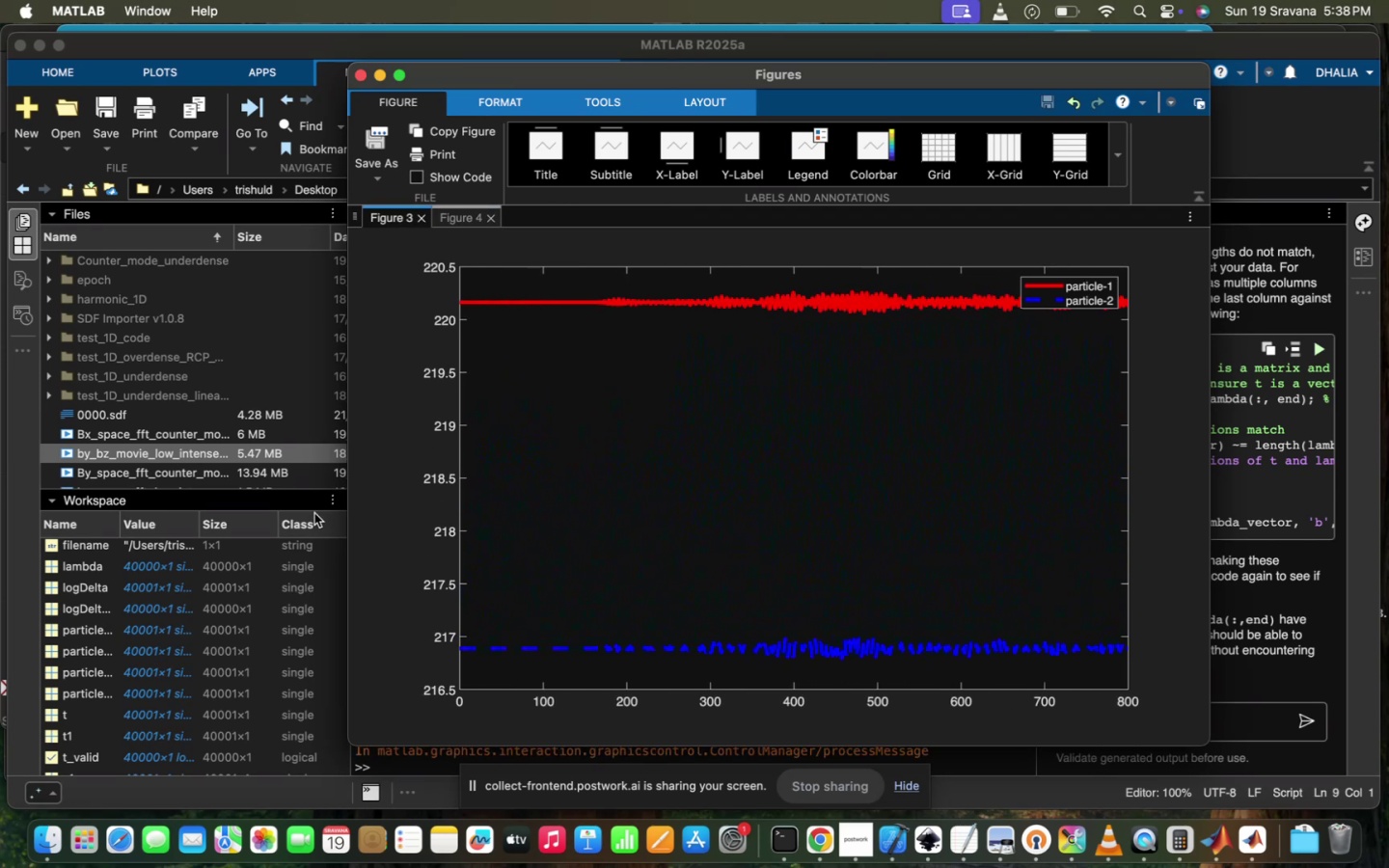 
left_click([315, 511])
 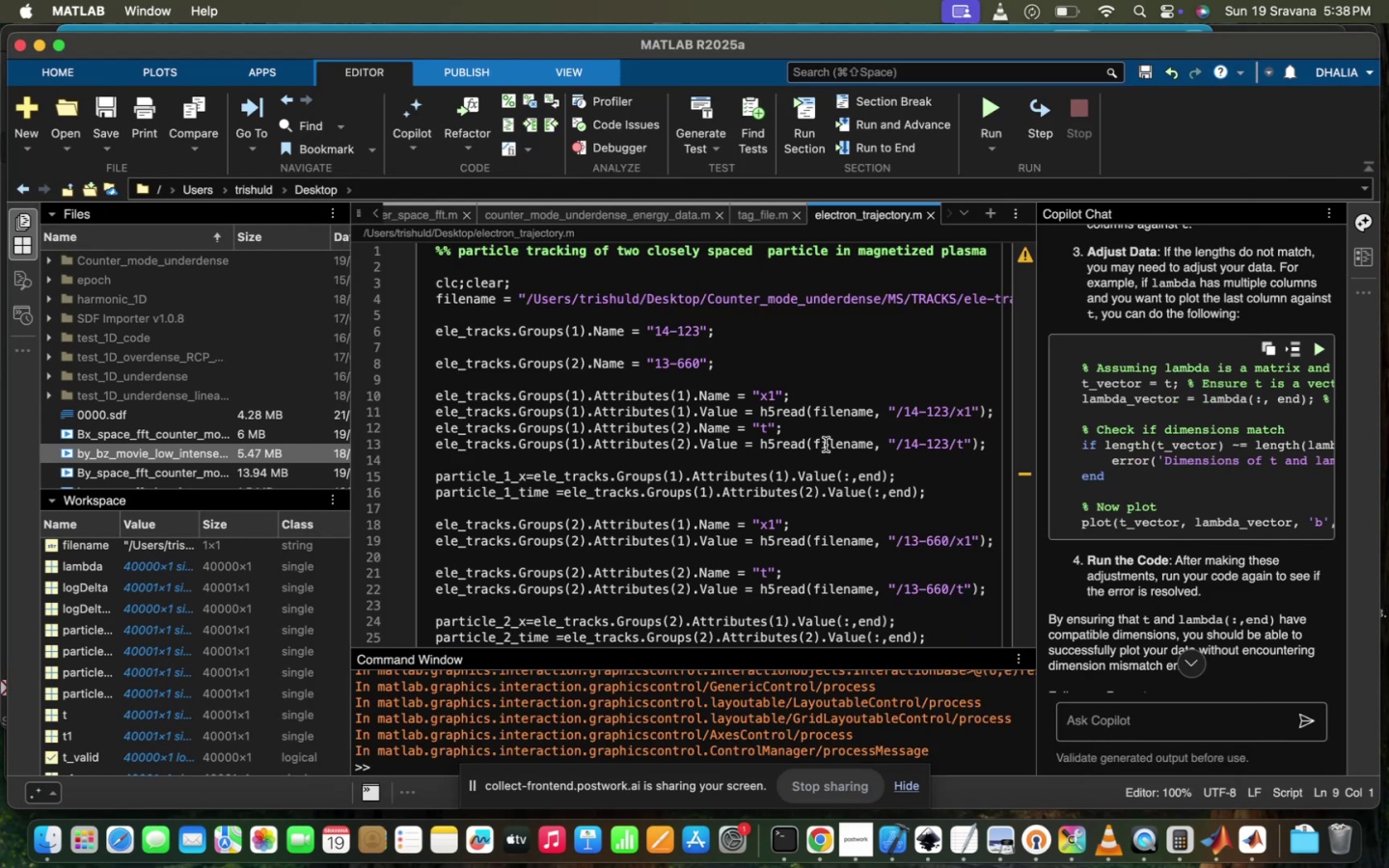 
scroll: coordinate [826, 445], scroll_direction: up, amount: 121.0
 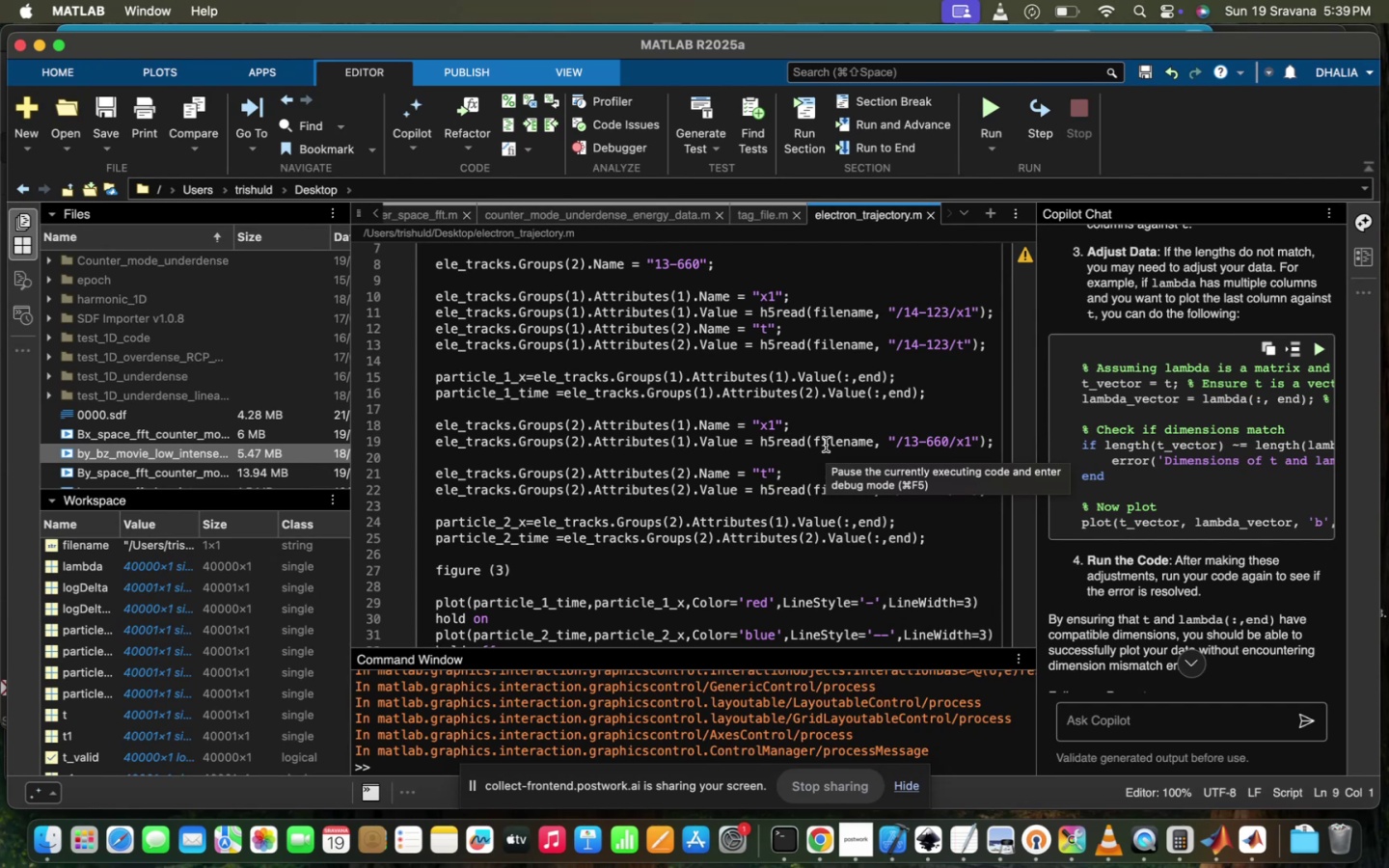 
wait(13.51)
 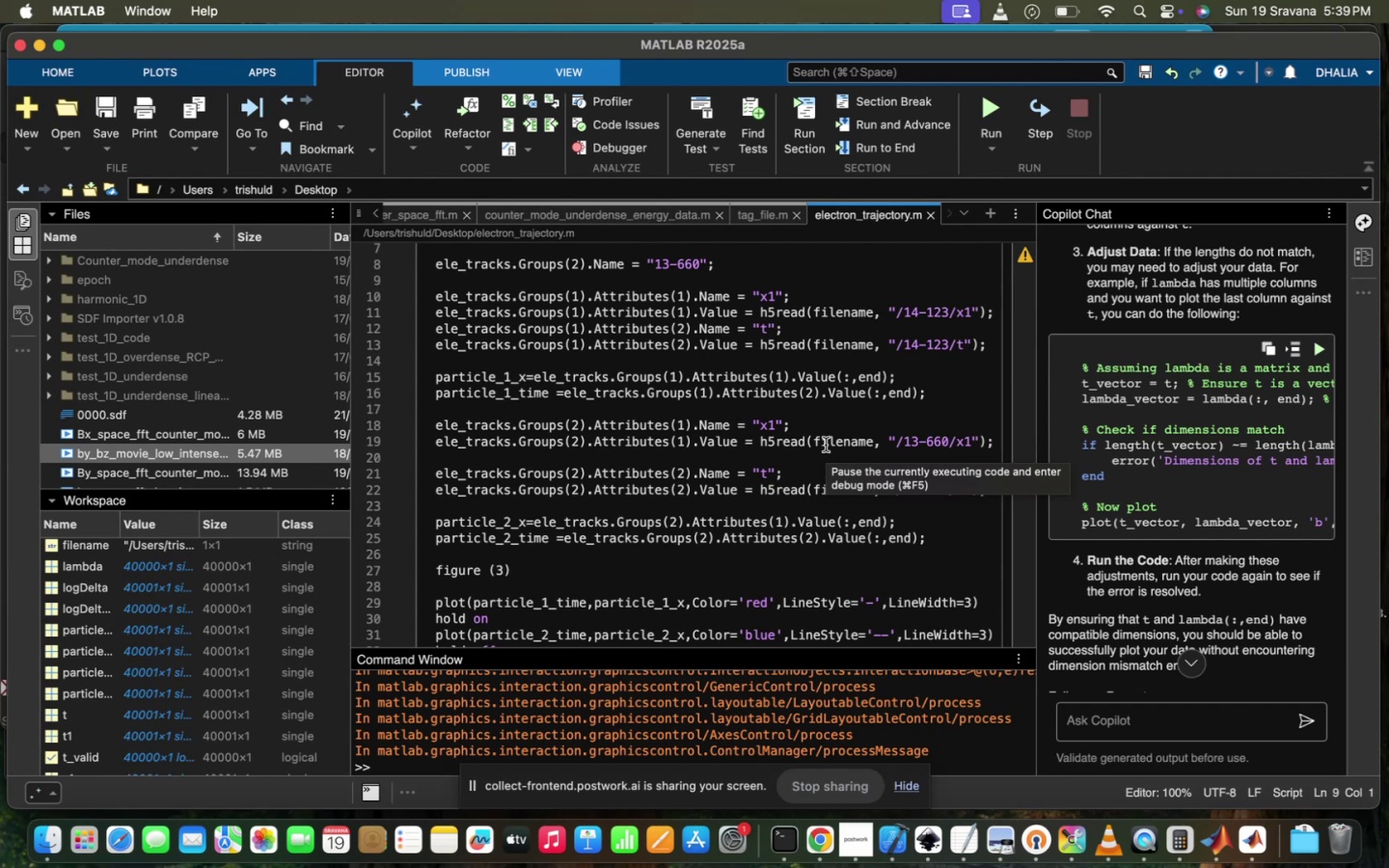 
scroll: coordinate [826, 445], scroll_direction: down, amount: 11.0
 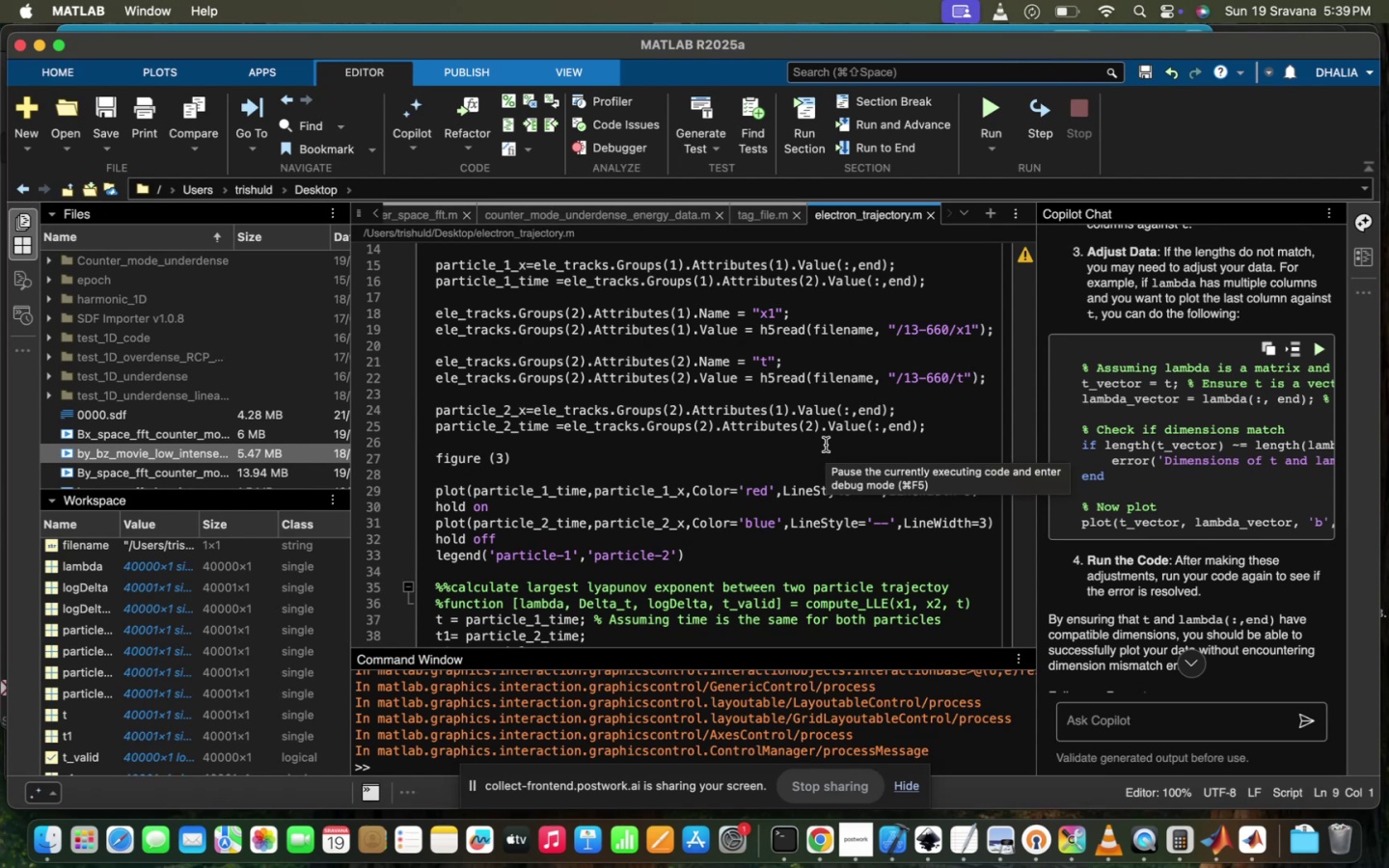 
wait(42.39)
 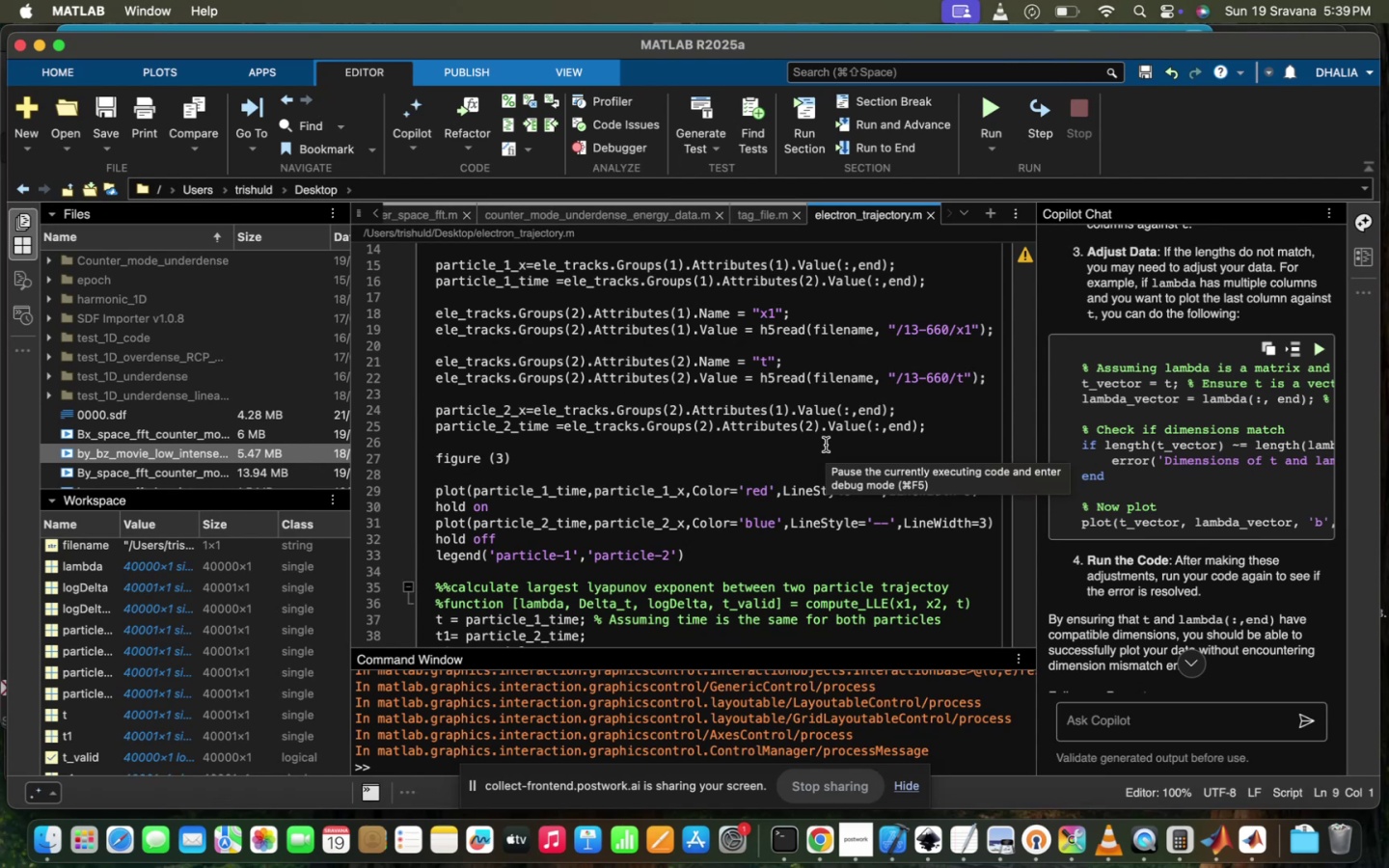 
scroll: coordinate [826, 445], scroll_direction: up, amount: 2.0
 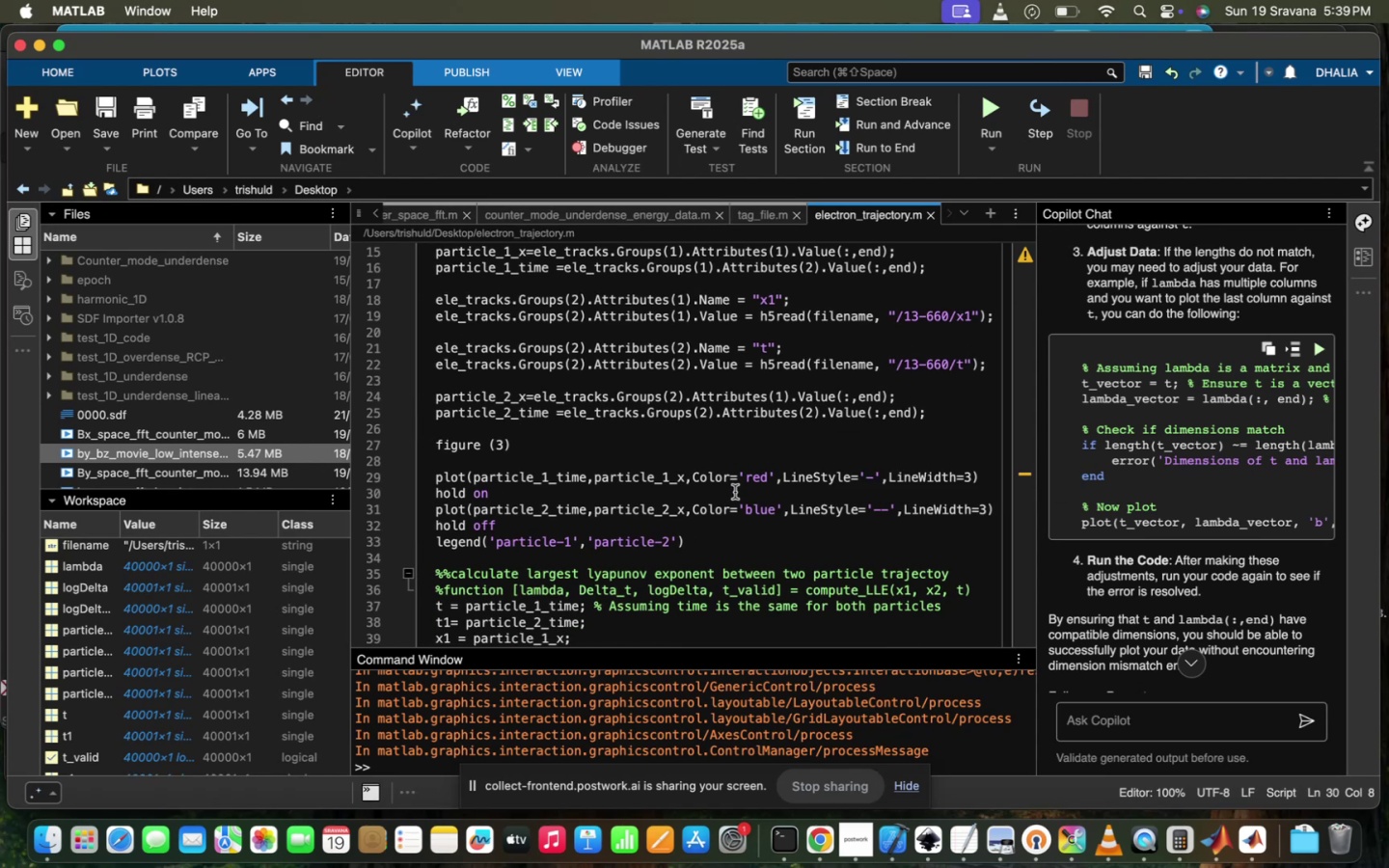 
wait(9.8)
 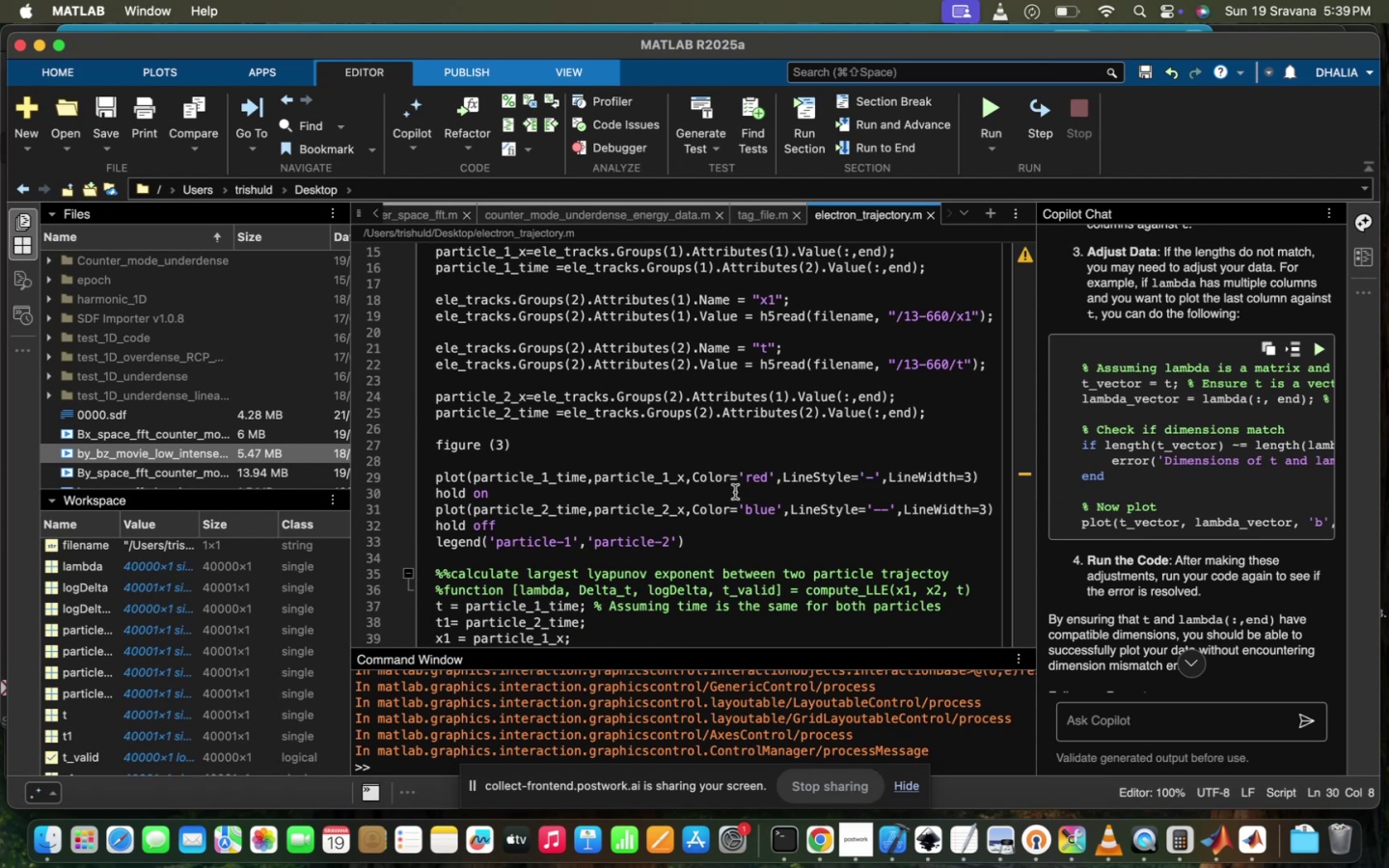 
scroll: coordinate [735, 492], scroll_direction: down, amount: 4.0
 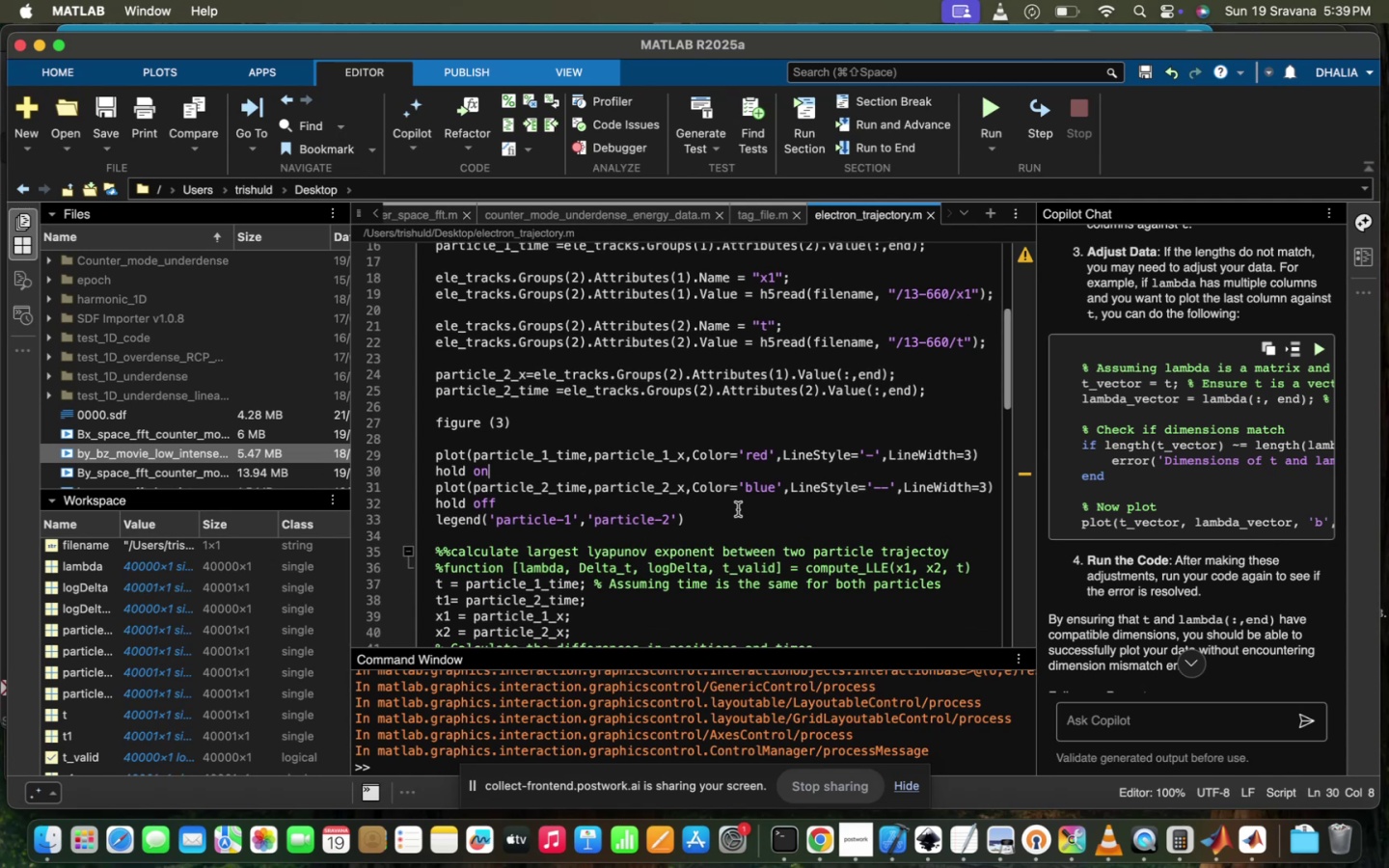 
left_click([743, 503])
 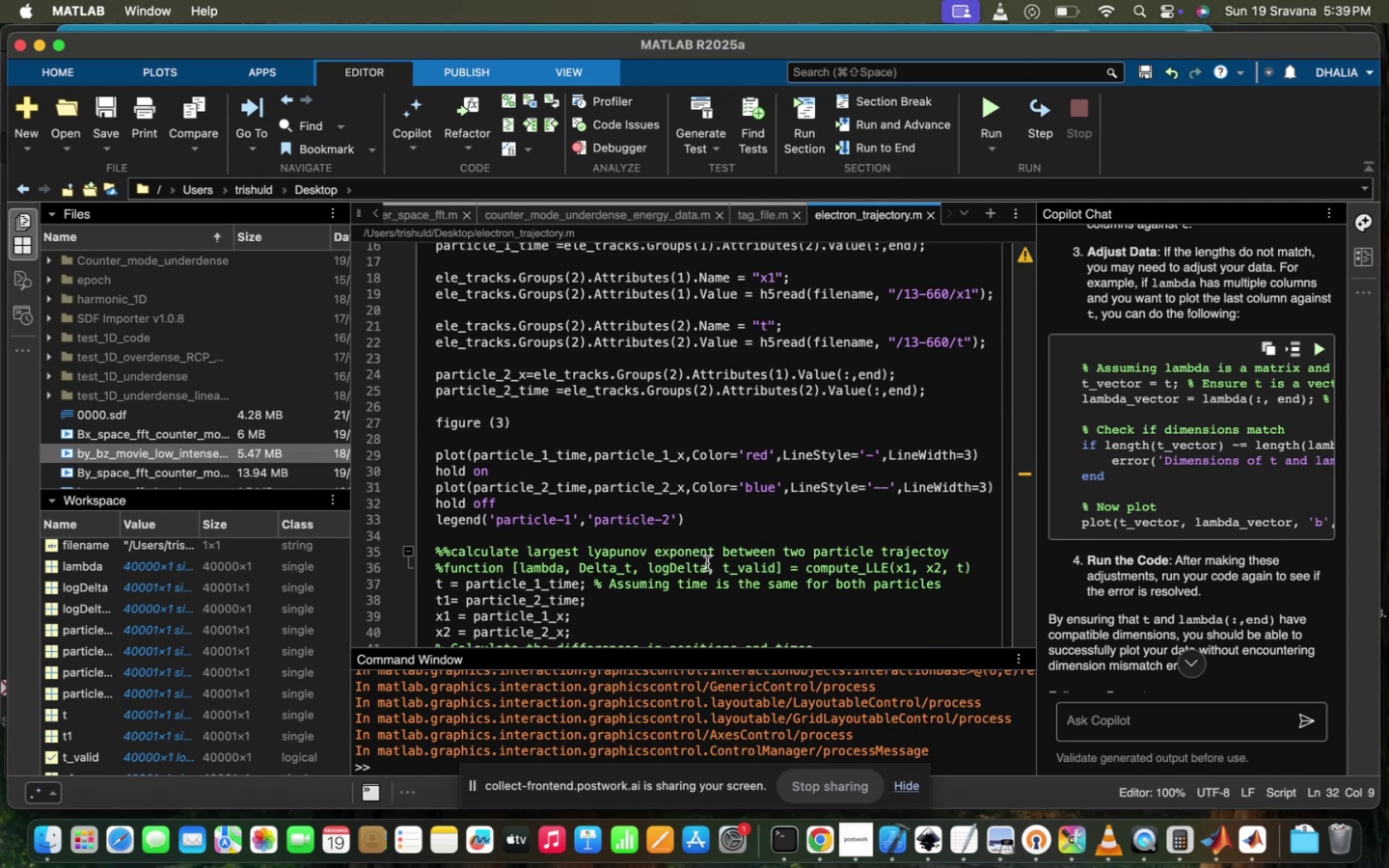 
left_click([707, 563])
 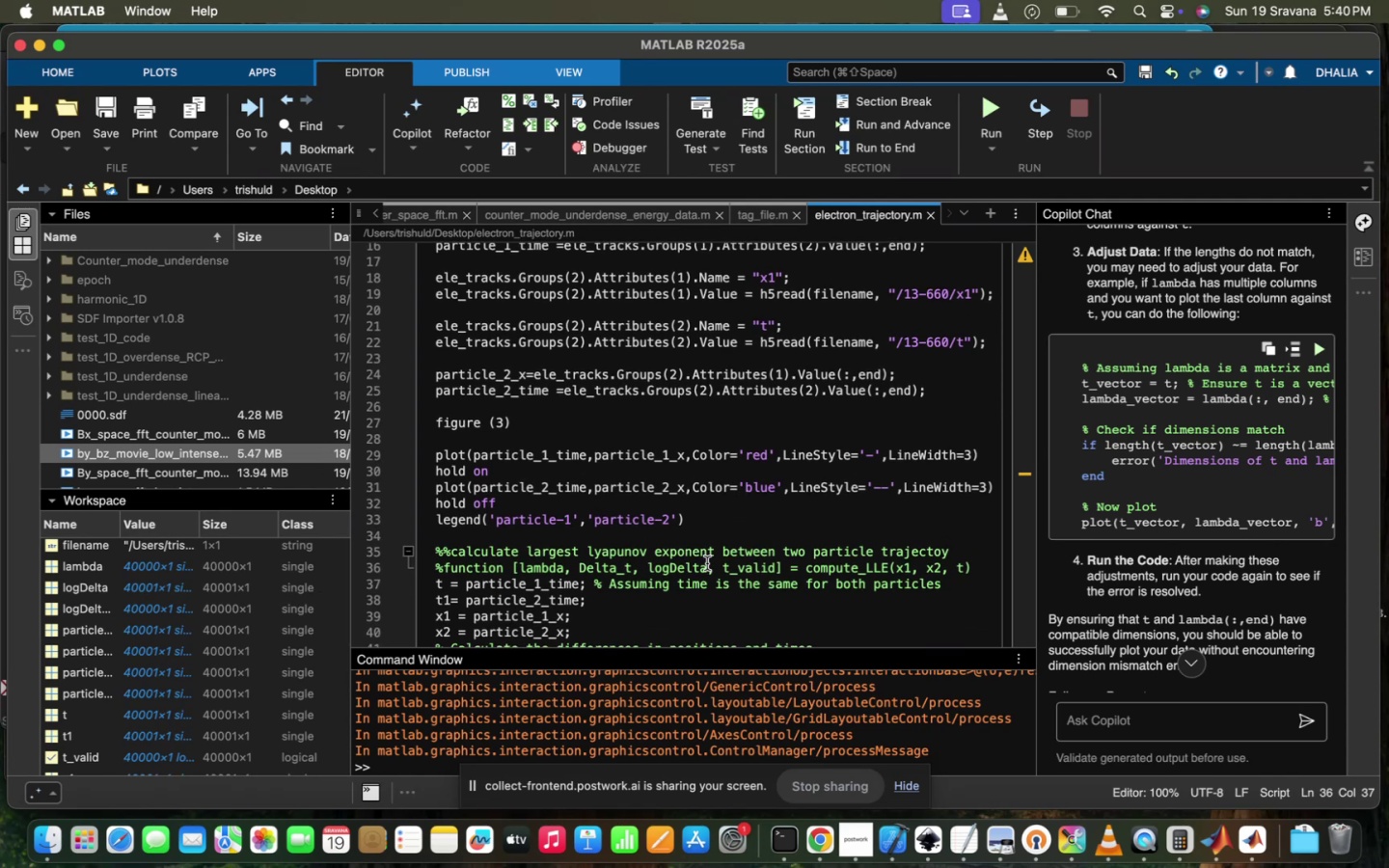 
scroll: coordinate [707, 563], scroll_direction: down, amount: 7.0
 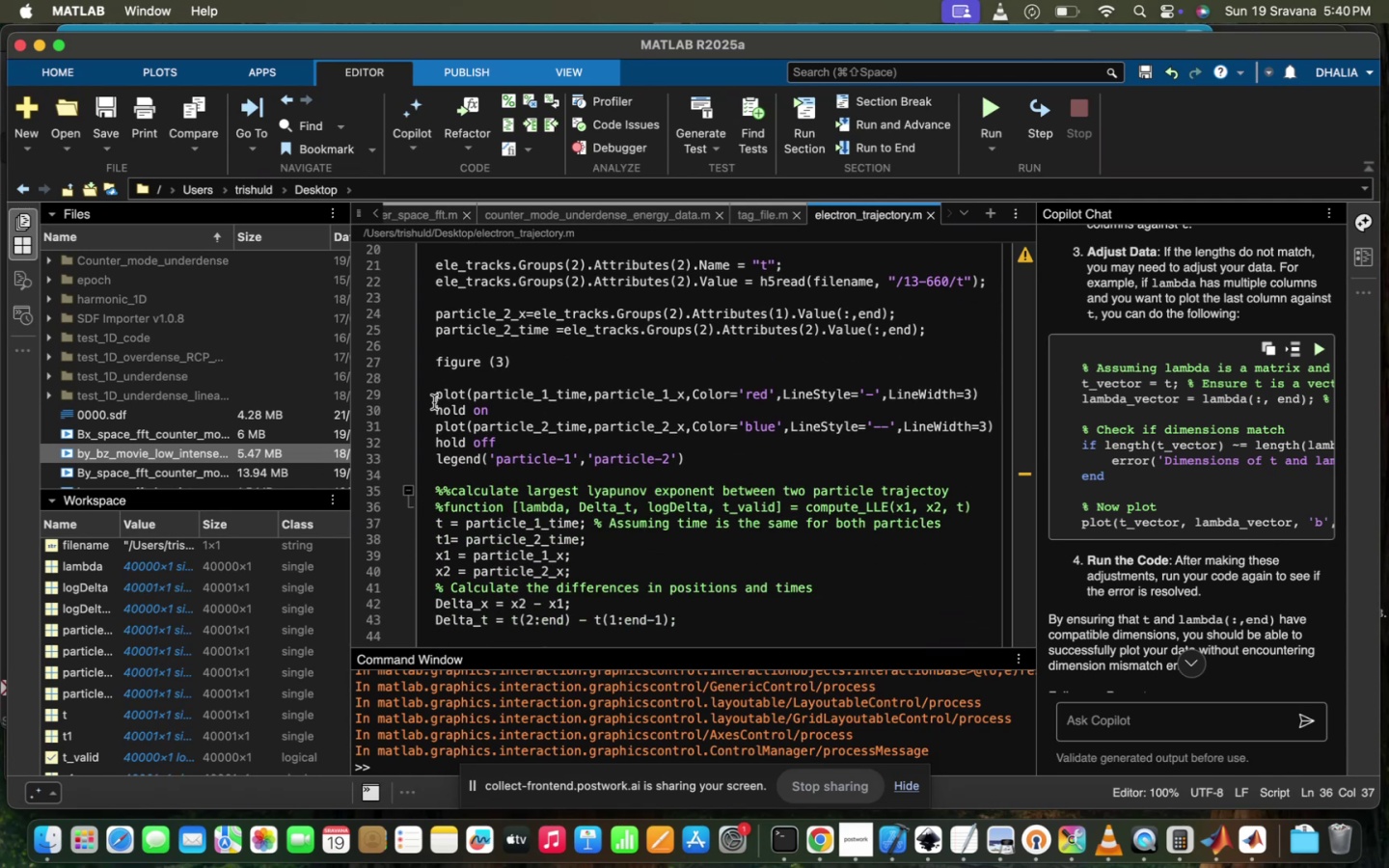 
wait(6.47)
 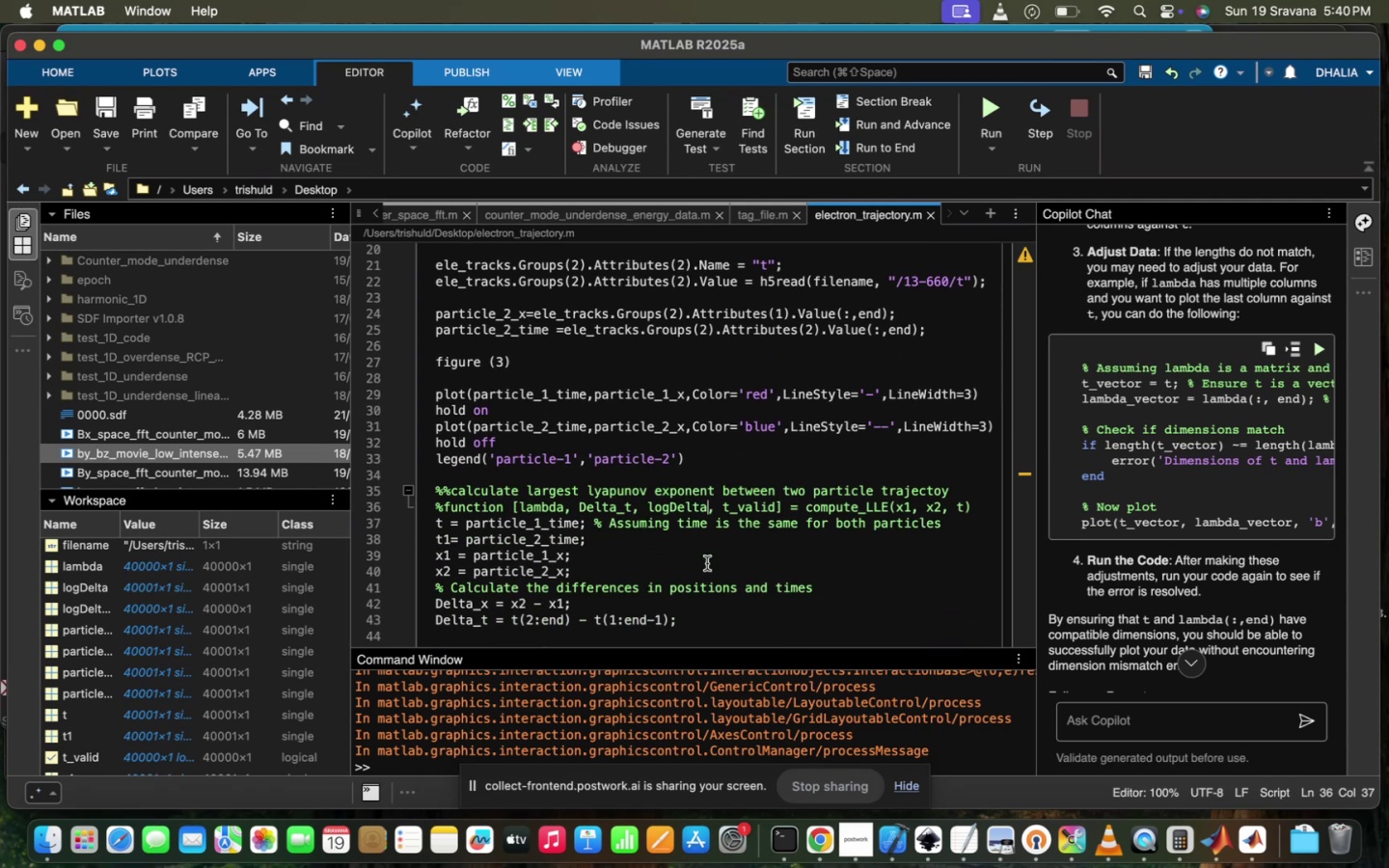 
type(subplot(2,2)
 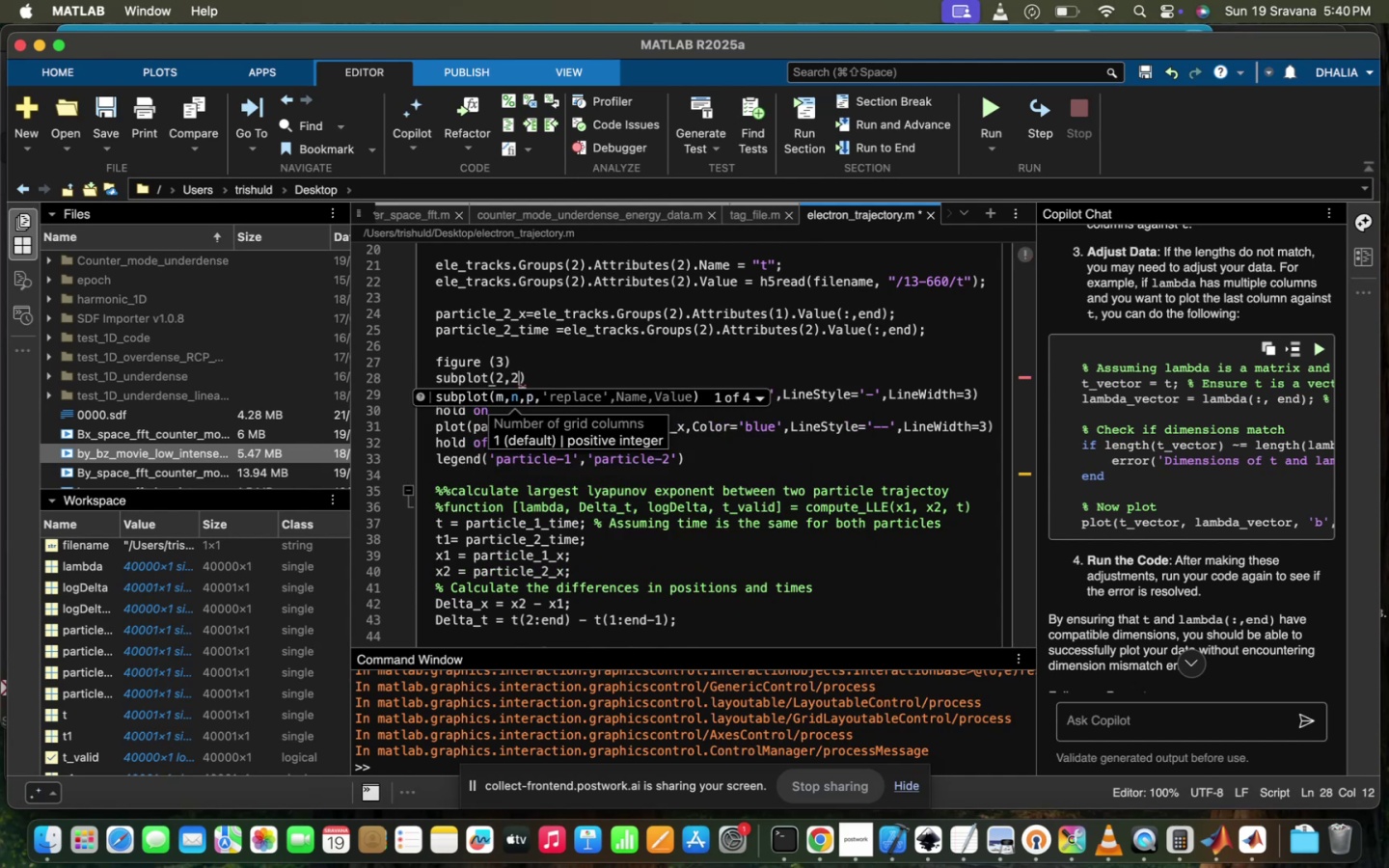 
wait(38.79)
 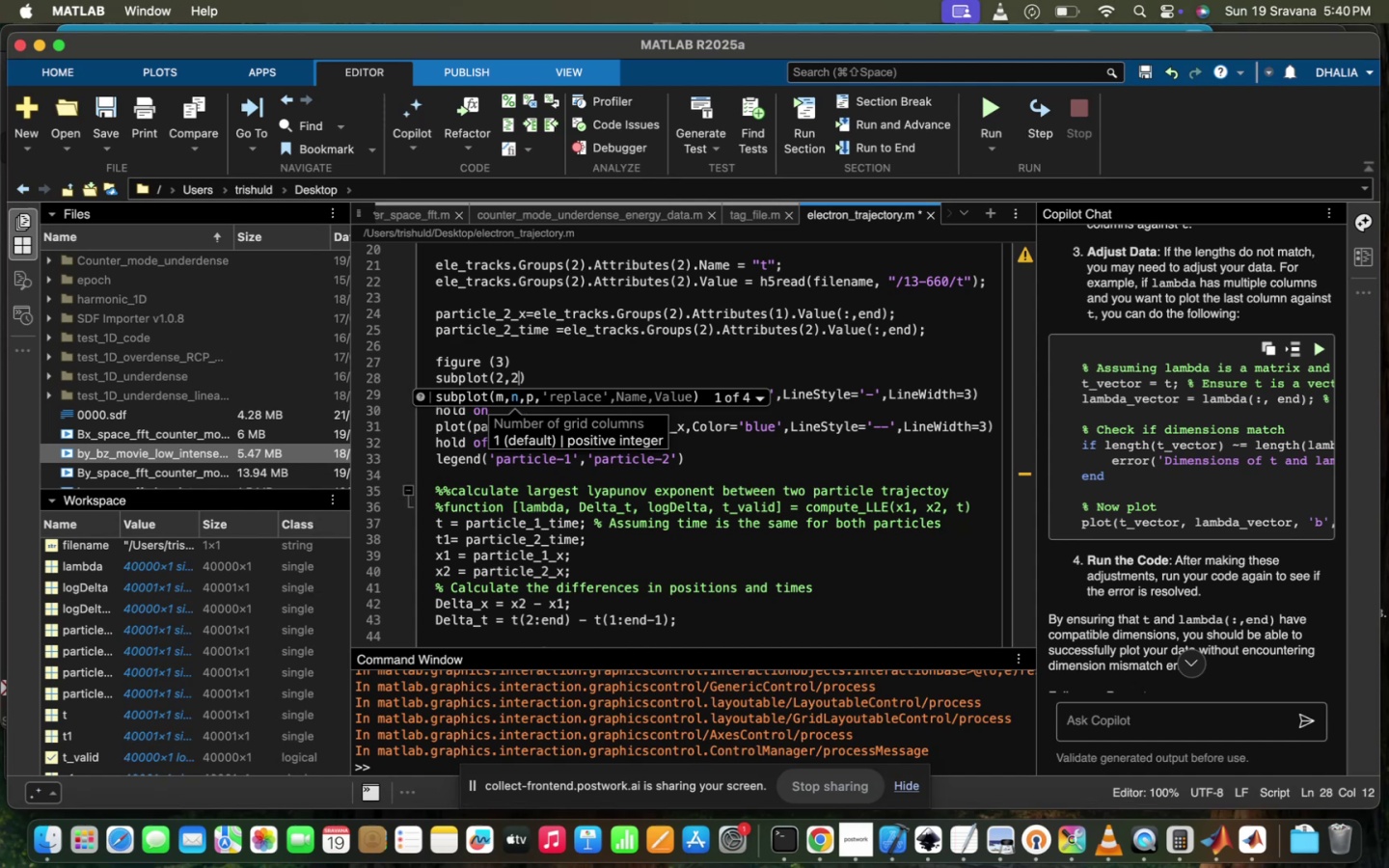 
key(Comma)
 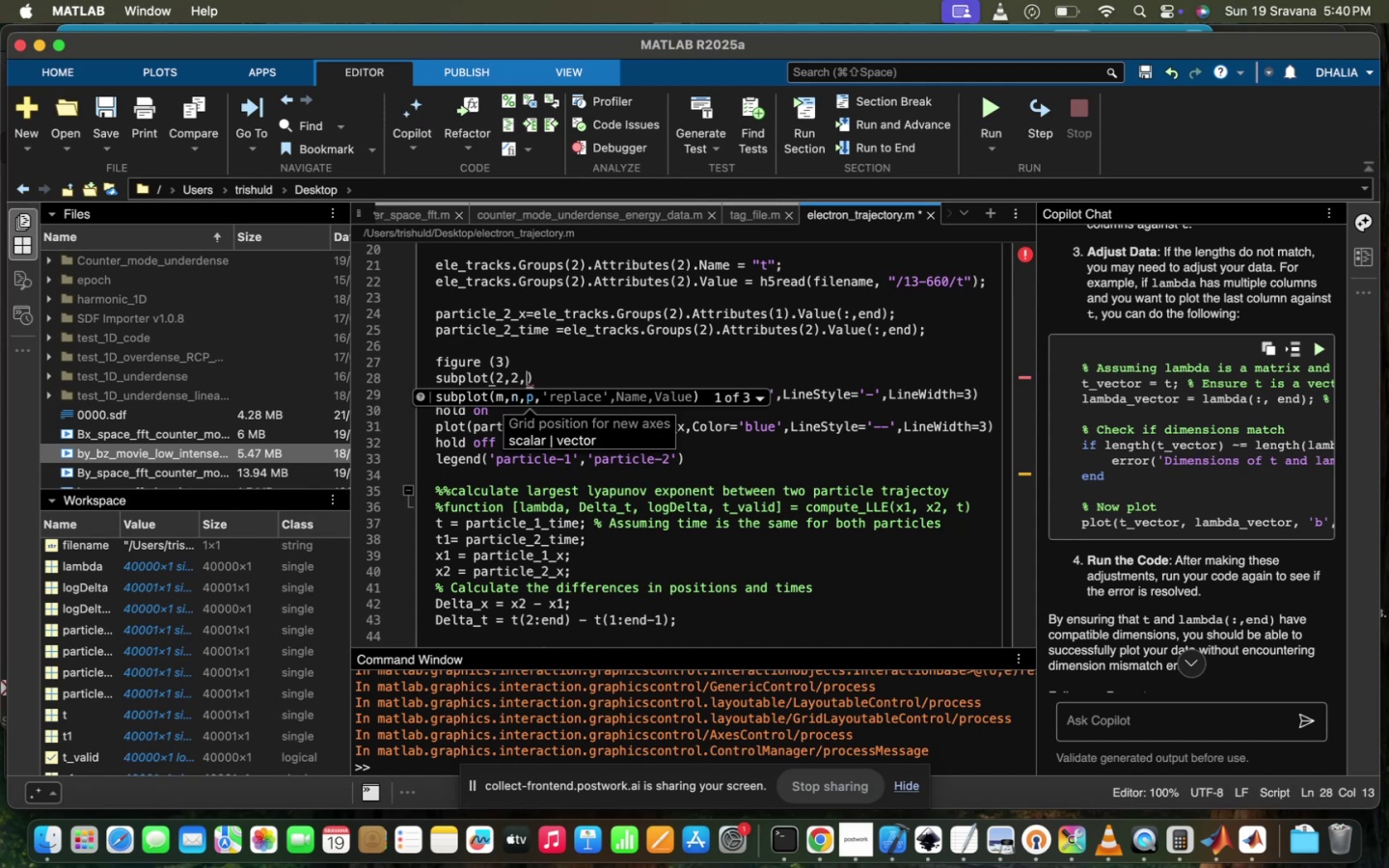 
key(1)
 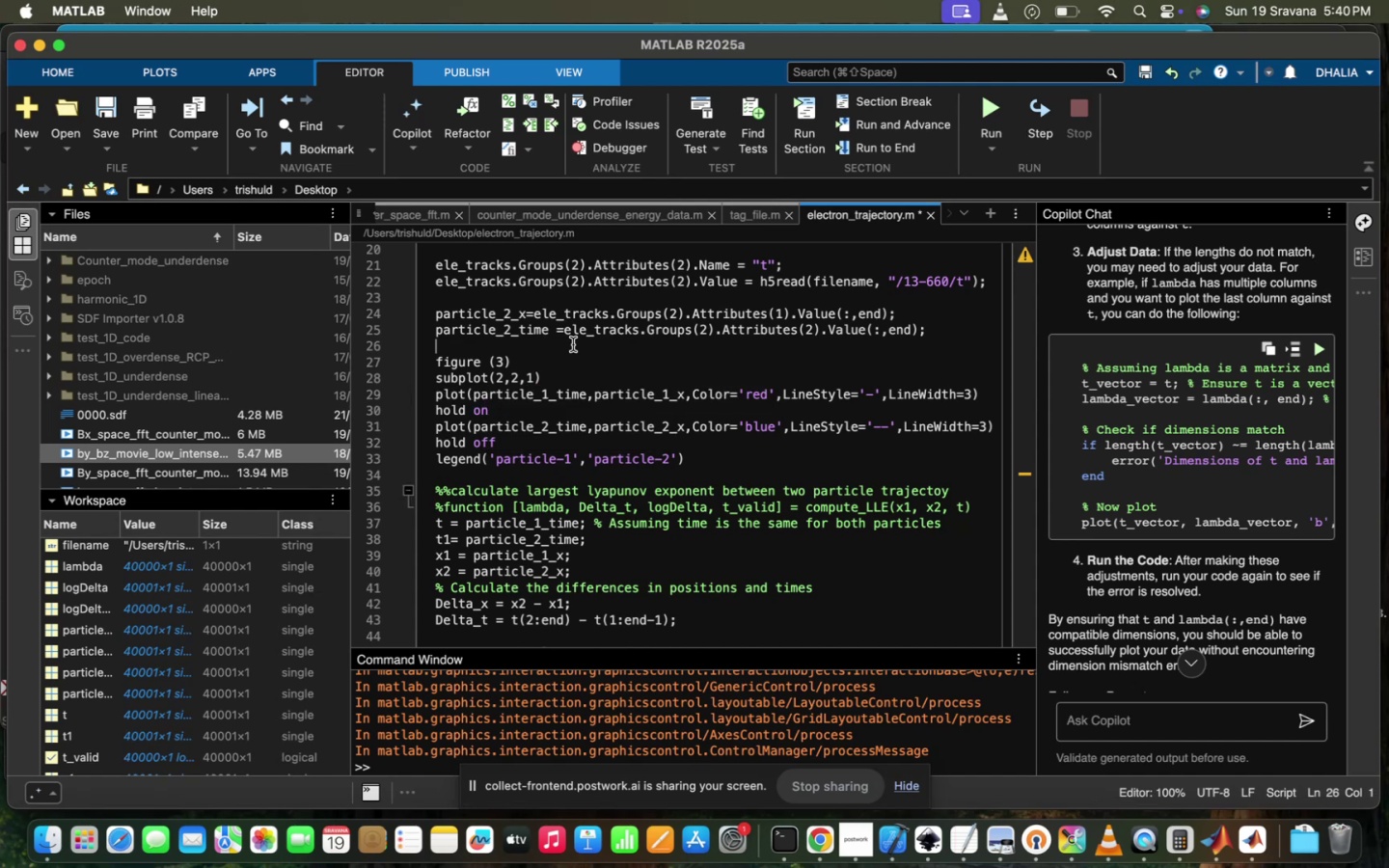 
left_click([558, 425])
 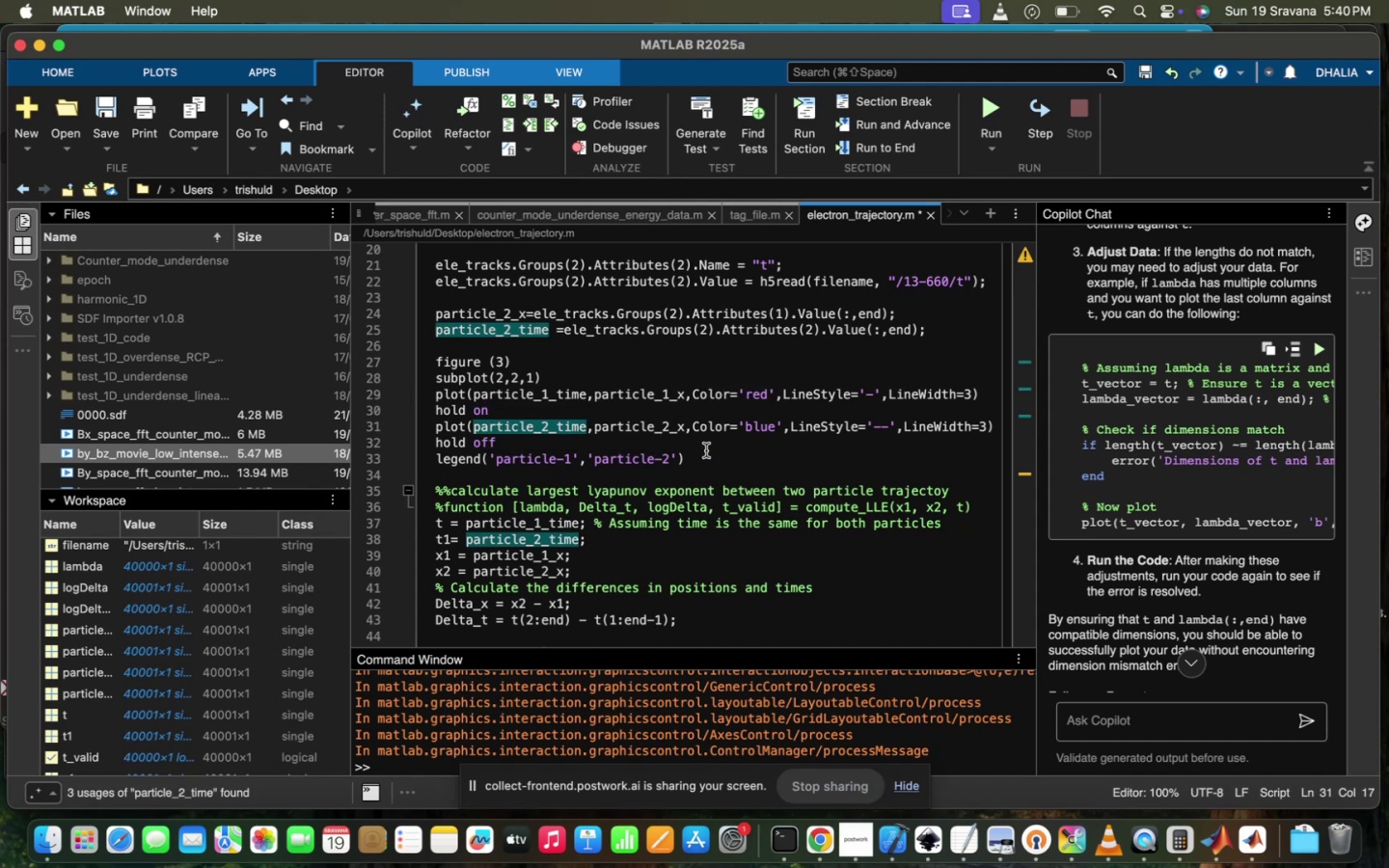 
left_click([704, 457])
 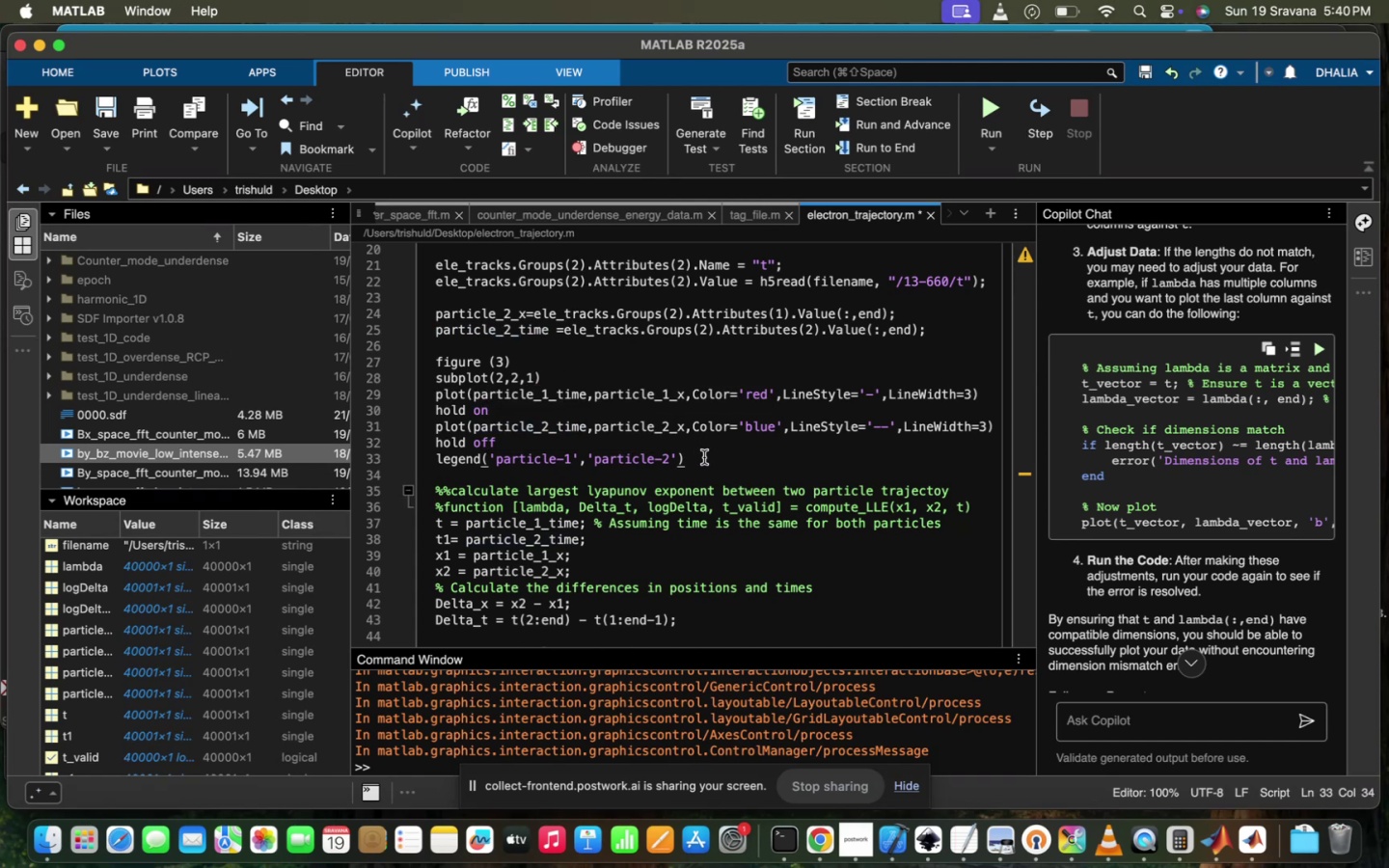 
key(Enter)
 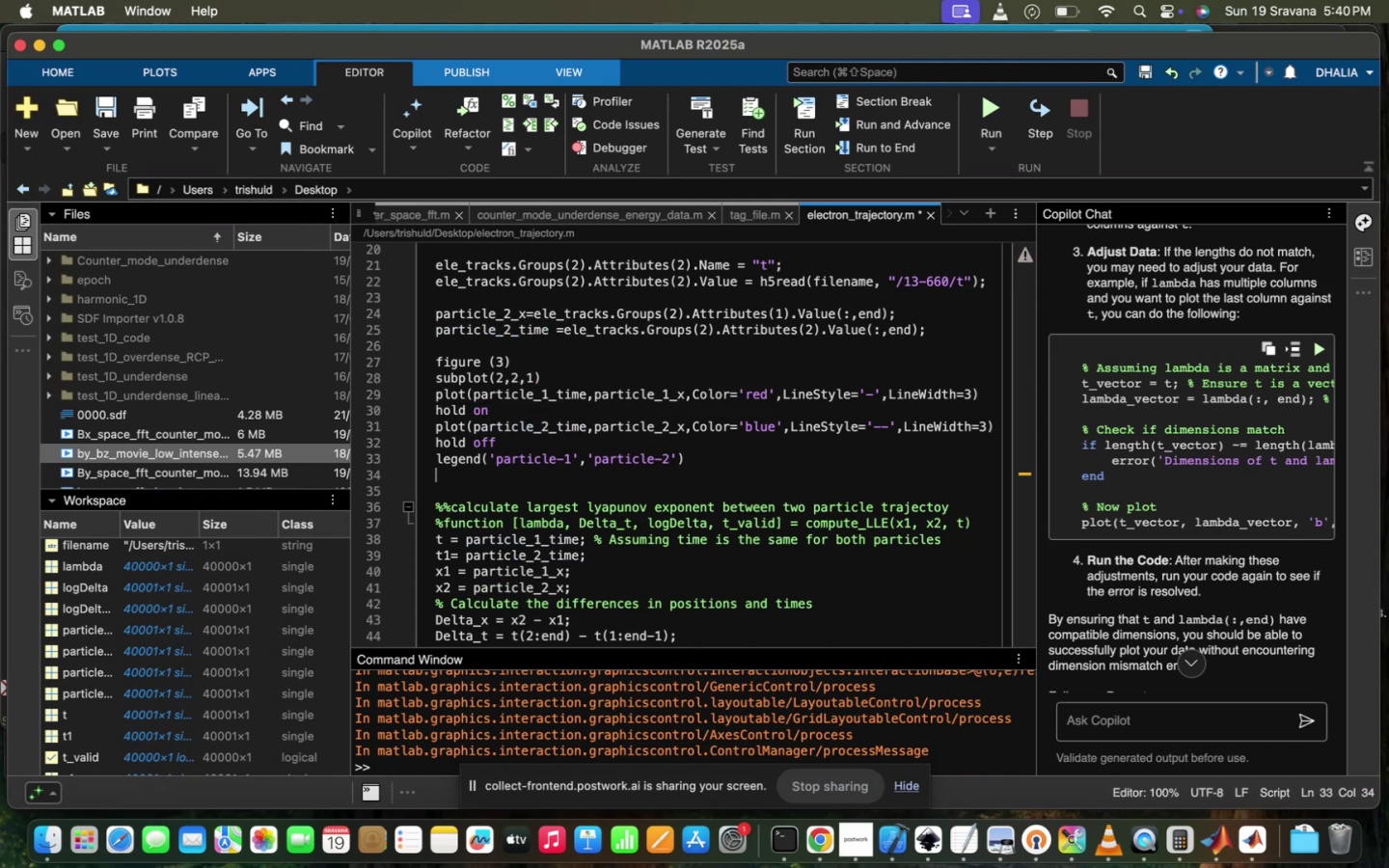 
key(Enter)
 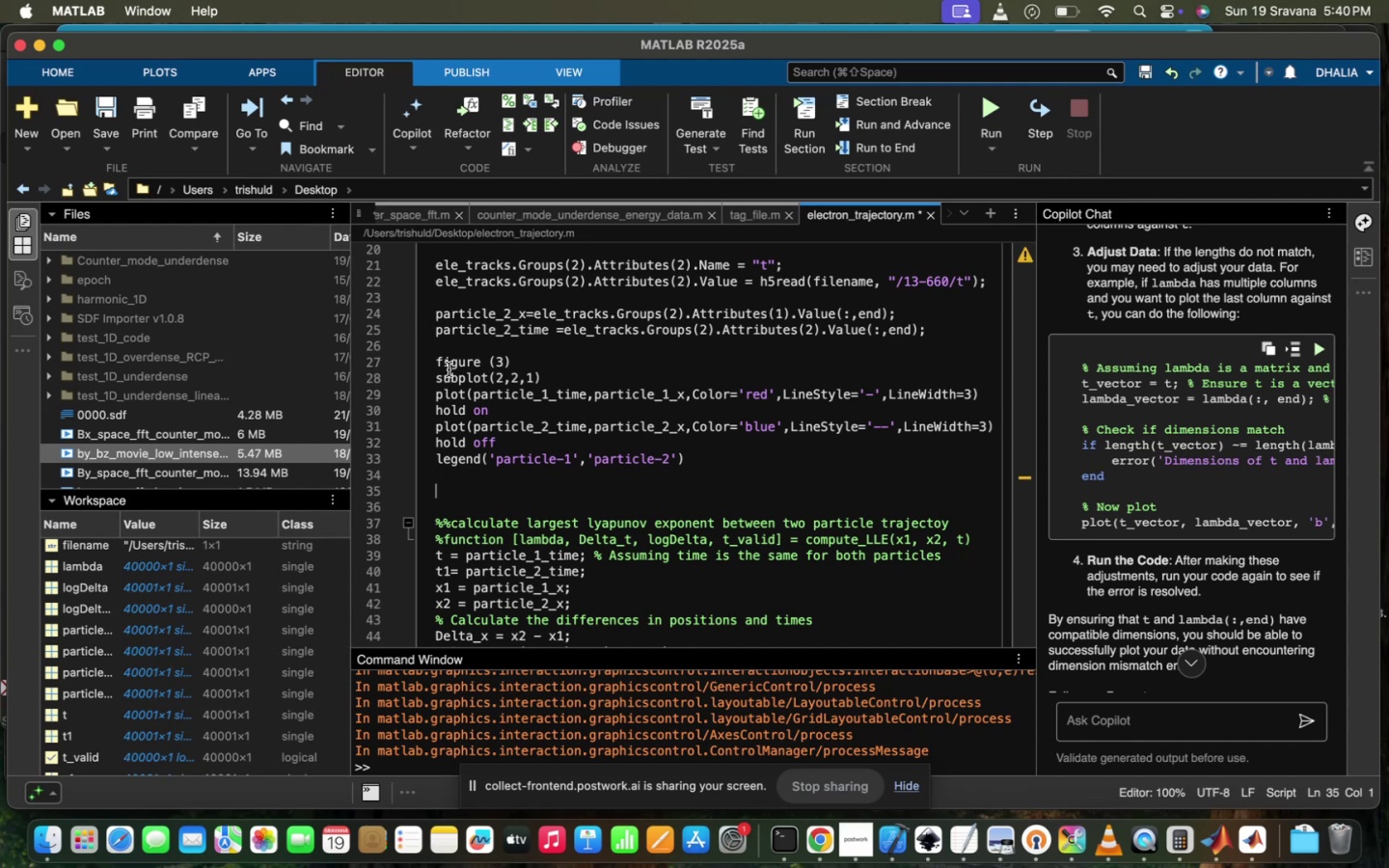 
left_click_drag(start_coordinate=[437, 371], to_coordinate=[694, 461])
 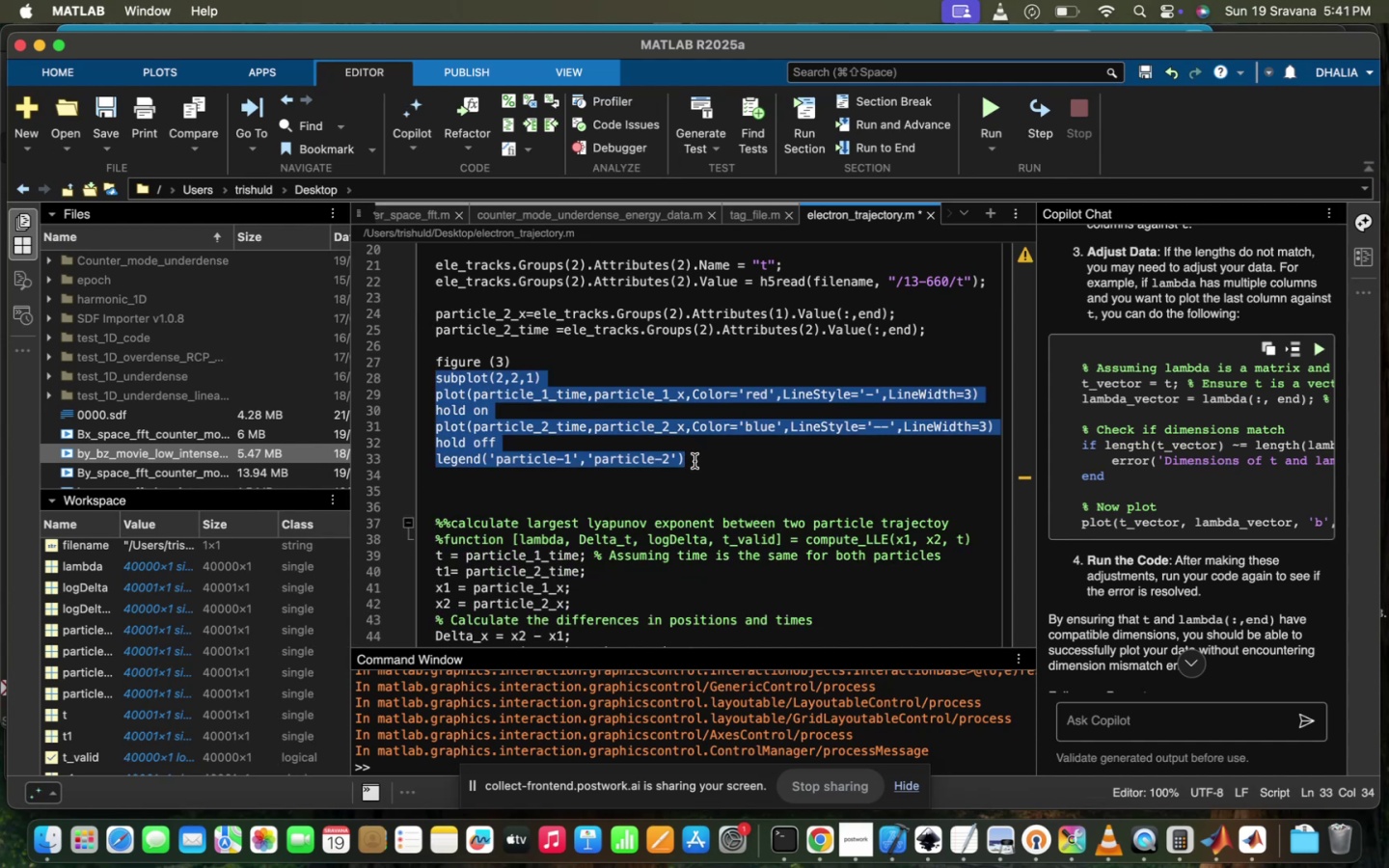 
key(Meta+CommandLeft)
 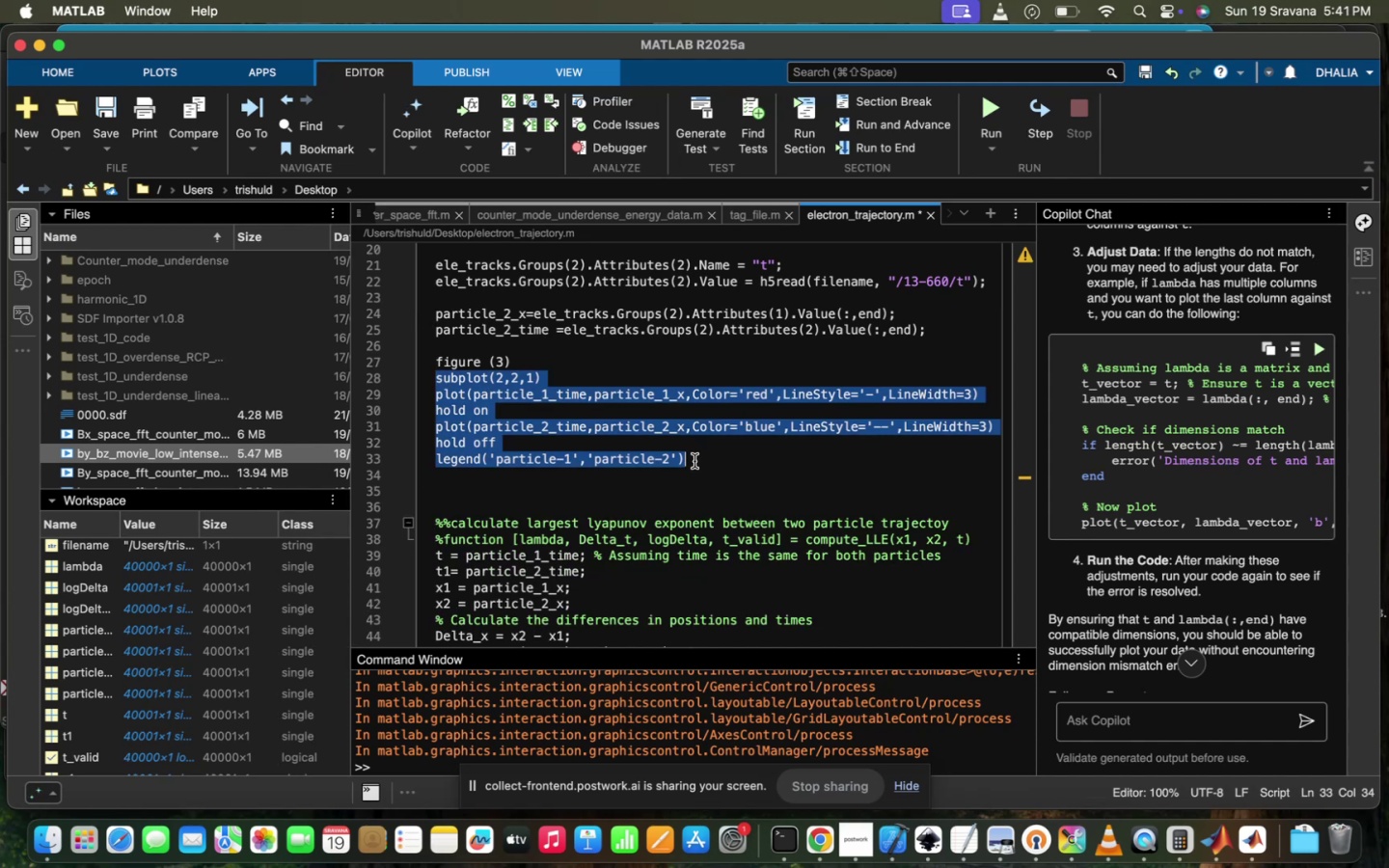 
key(Meta+C)
 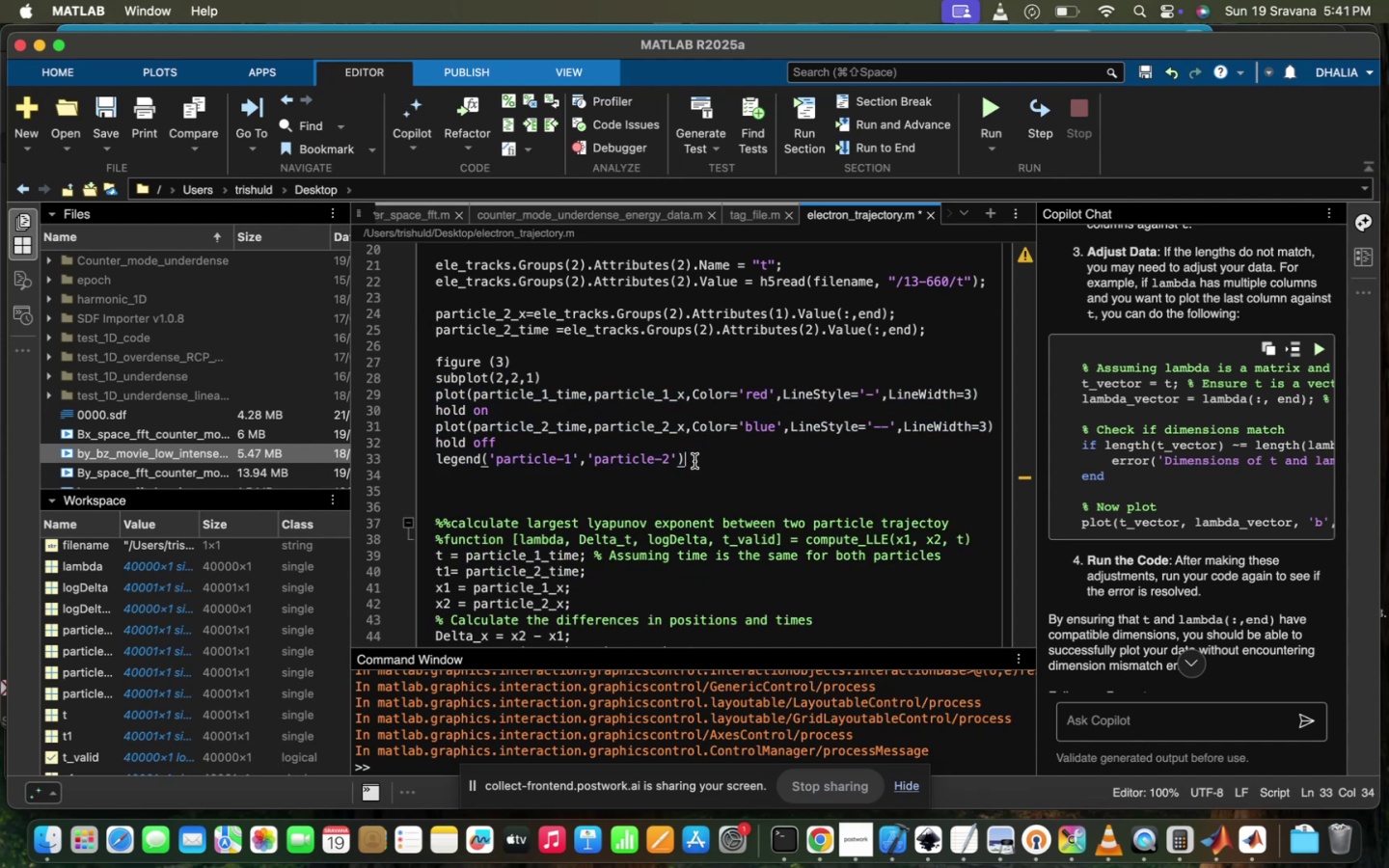 
key(Enter)
 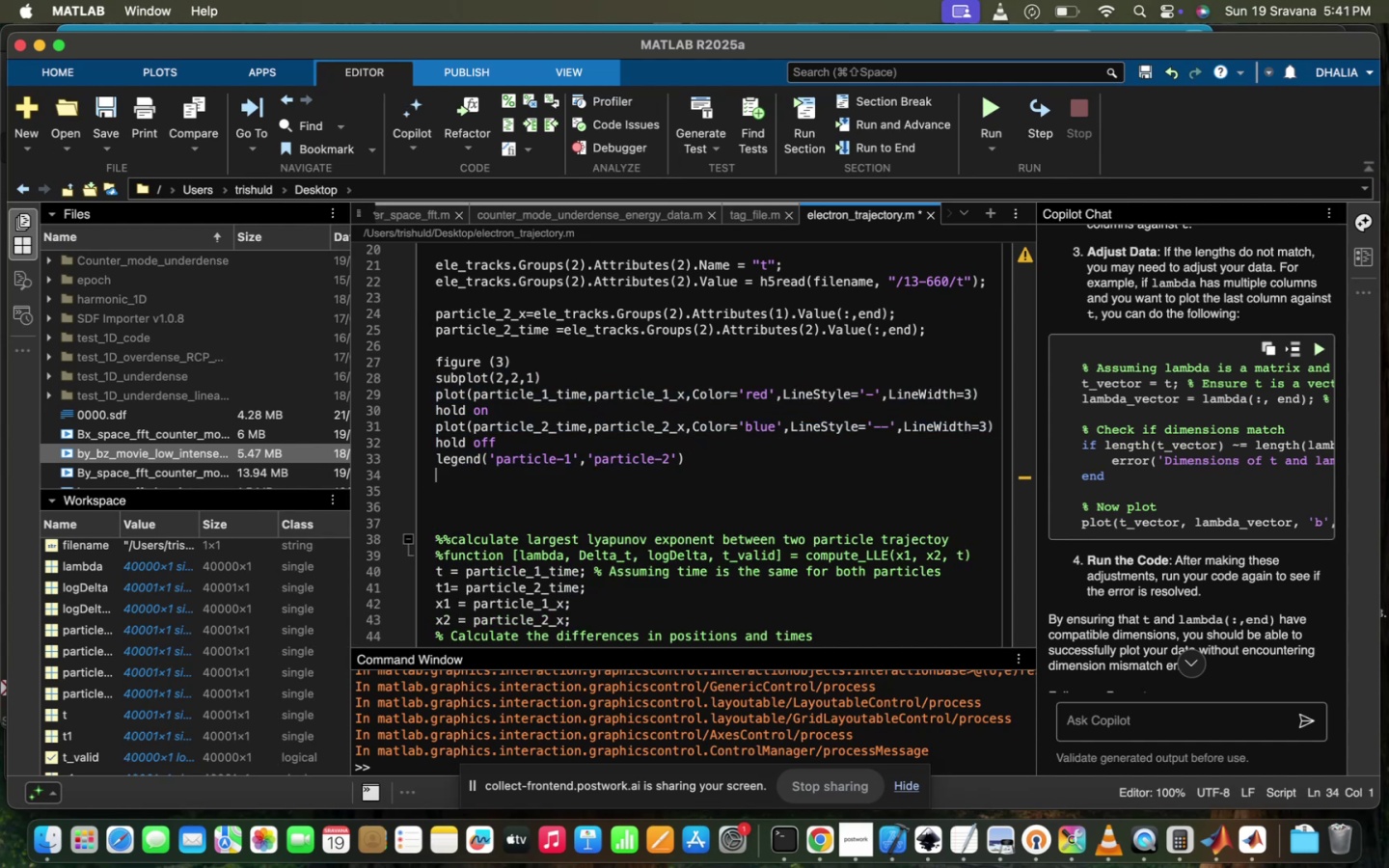 
key(Enter)
 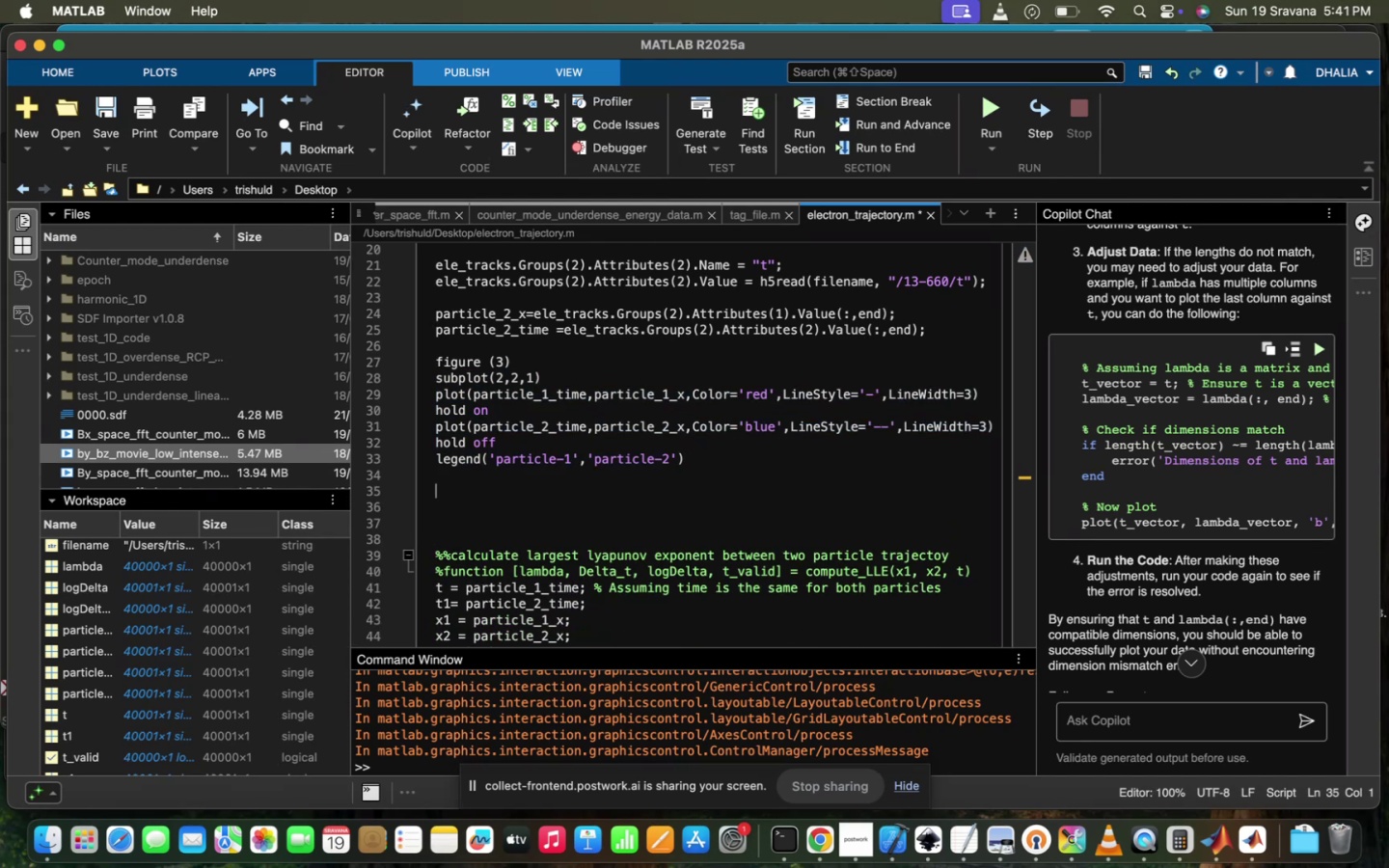 
key(Meta+CommandLeft)
 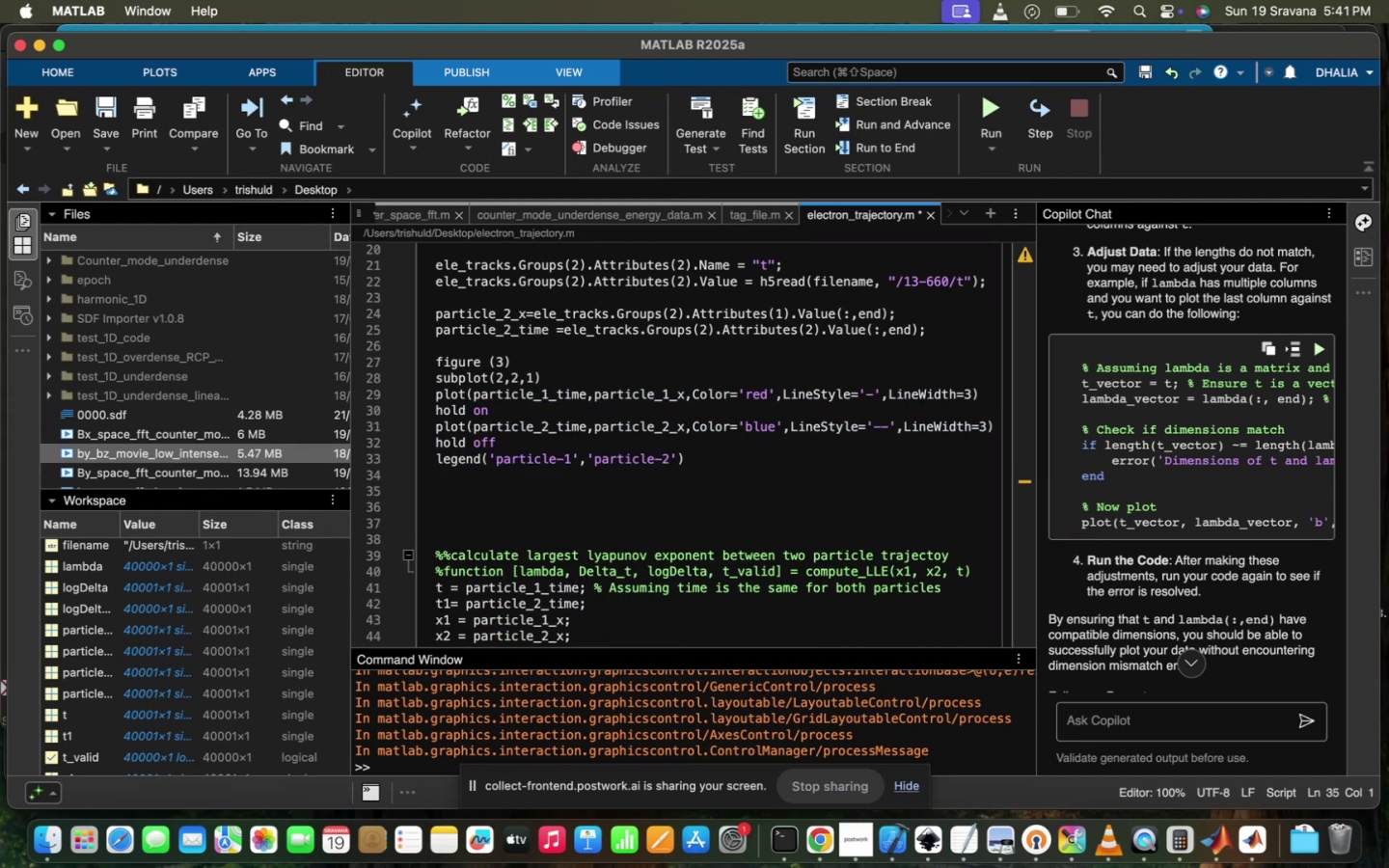 
key(Meta+V)
 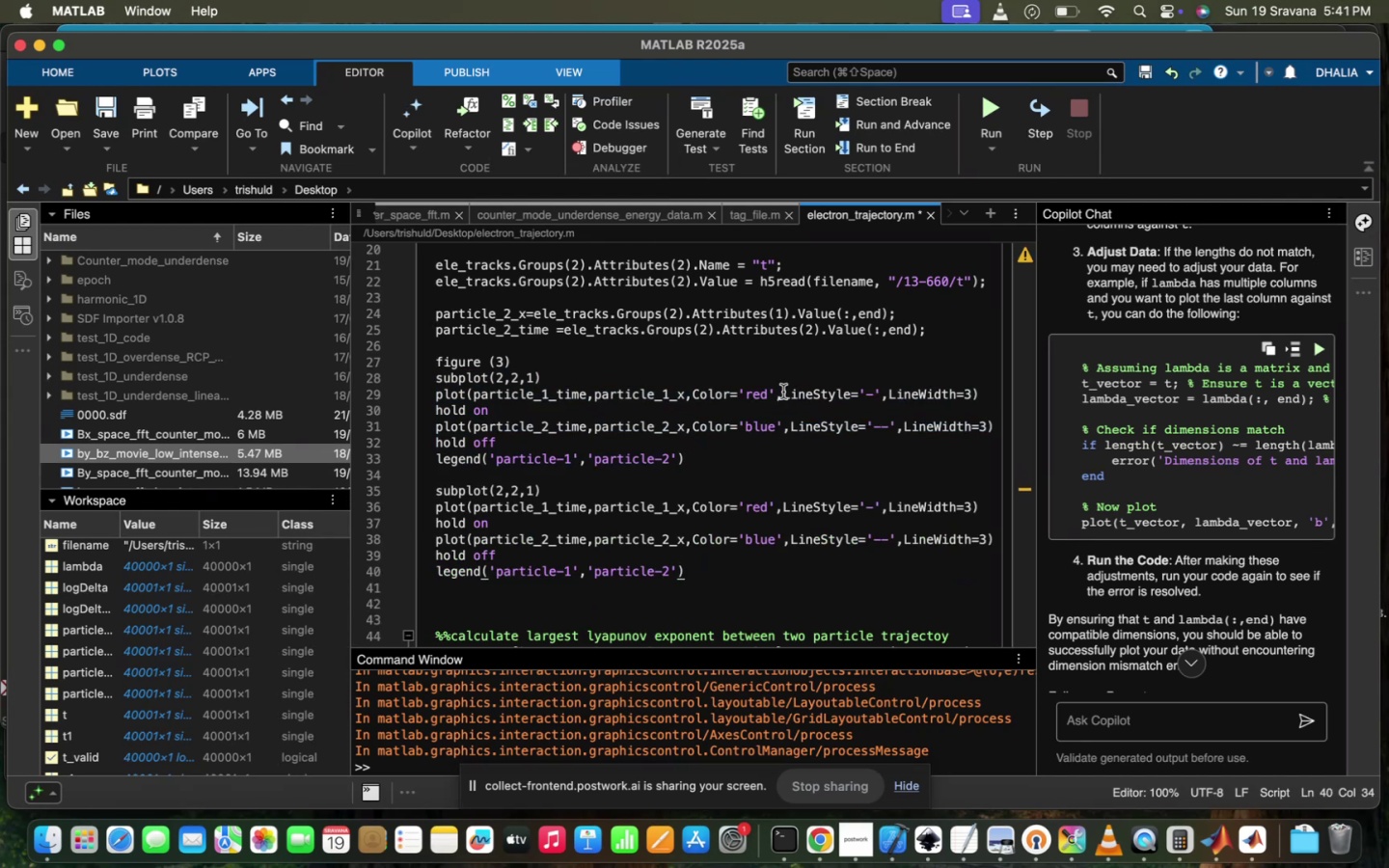 
scroll: coordinate [781, 393], scroll_direction: up, amount: 23.0
 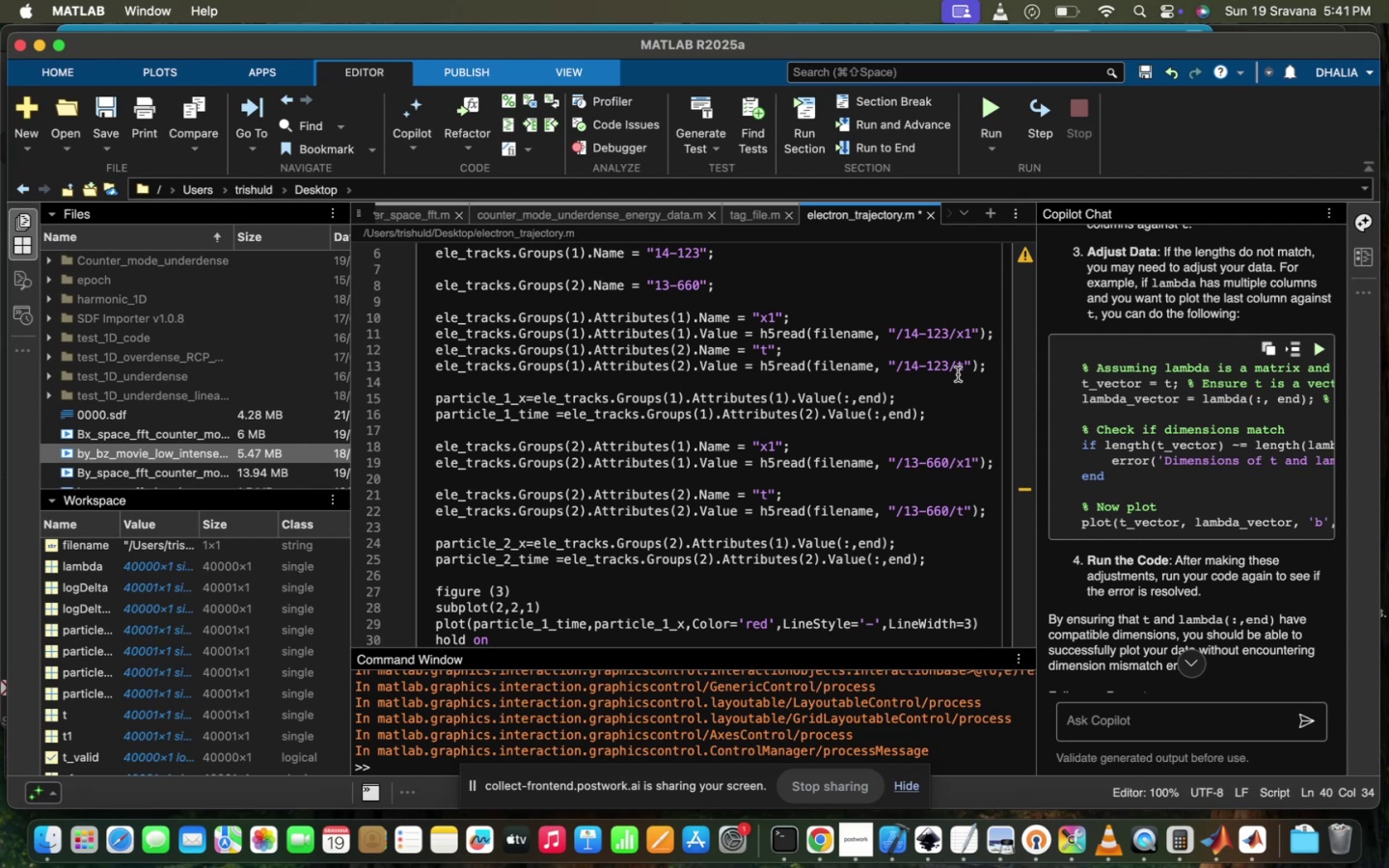 
left_click([991, 361])
 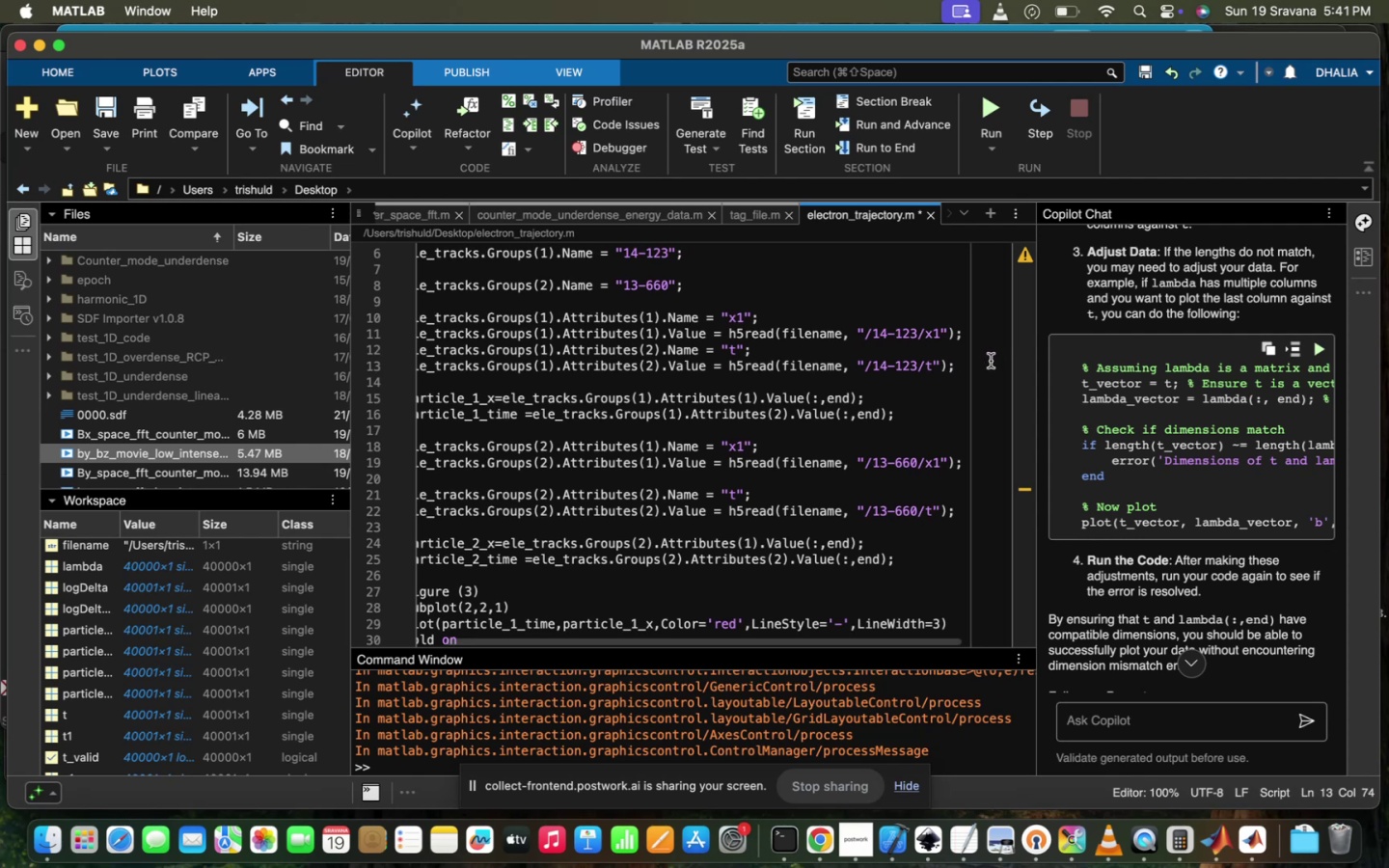 
key(Enter)
 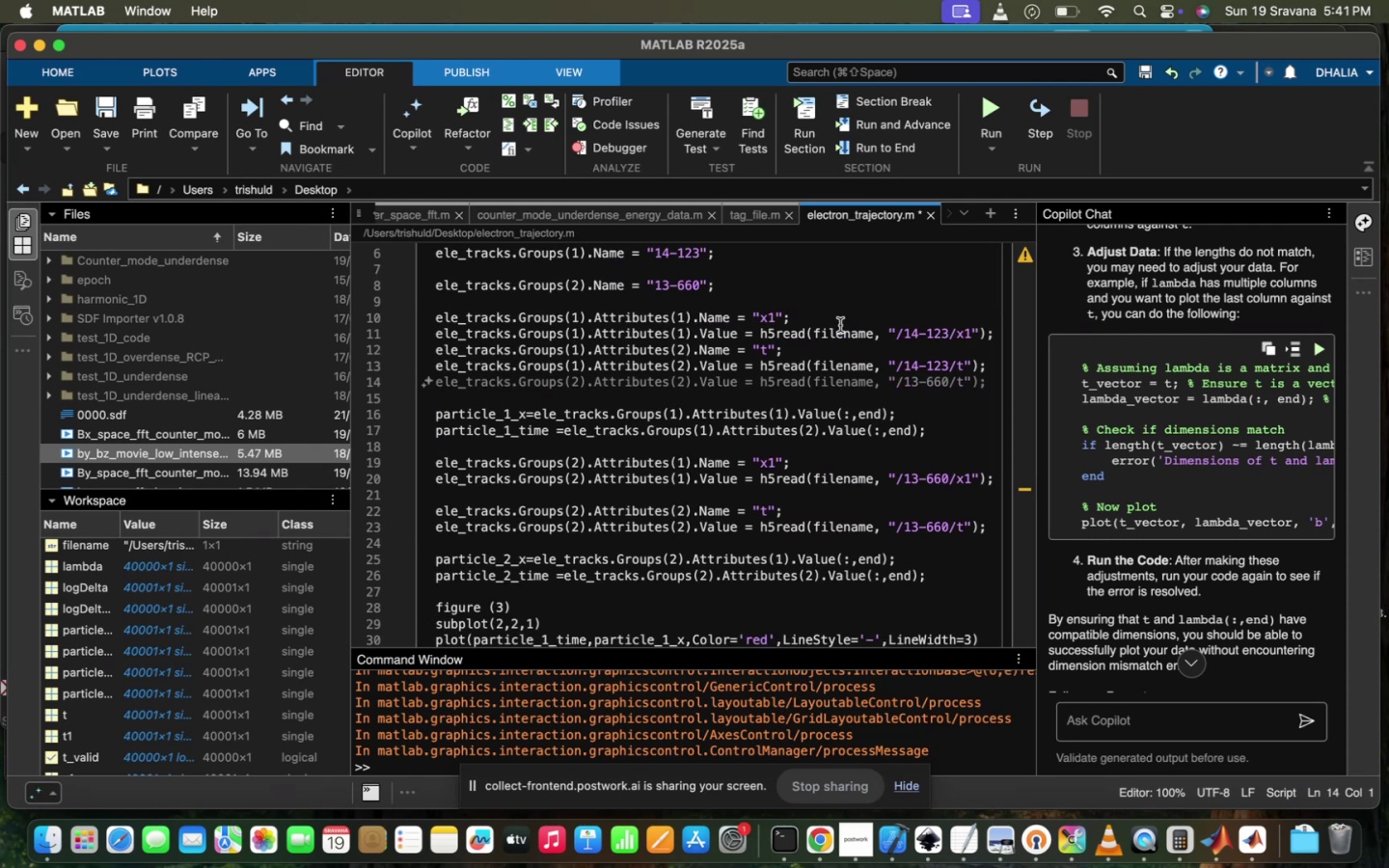 
left_click([826, 345])
 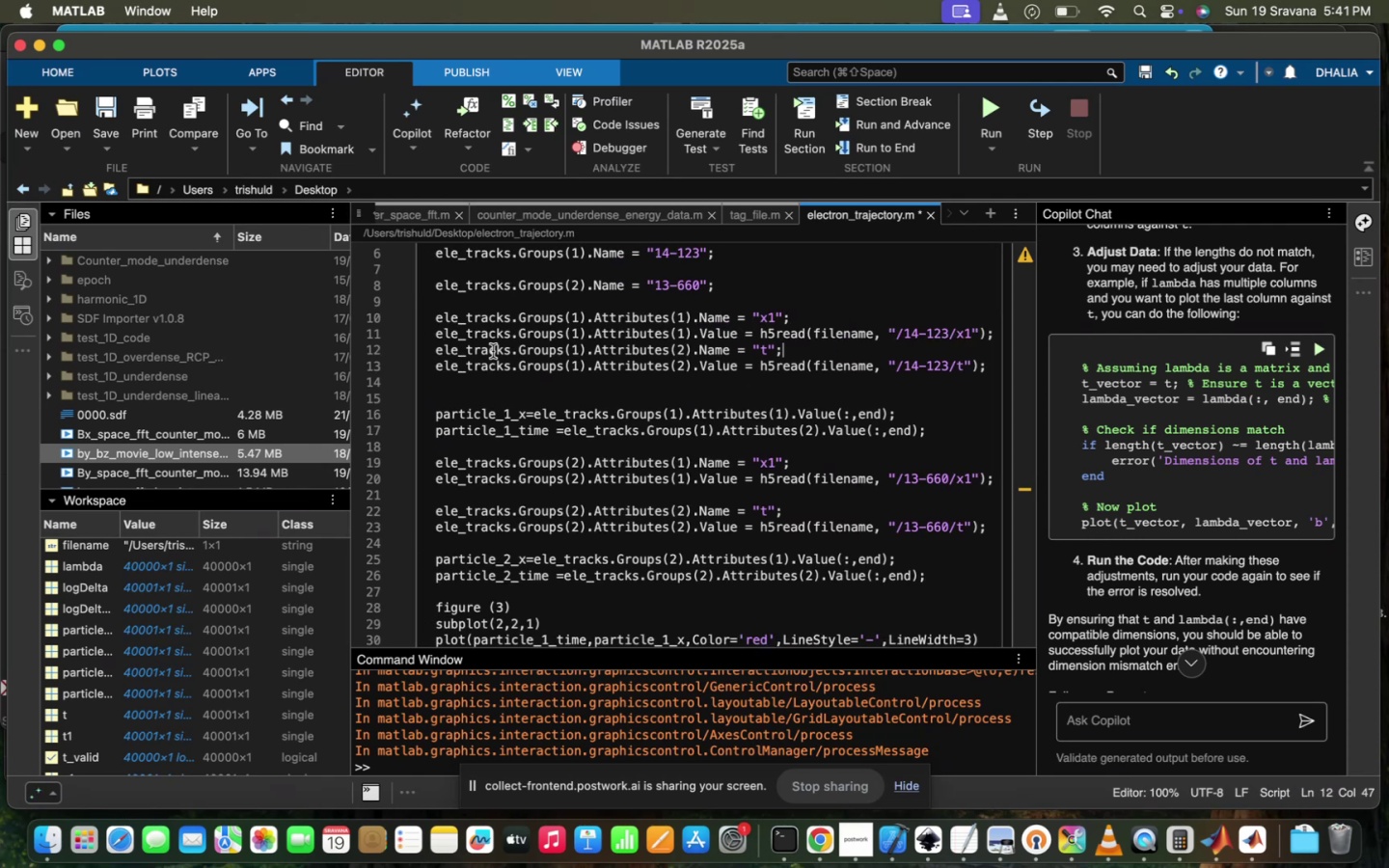 
left_click_drag(start_coordinate=[429, 351], to_coordinate=[1018, 366])
 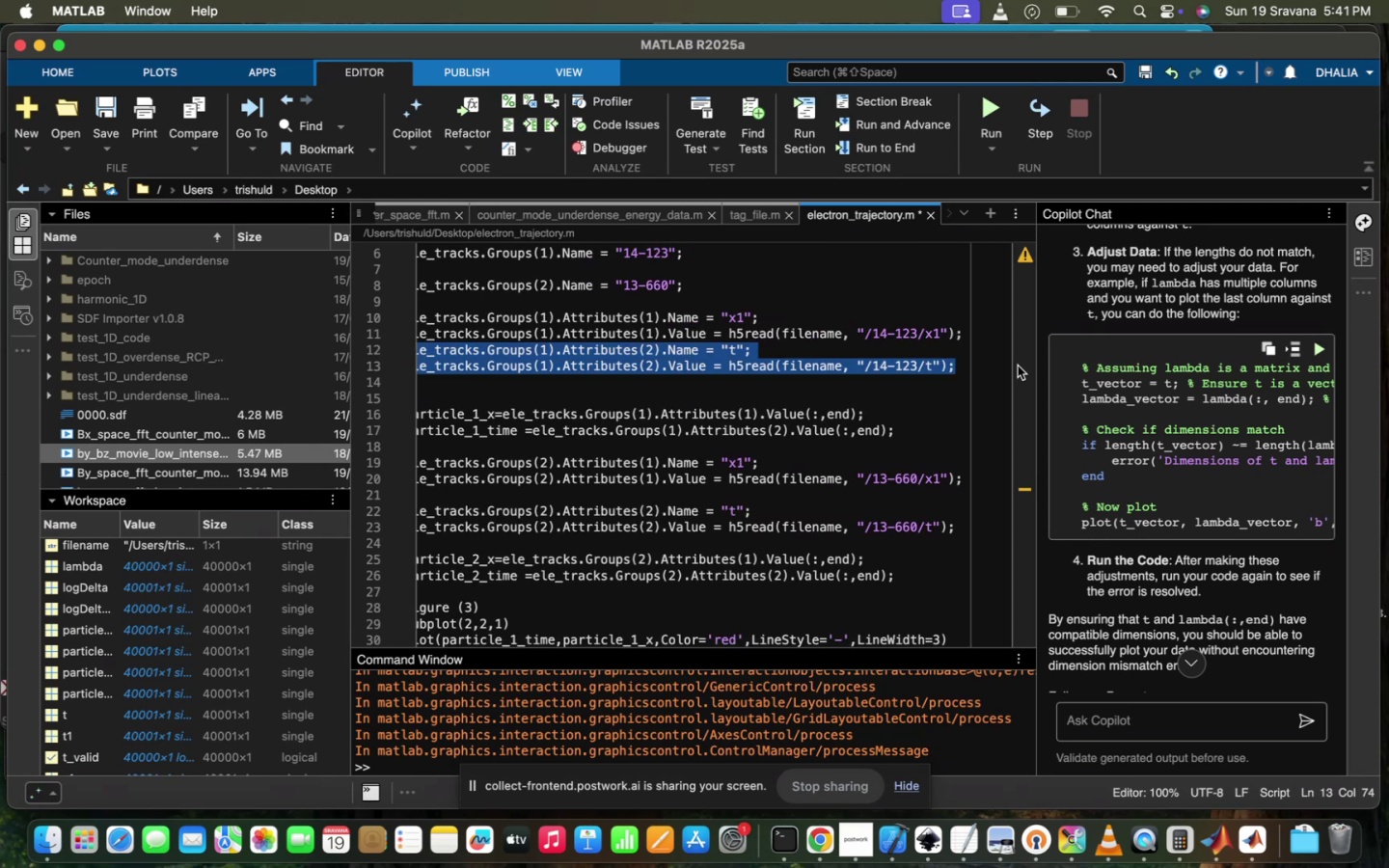 
key(Meta+CommandLeft)
 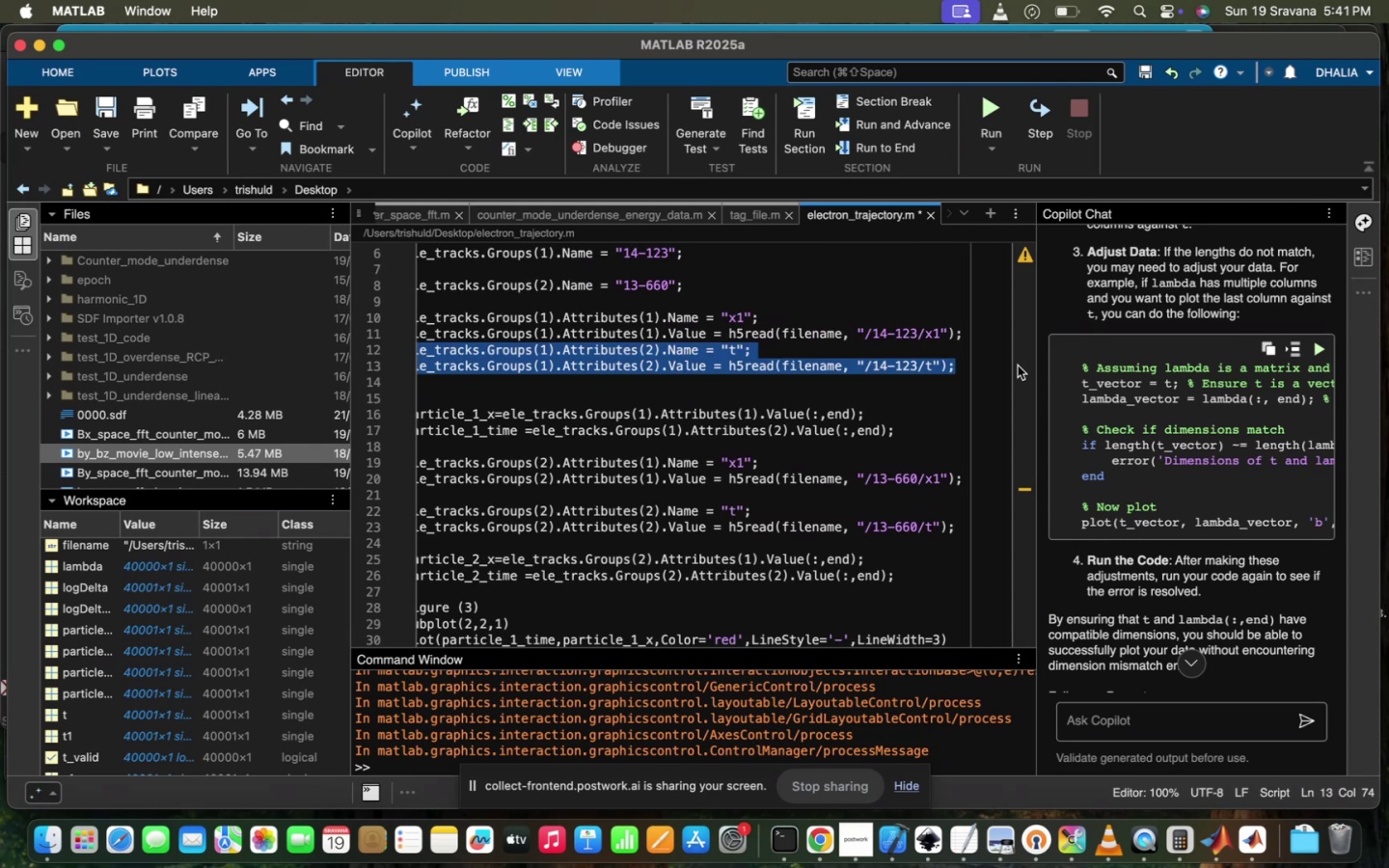 
key(Meta+C)
 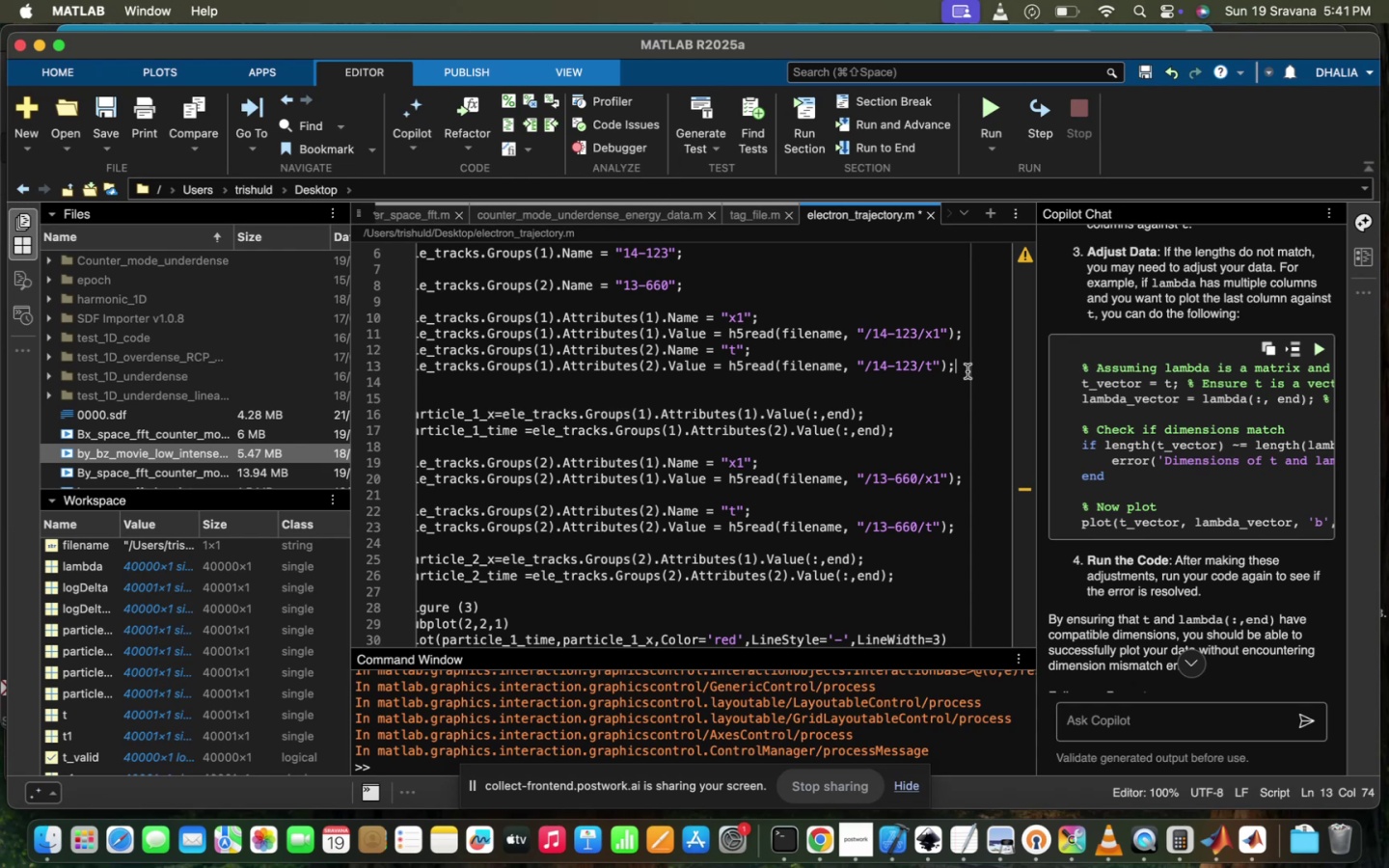 
key(BracketRight)
 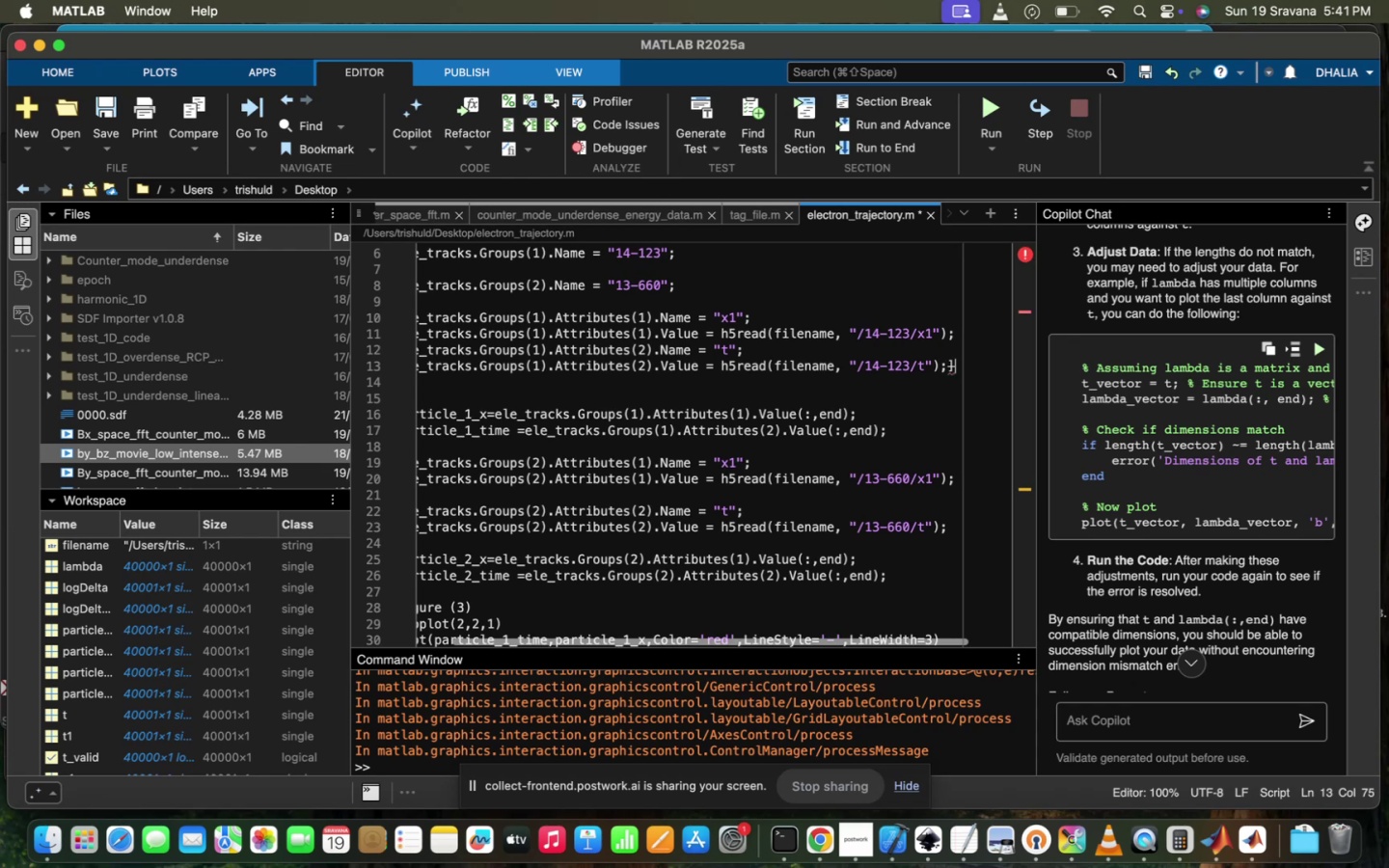 
key(Meta+V)
 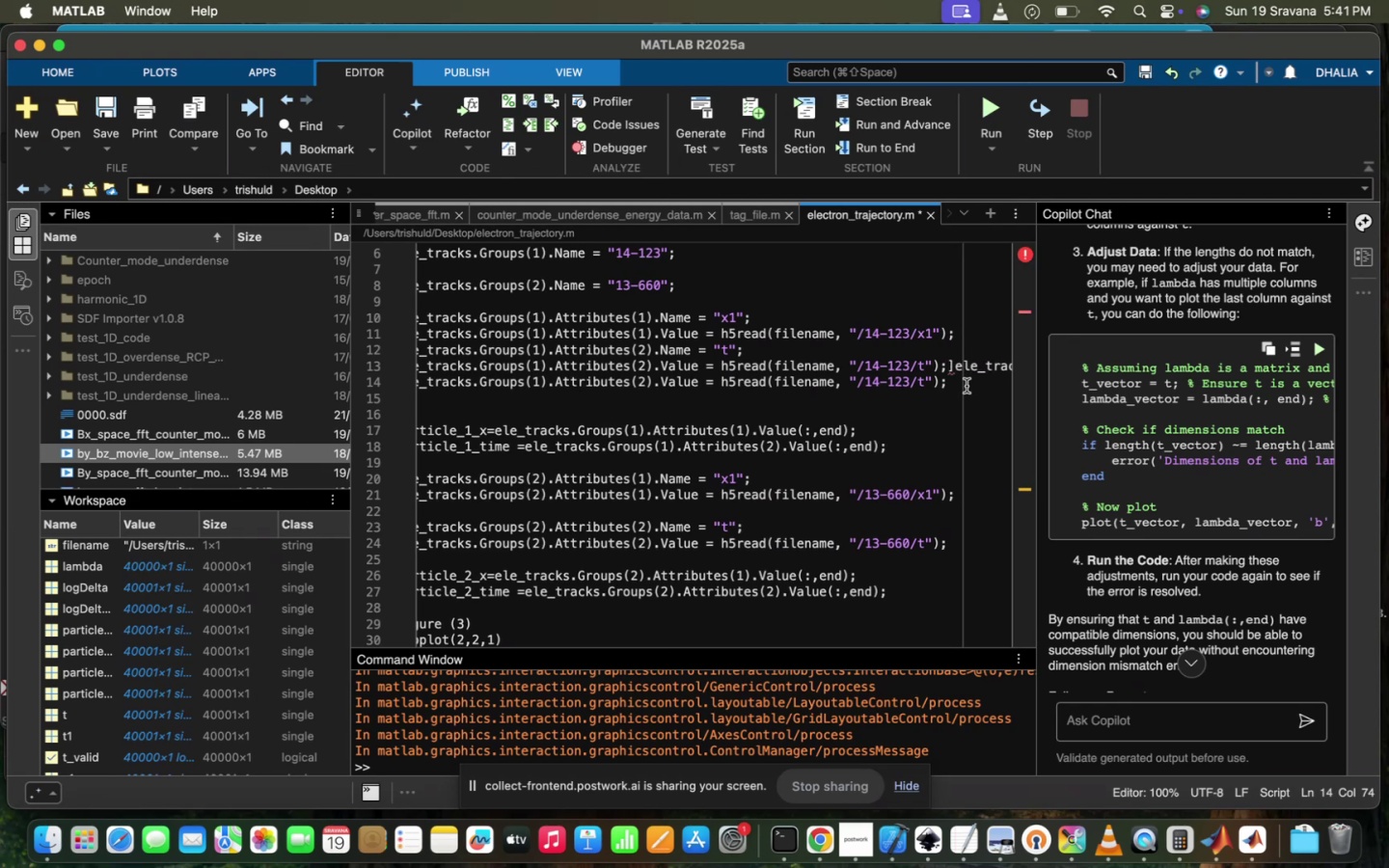 
scroll: coordinate [957, 368], scroll_direction: down, amount: 19.0
 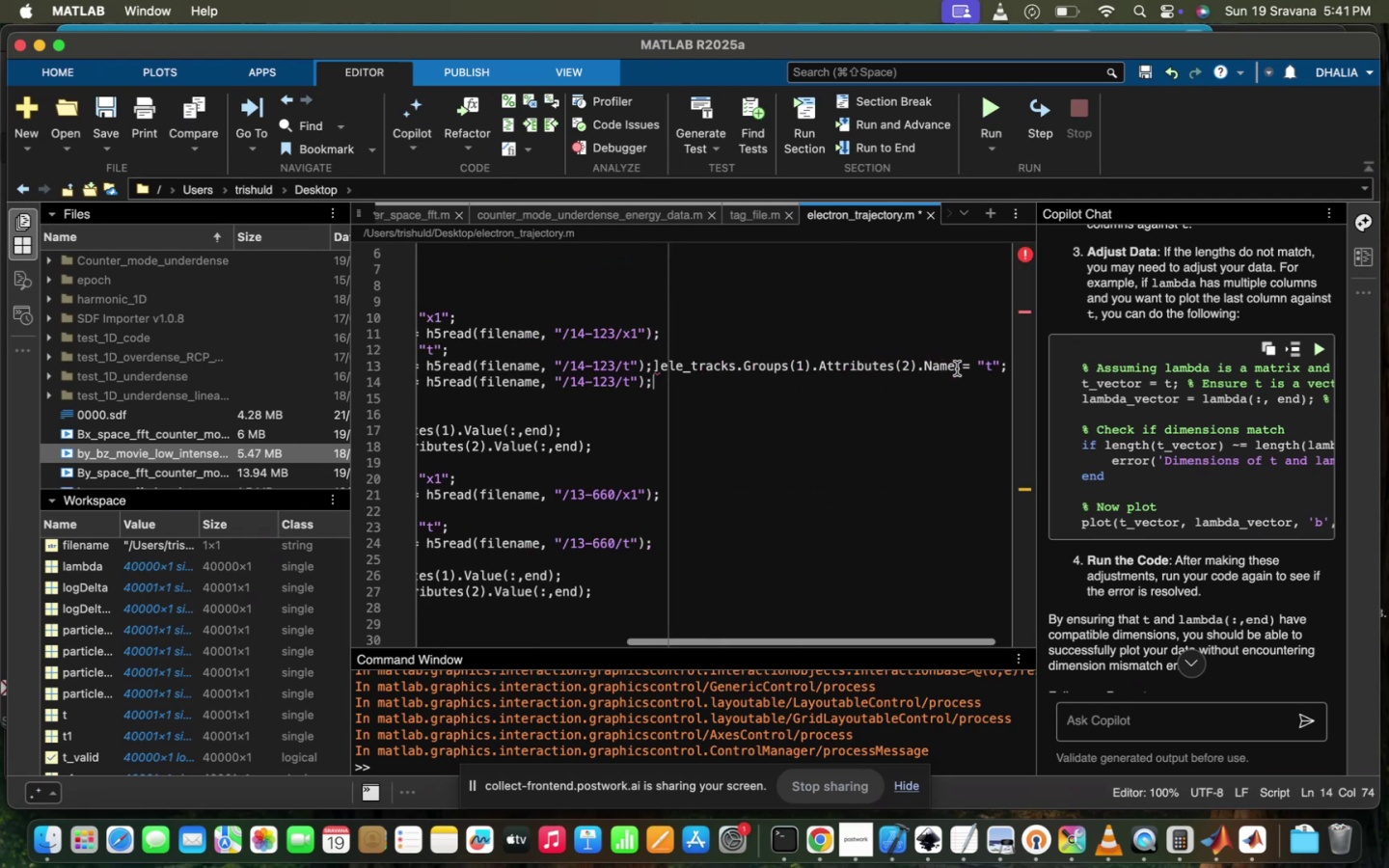 
scroll: coordinate [957, 368], scroll_direction: up, amount: 1.0
 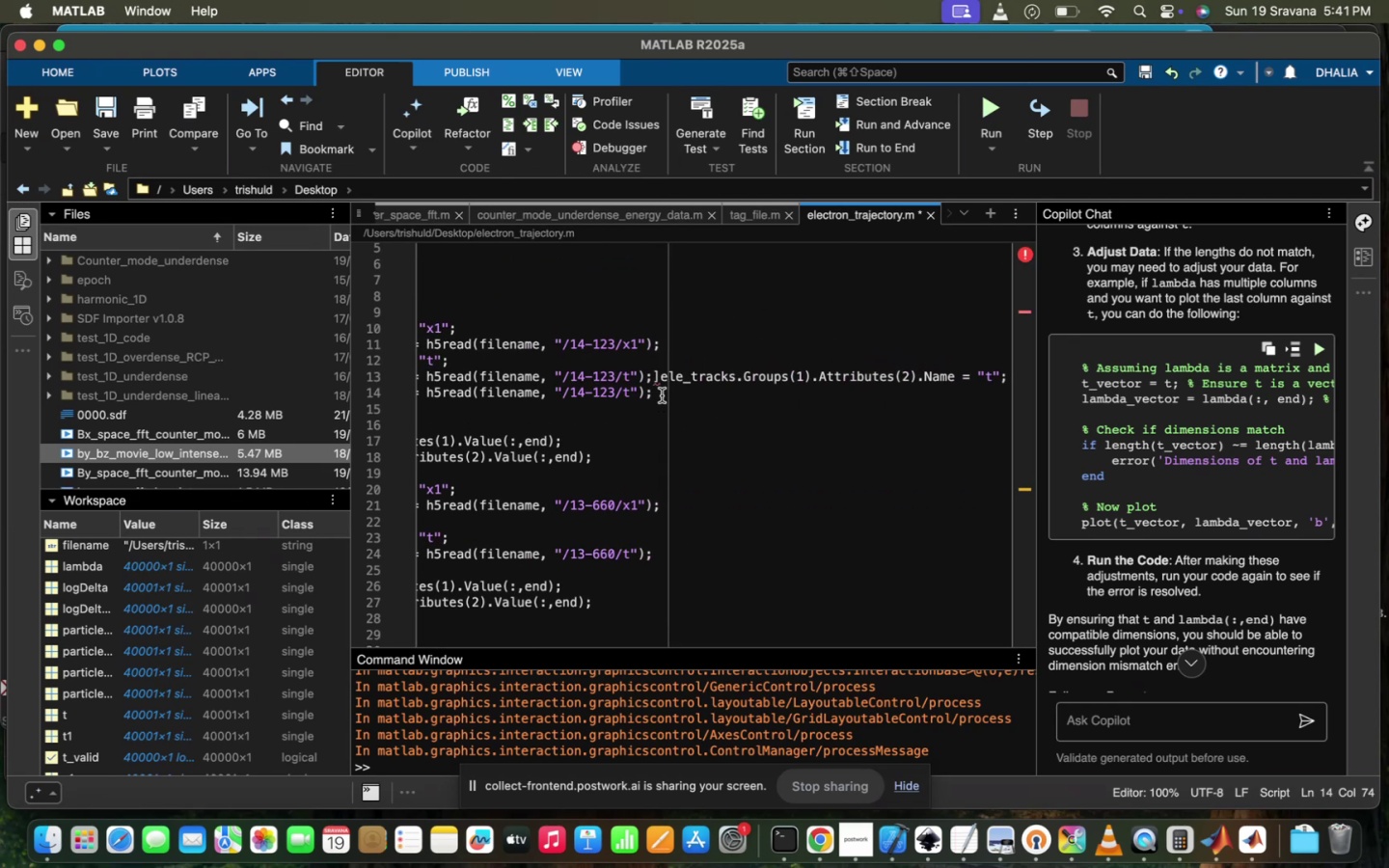 
key(Meta+Z)
 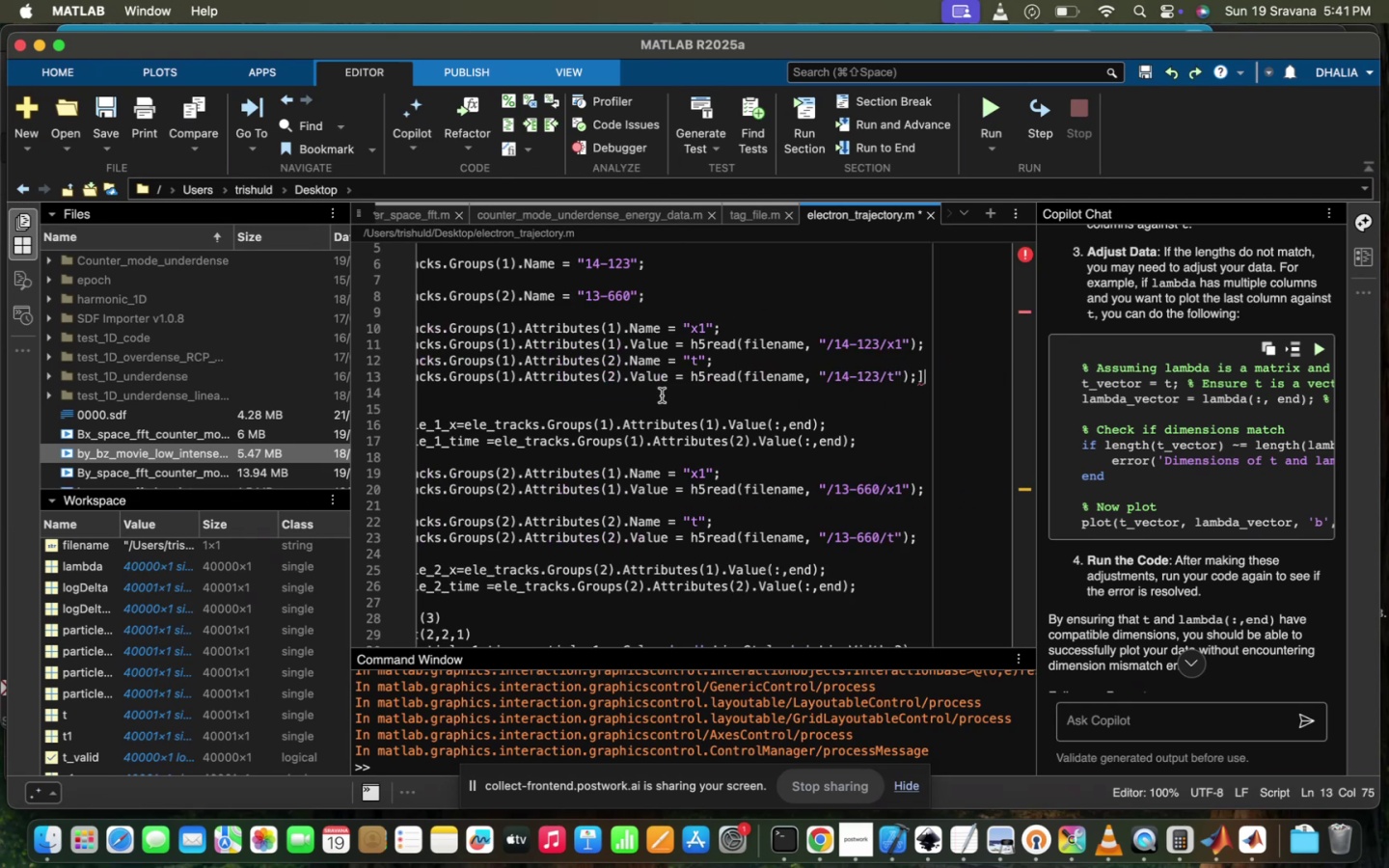 
key(Backspace)
 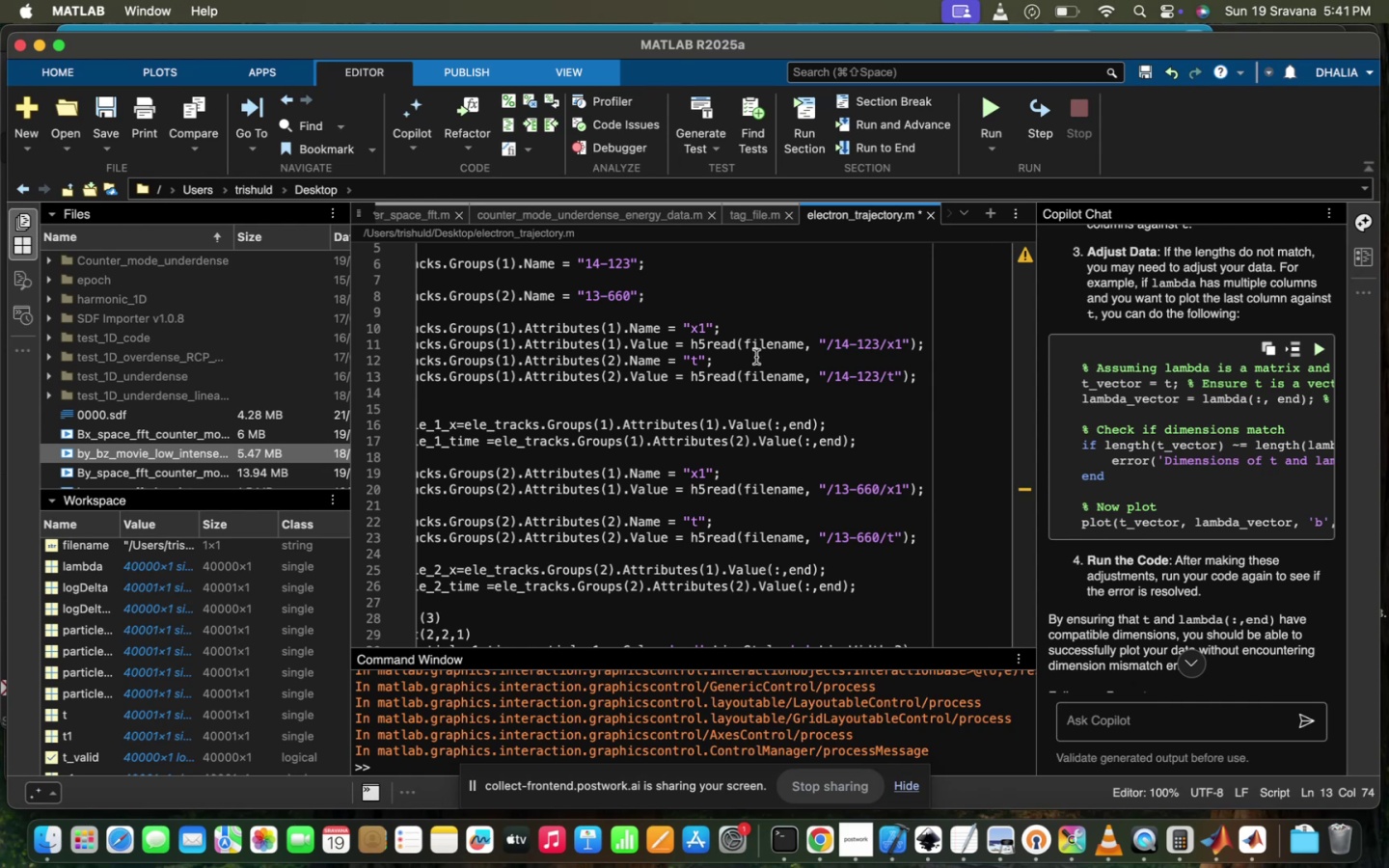 
scroll: coordinate [690, 352], scroll_direction: up, amount: 21.0
 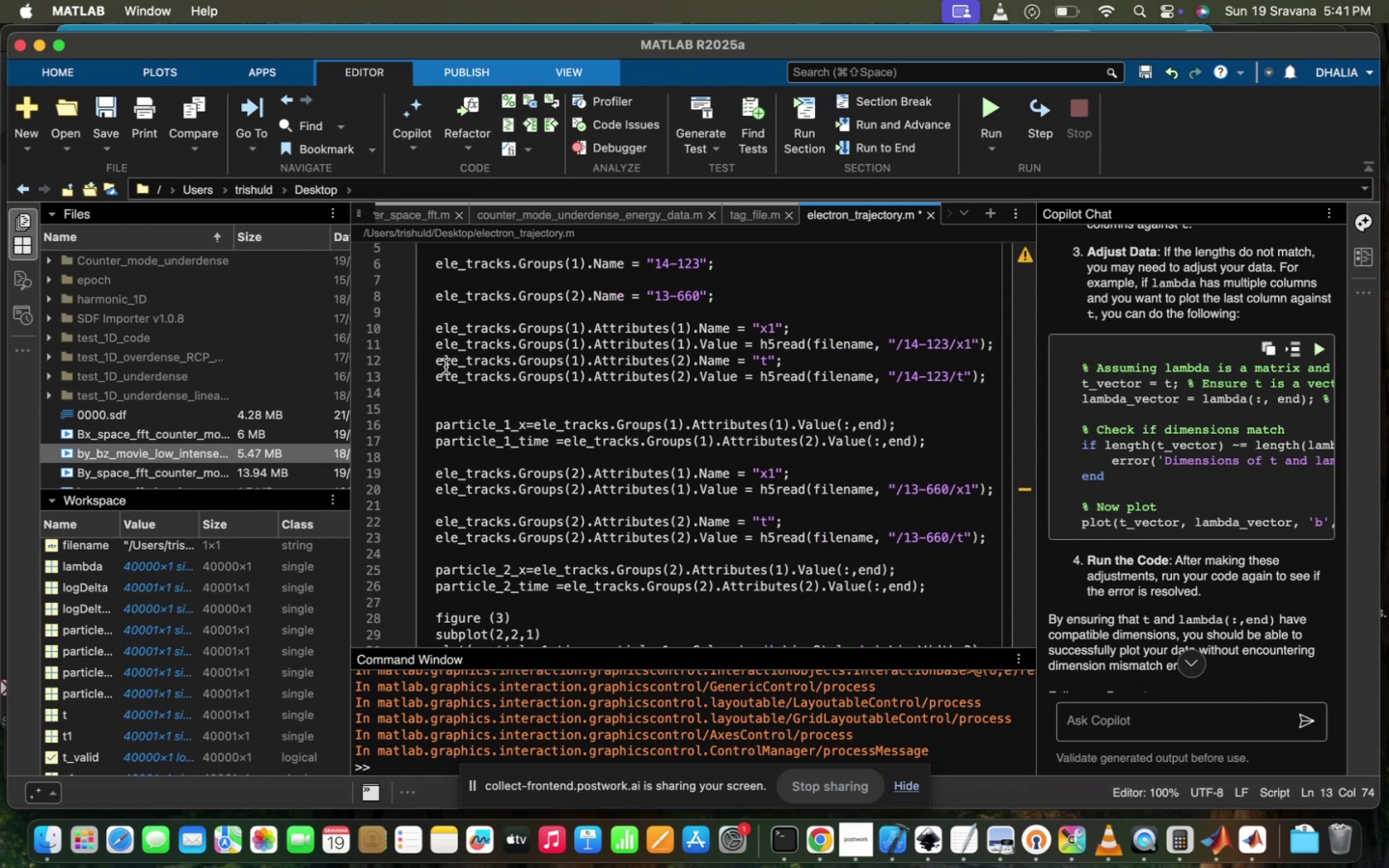 
left_click_drag(start_coordinate=[428, 360], to_coordinate=[995, 404])
 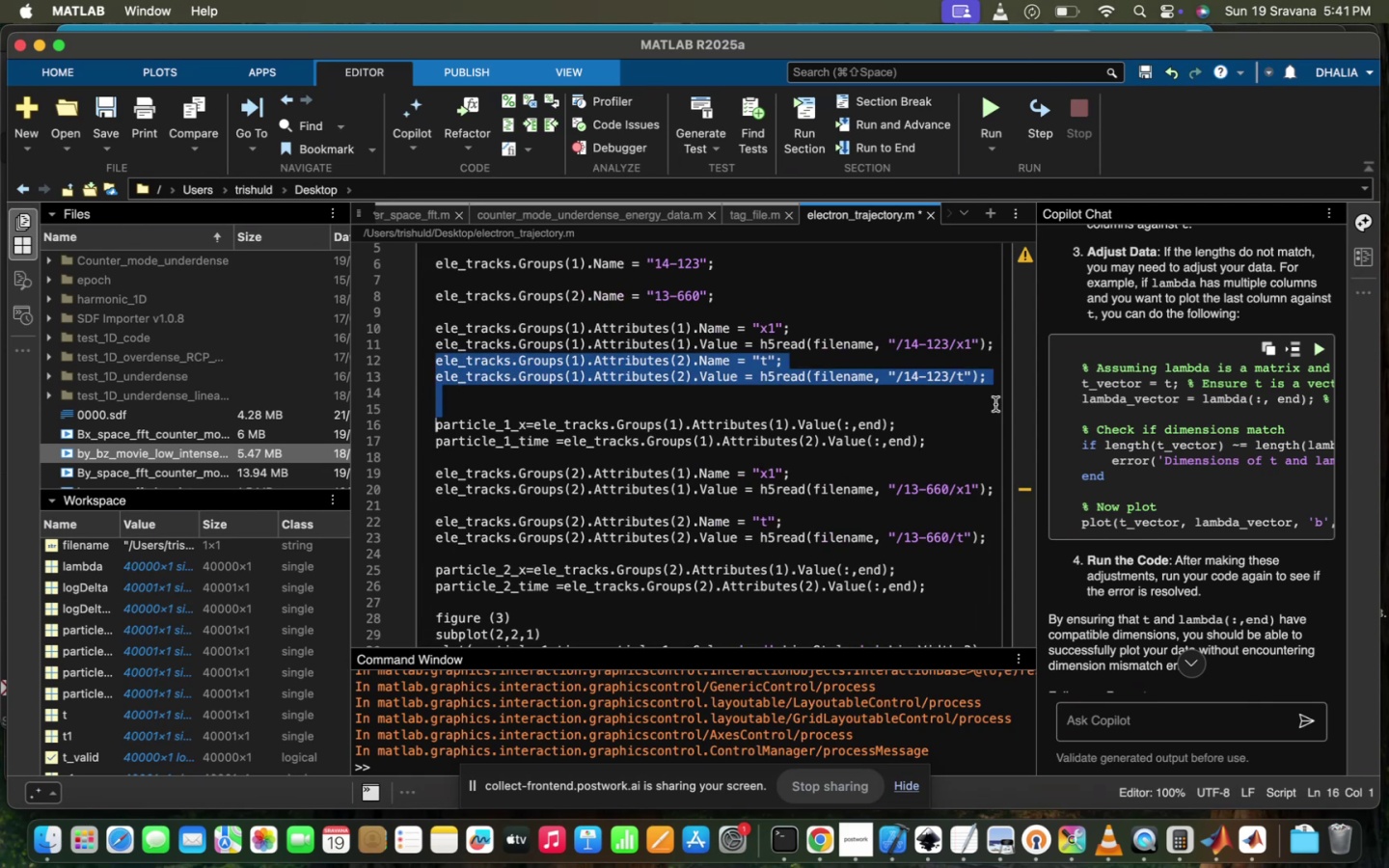 
key(Meta+CommandLeft)
 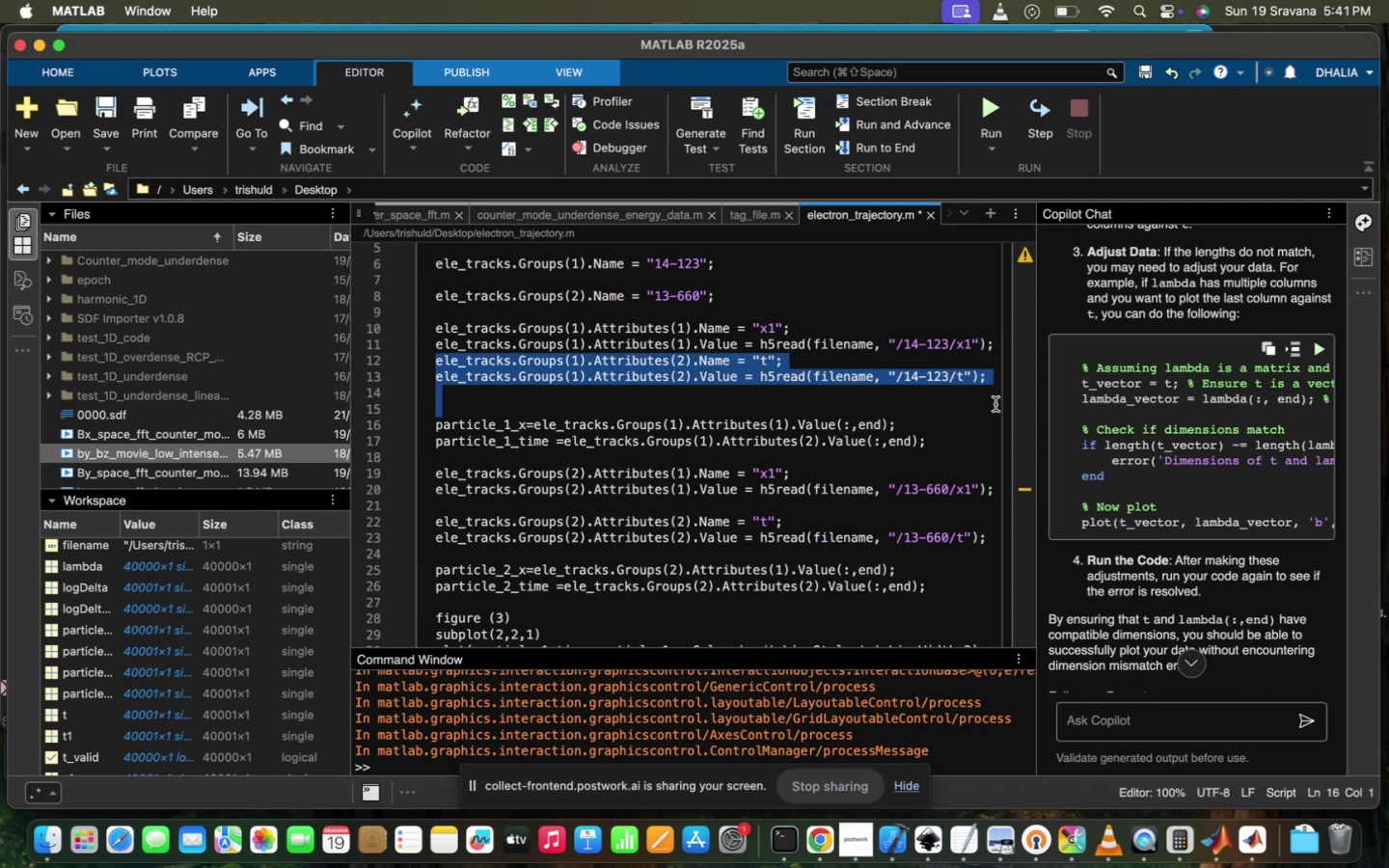 
key(Meta+C)
 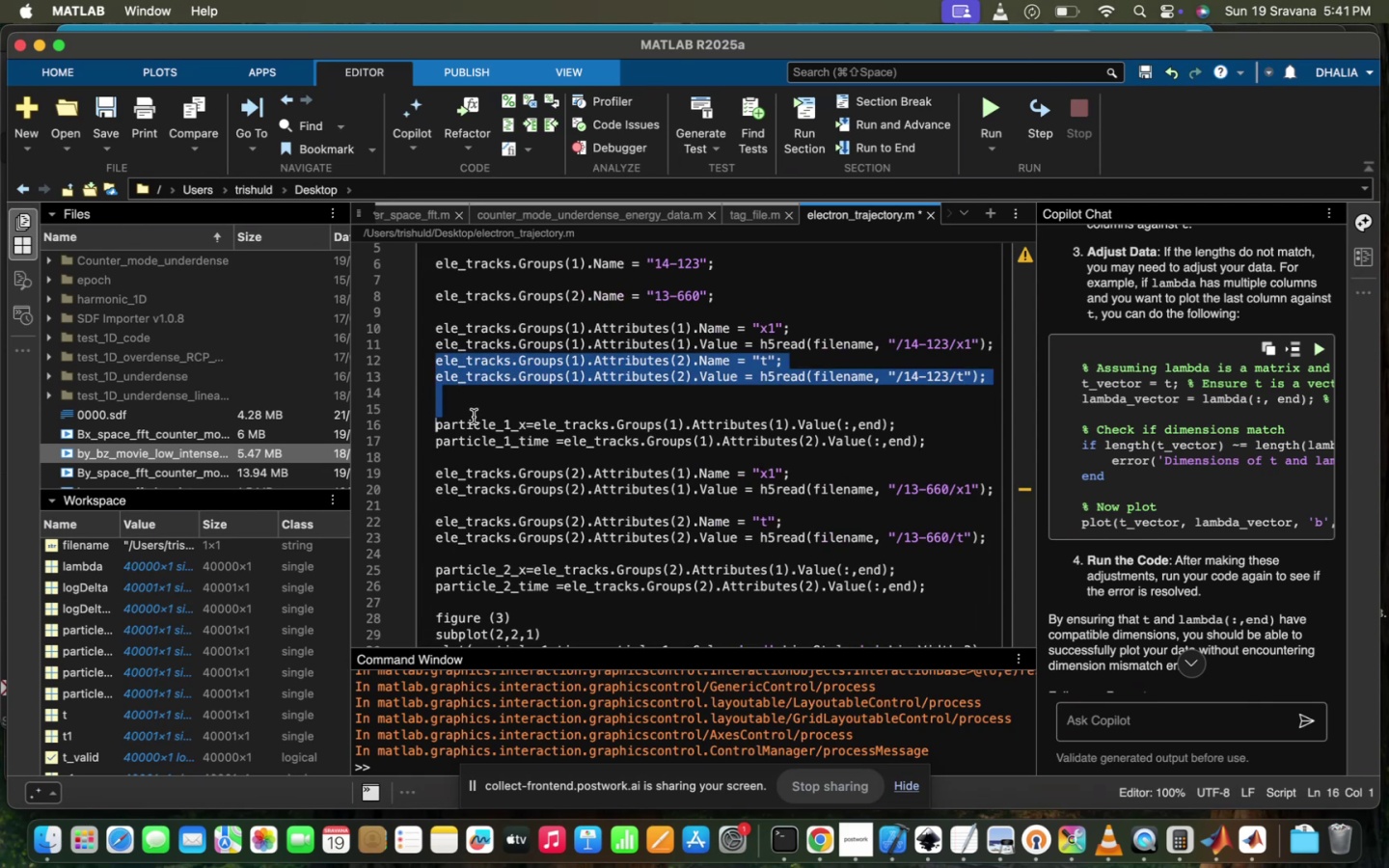 
left_click([461, 409])
 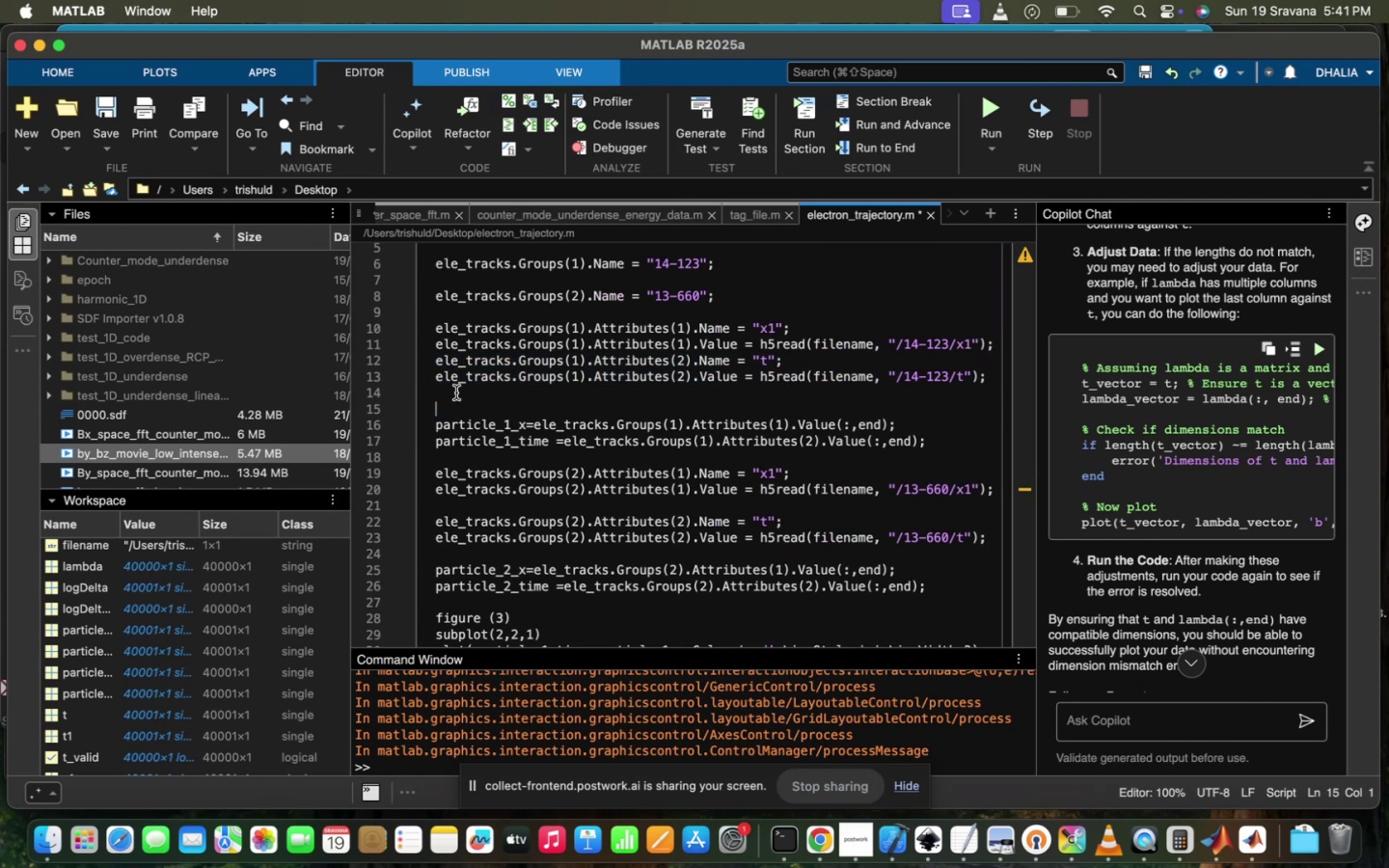 
left_click([456, 393])
 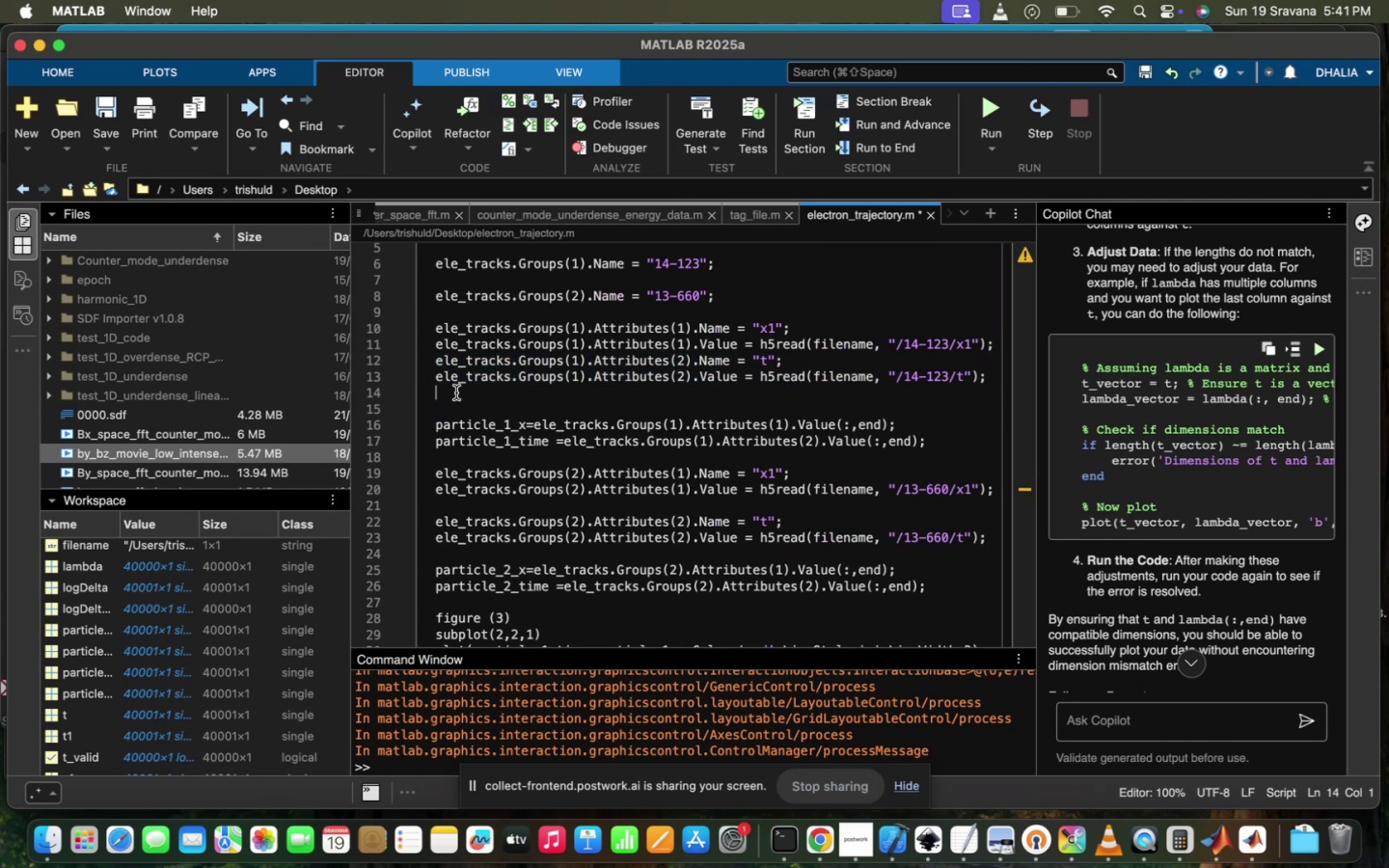 
key(Meta+V)
 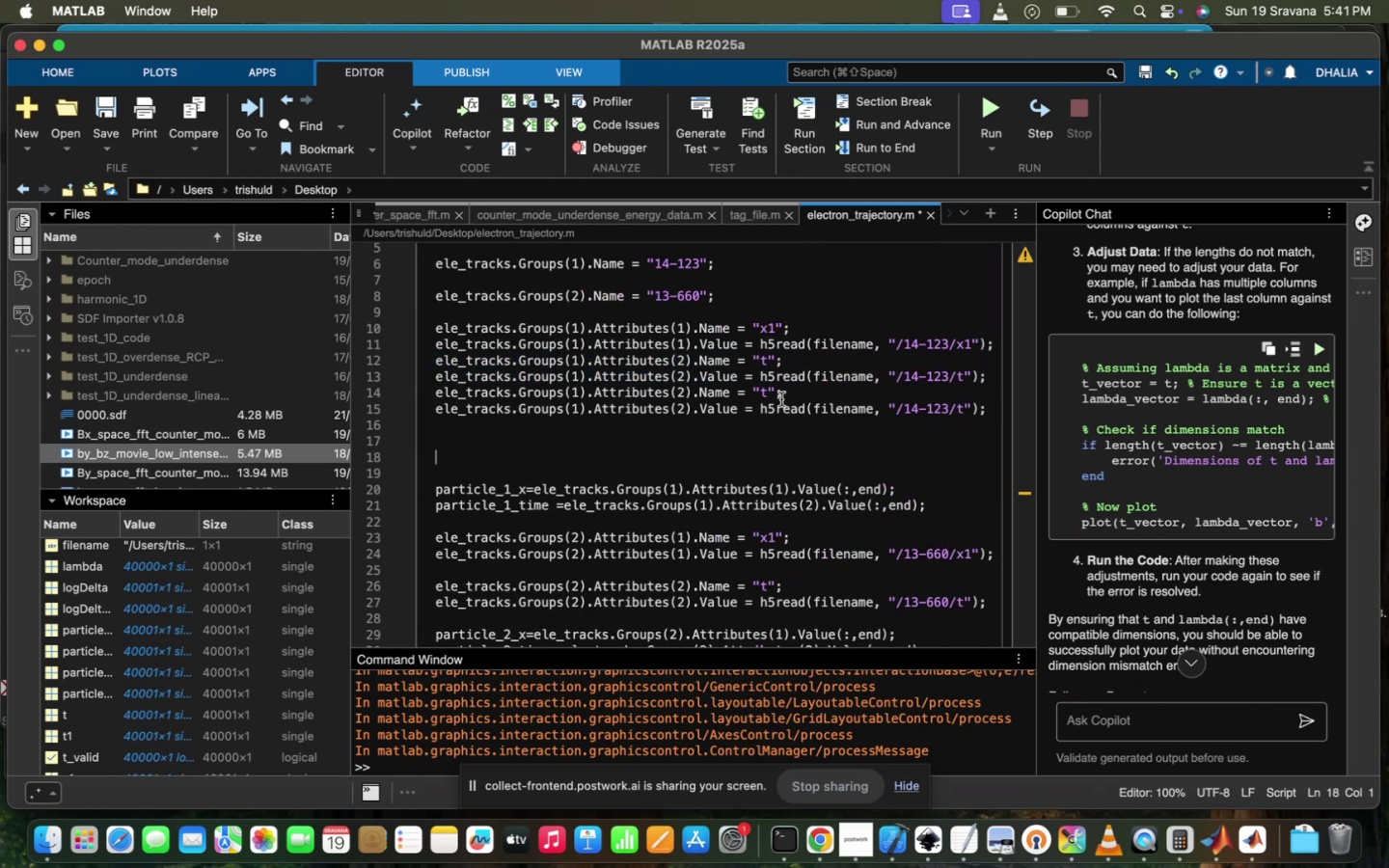 
left_click_drag(start_coordinate=[768, 390], to_coordinate=[768, 421])
 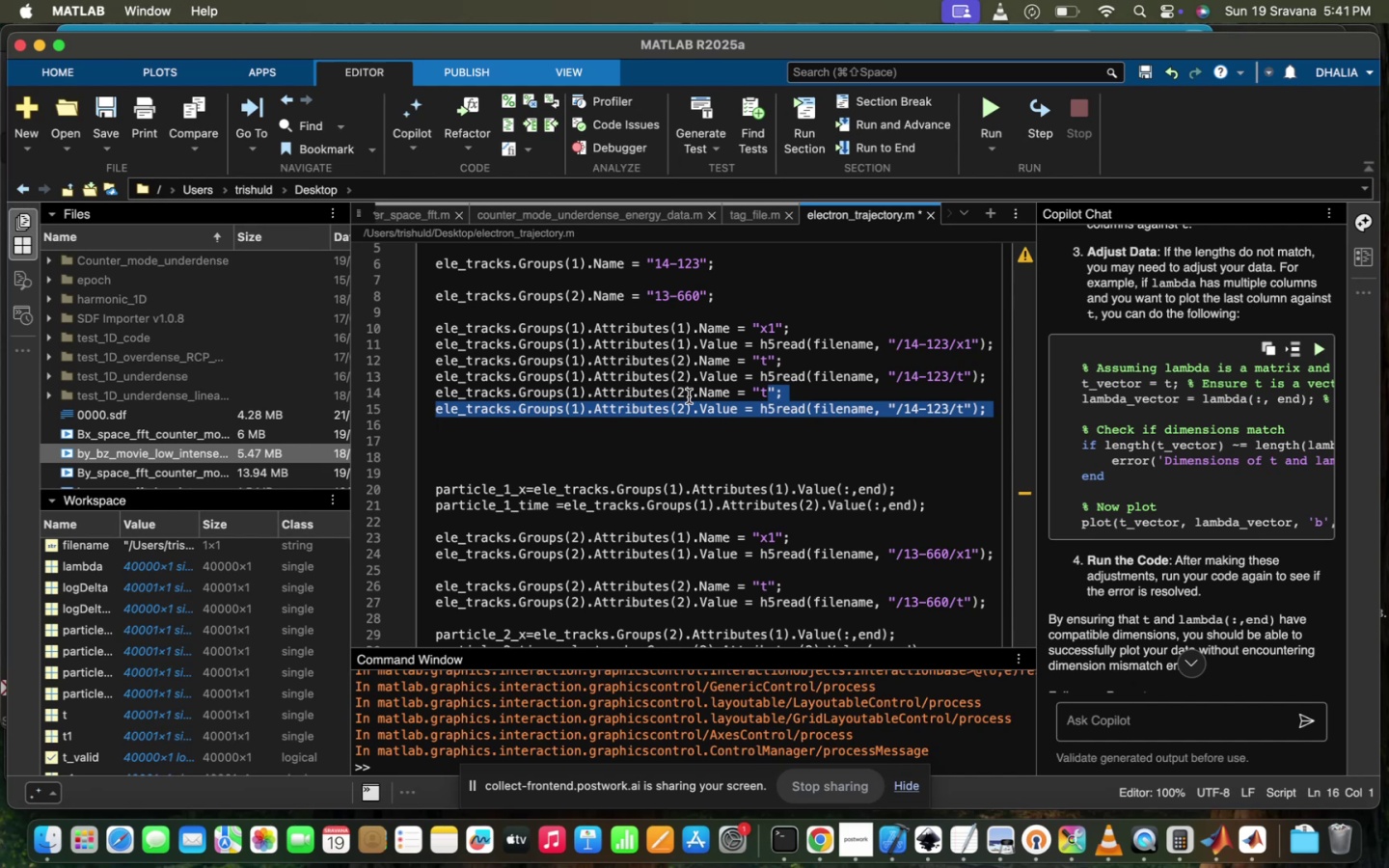 
left_click([675, 385])
 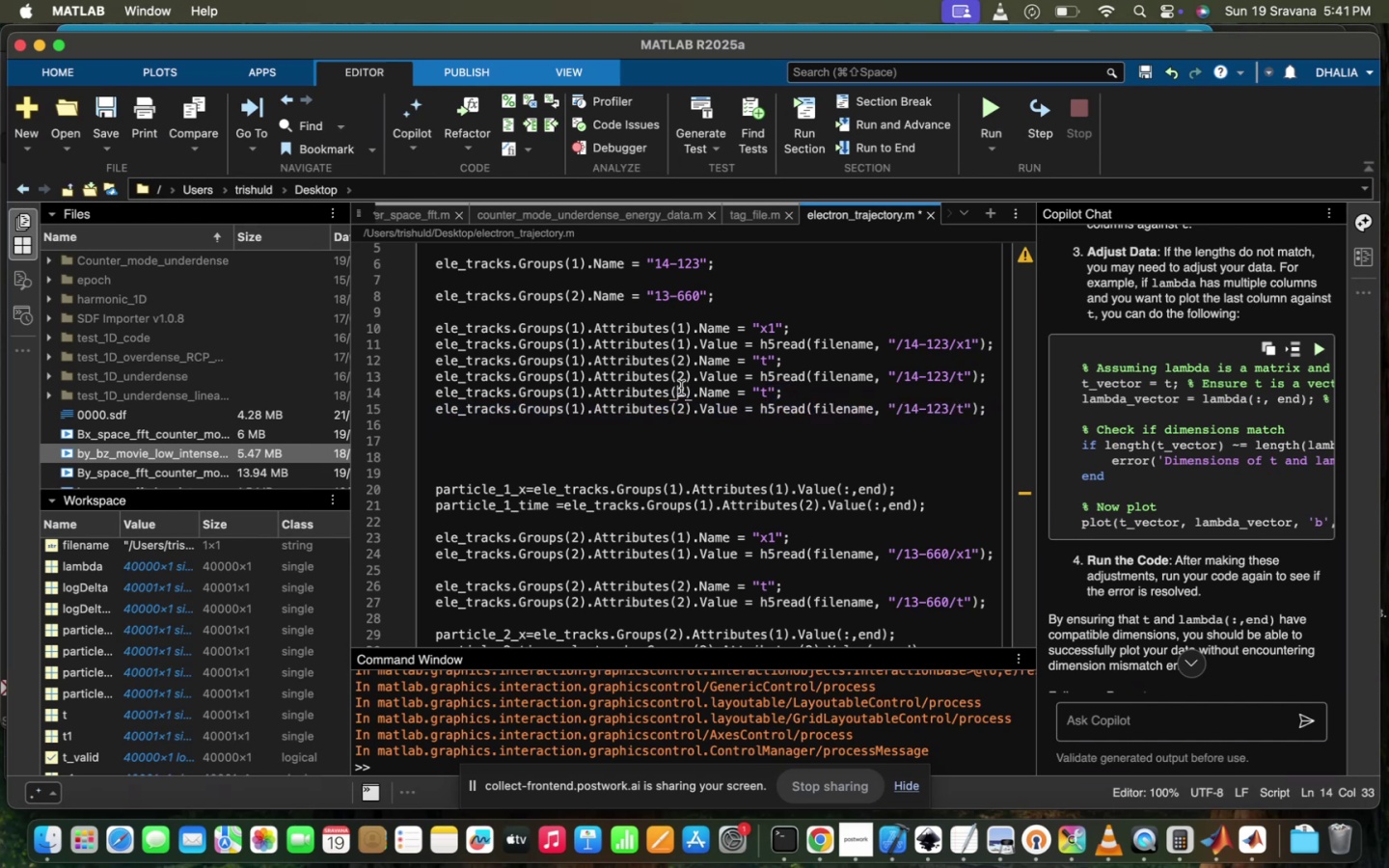 
left_click([681, 388])
 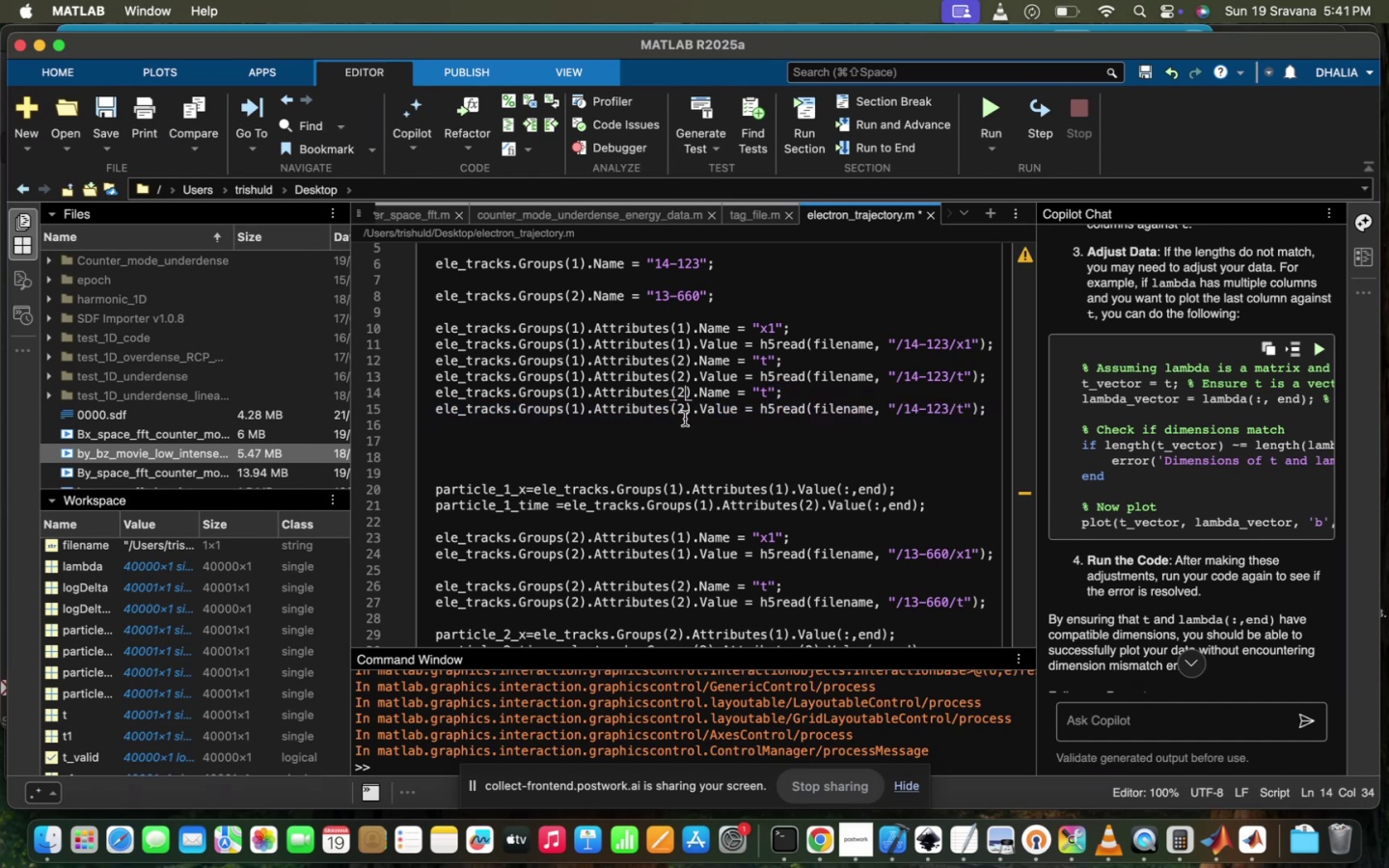 
key(Backspace)
type(3)
key(Backspace)
type(3)
key(Backspace)
type(em)
key(Backspace)
type(ne)
 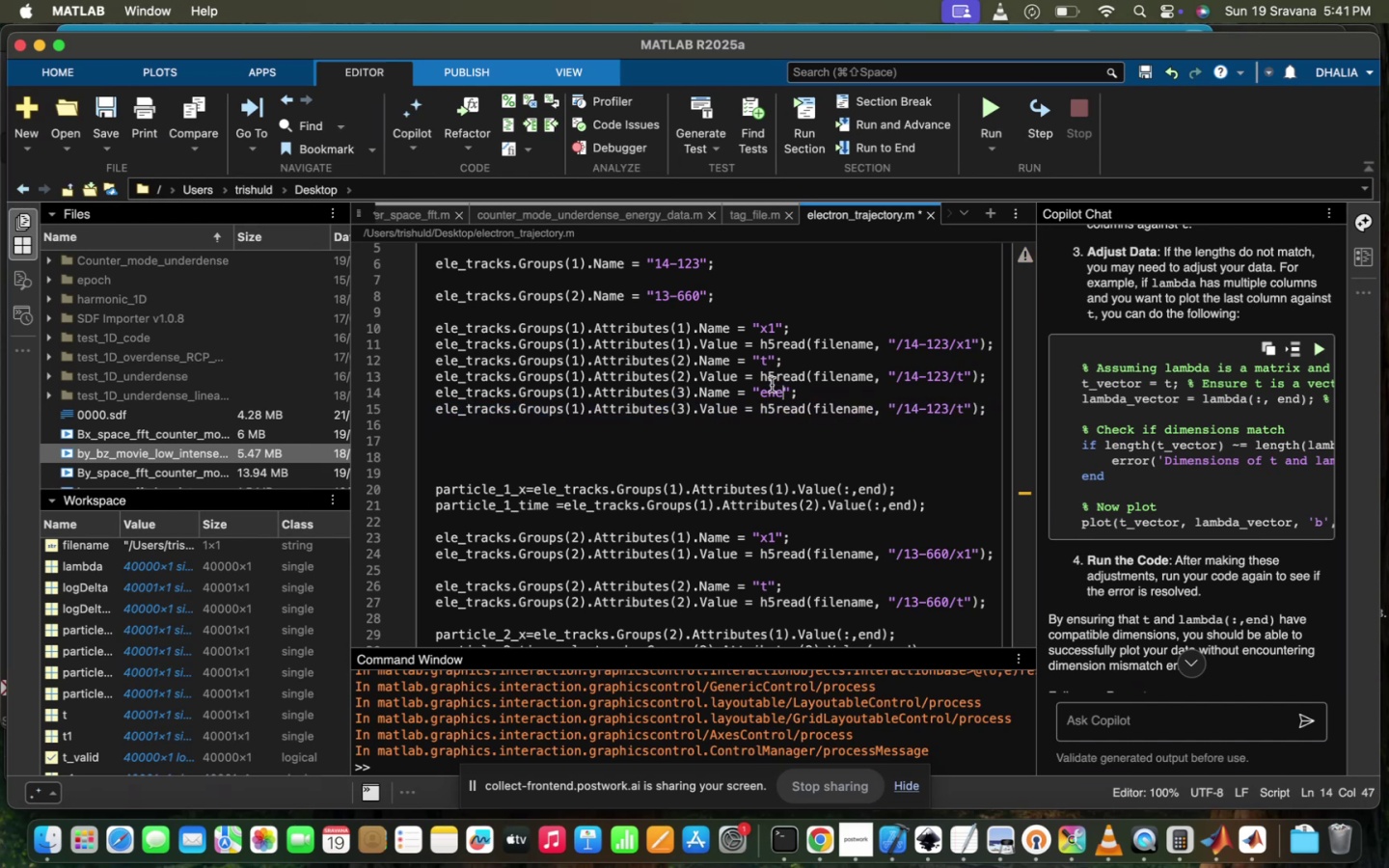 
hold_key(key=ArrowDown, duration=0.3)
 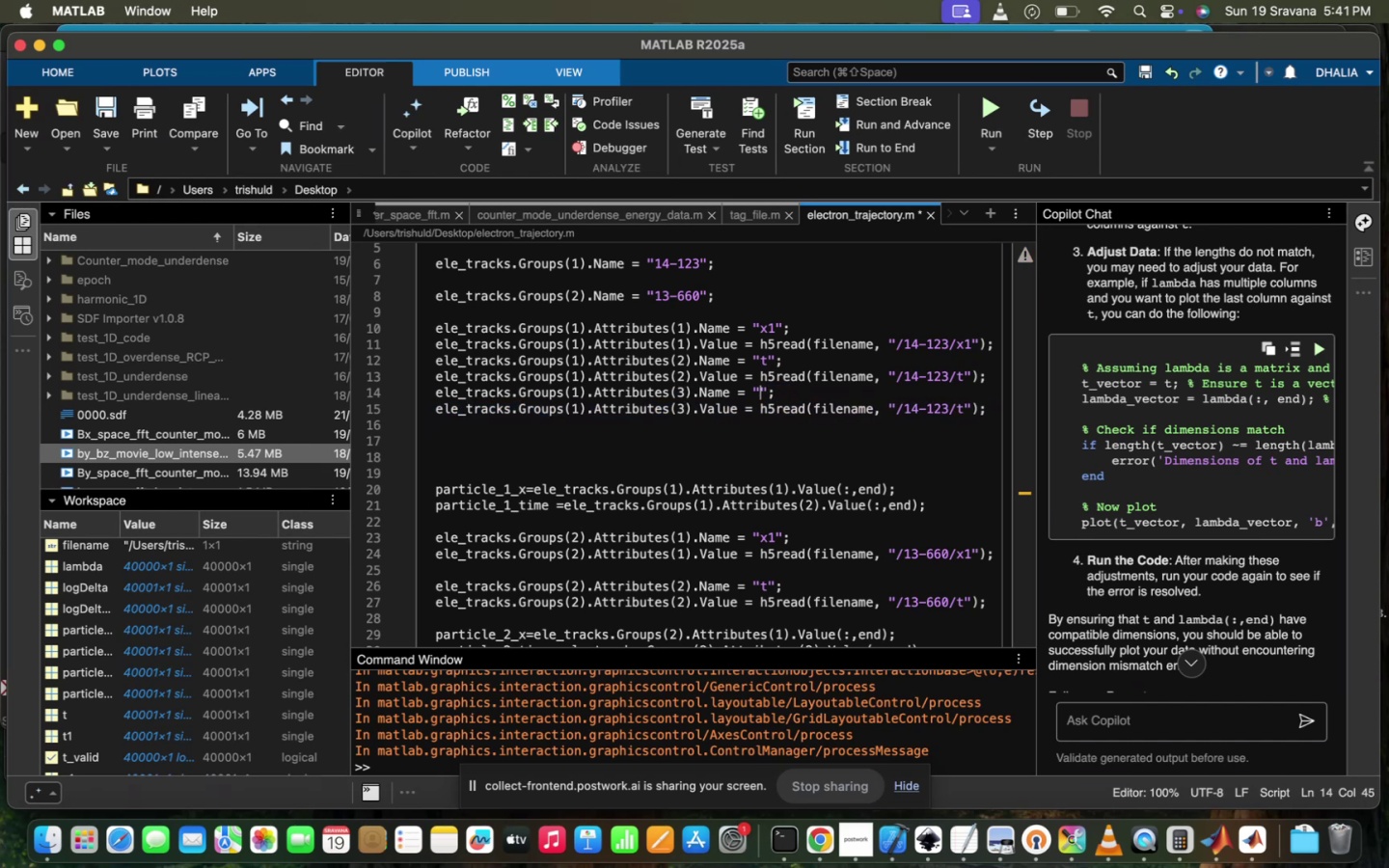 
key(ArrowLeft)
 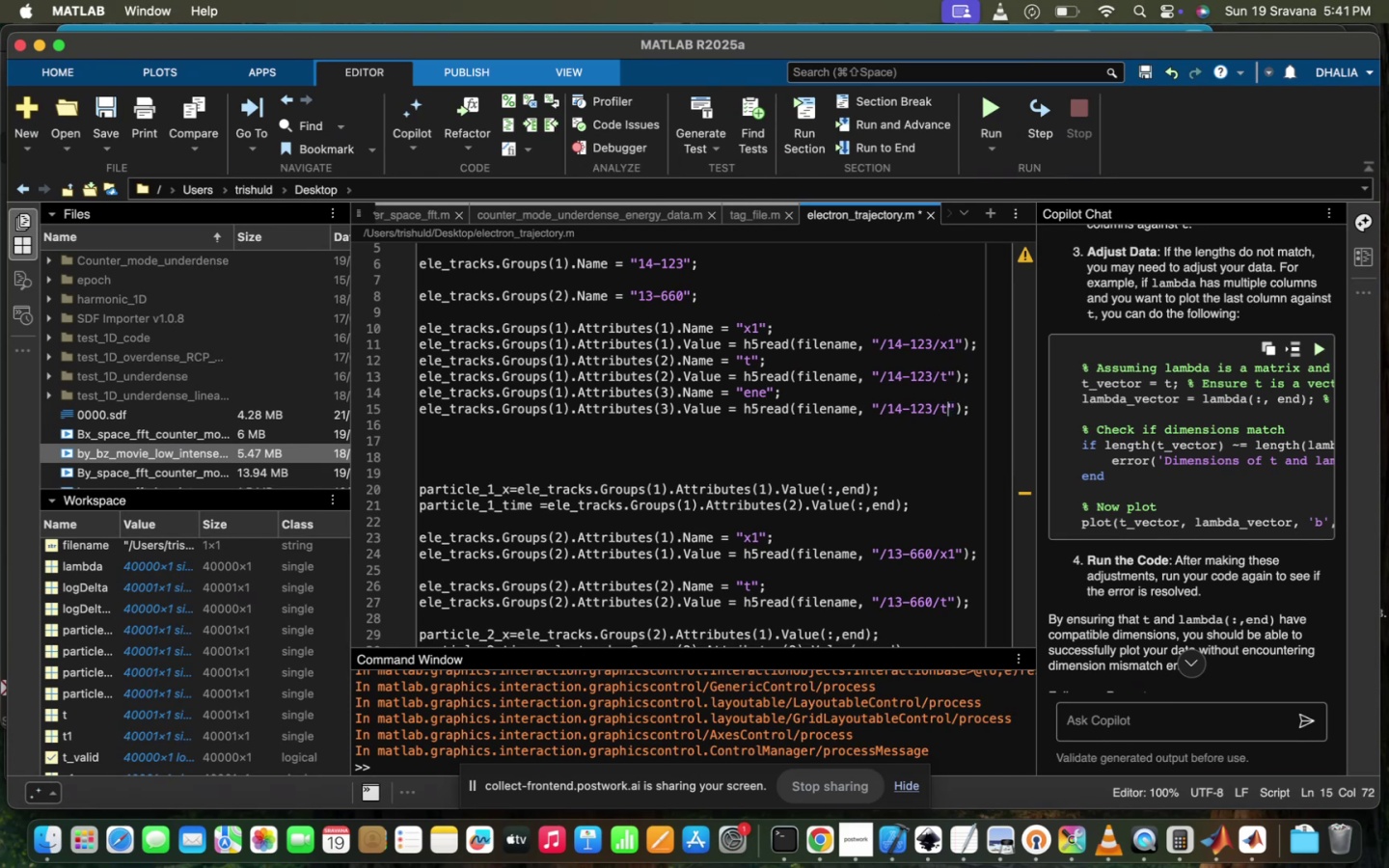 
key(Backspace)
type(ene)
 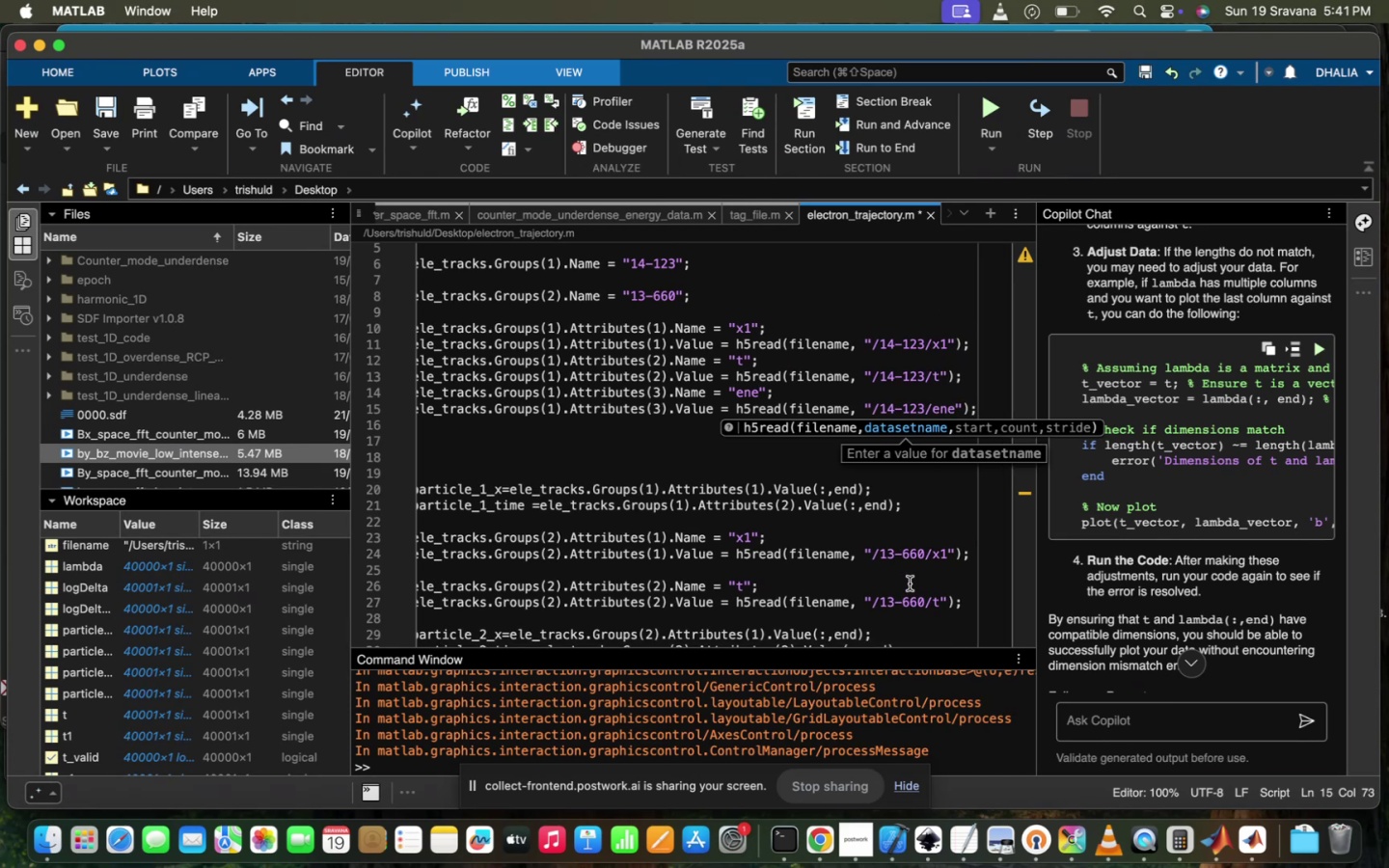 
scroll: coordinate [910, 583], scroll_direction: down, amount: 4.0
 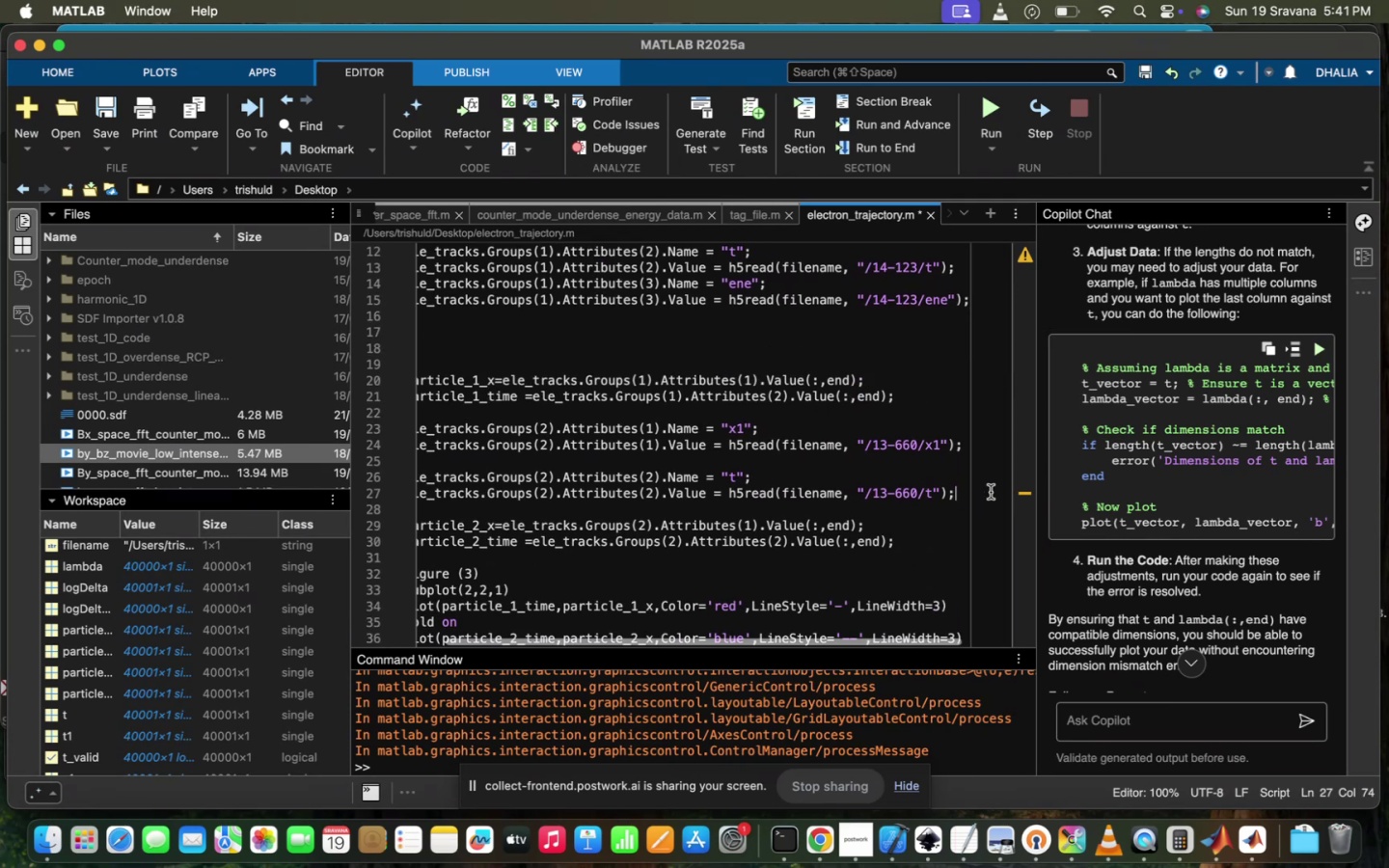 
key(Enter)
 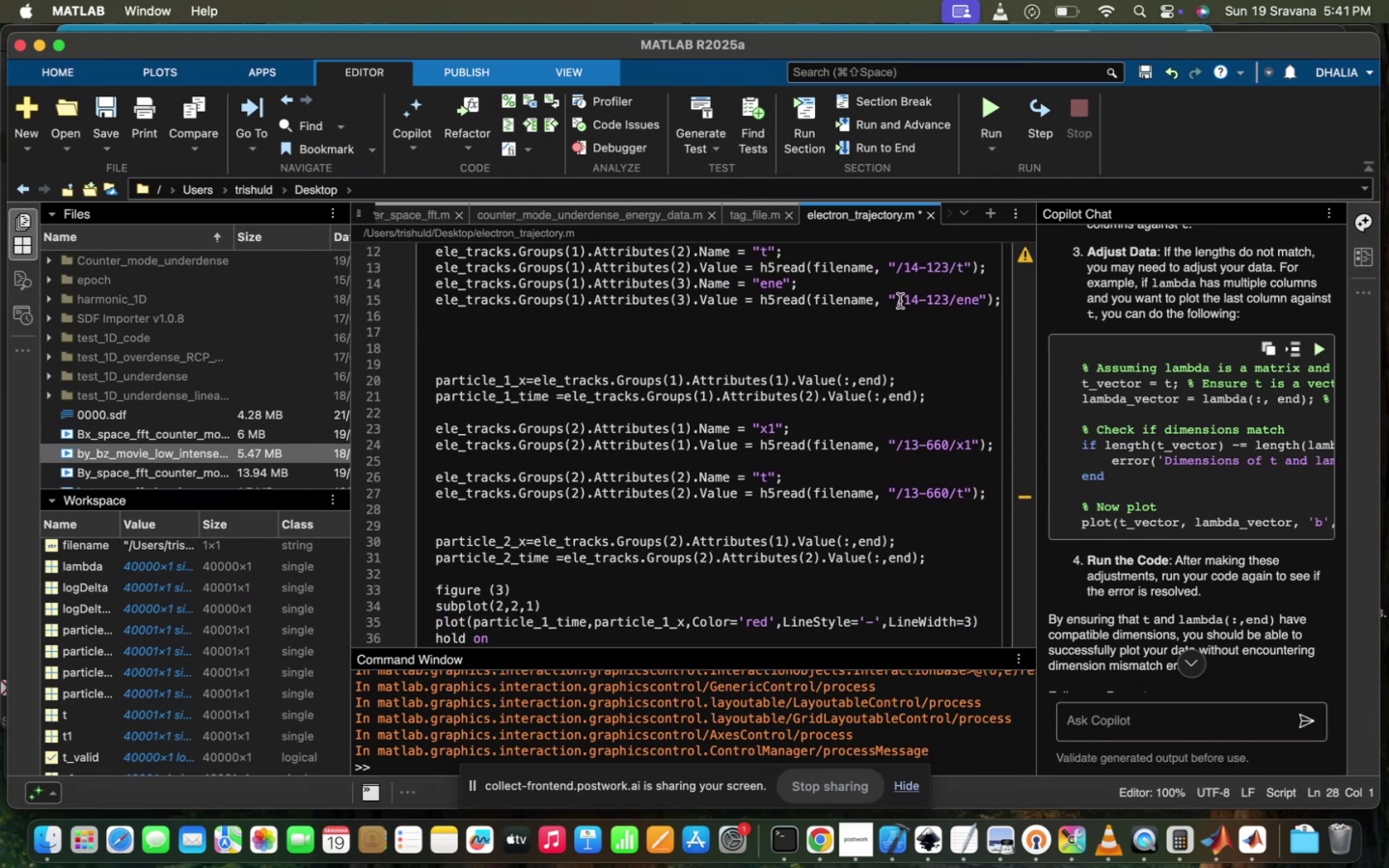 
scroll: coordinate [900, 301], scroll_direction: down, amount: 1.0
 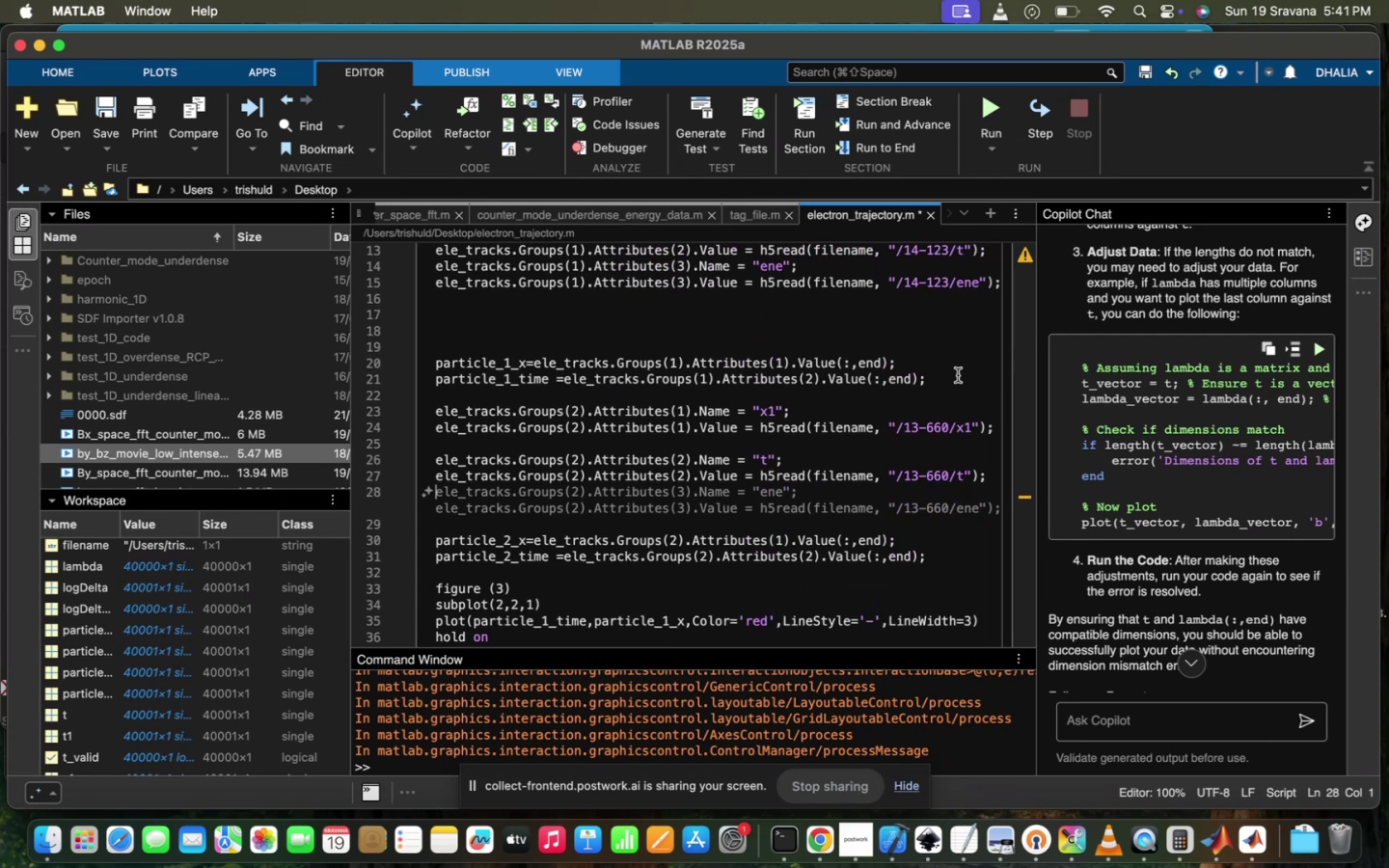 
key(Enter)
 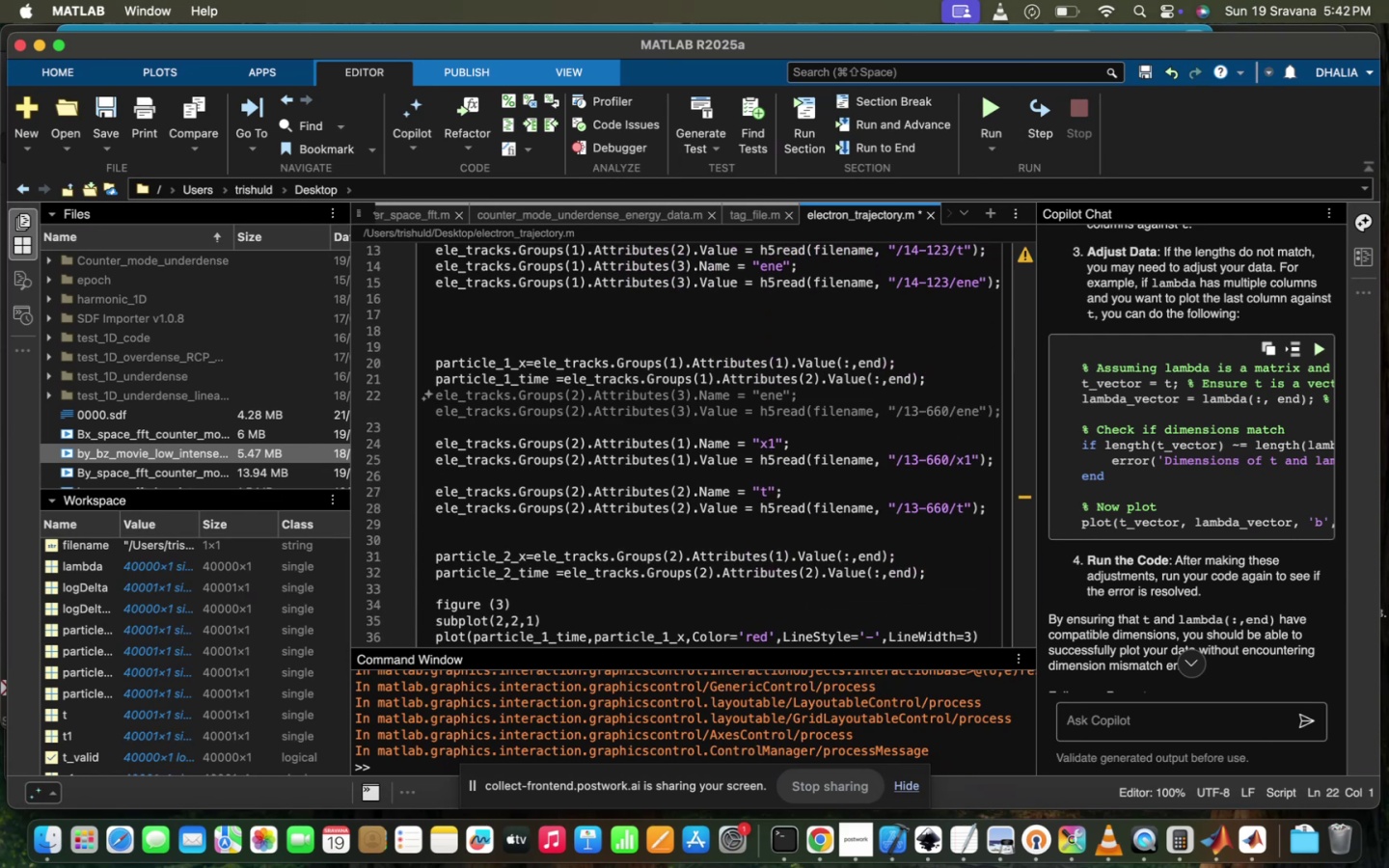 
wait(5.59)
 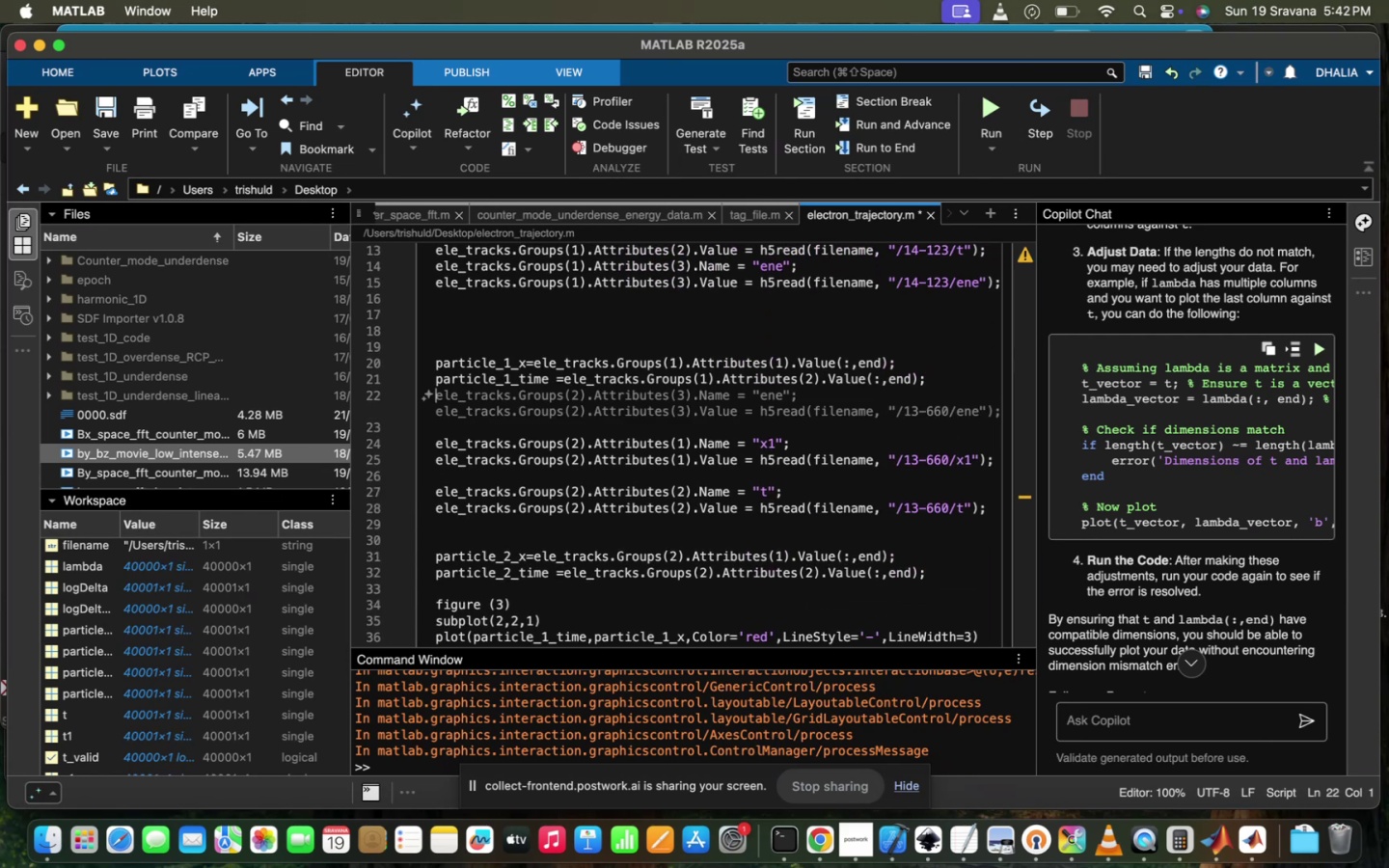 
key(Tab)
 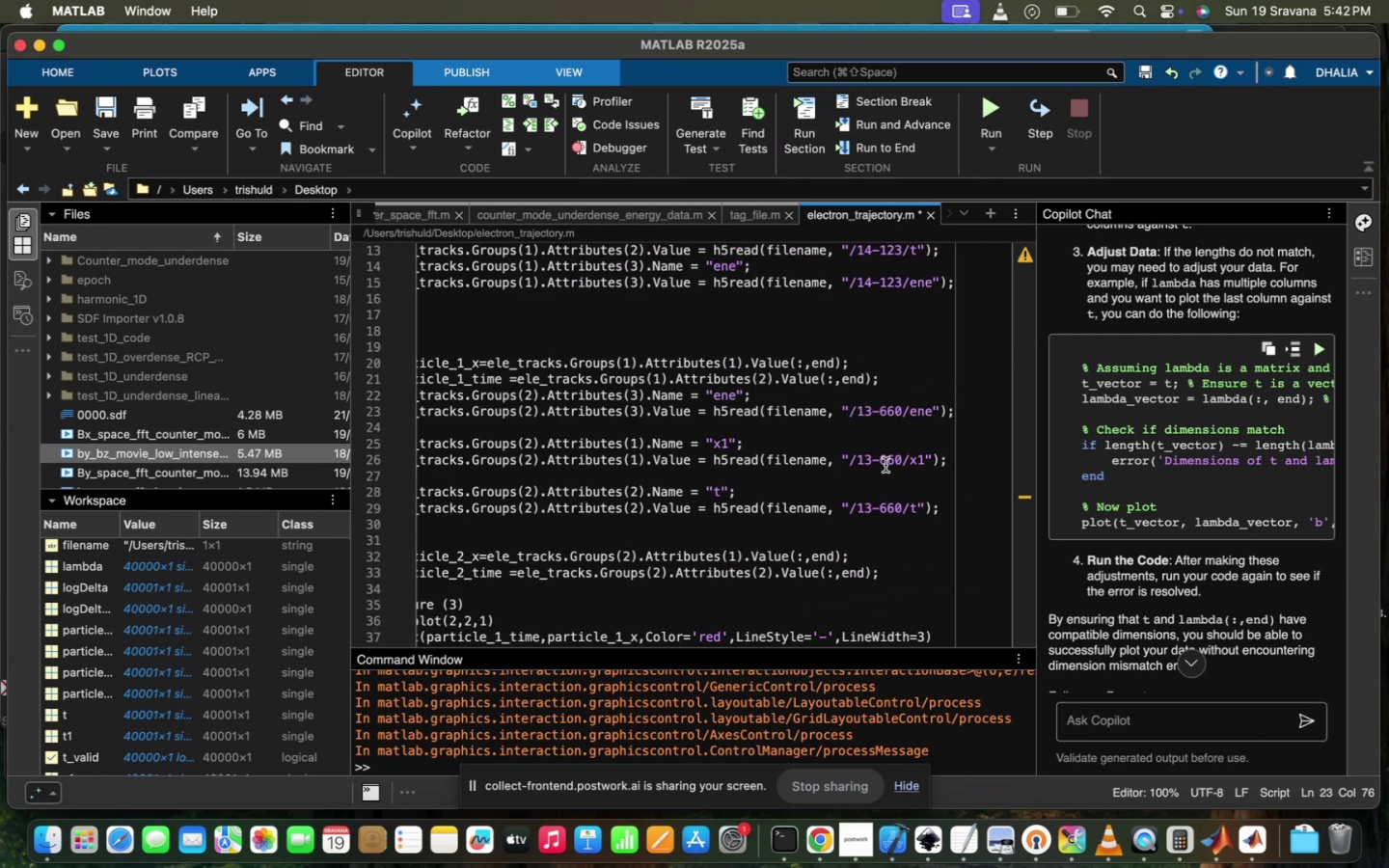 
scroll: coordinate [803, 461], scroll_direction: down, amount: 4.0
 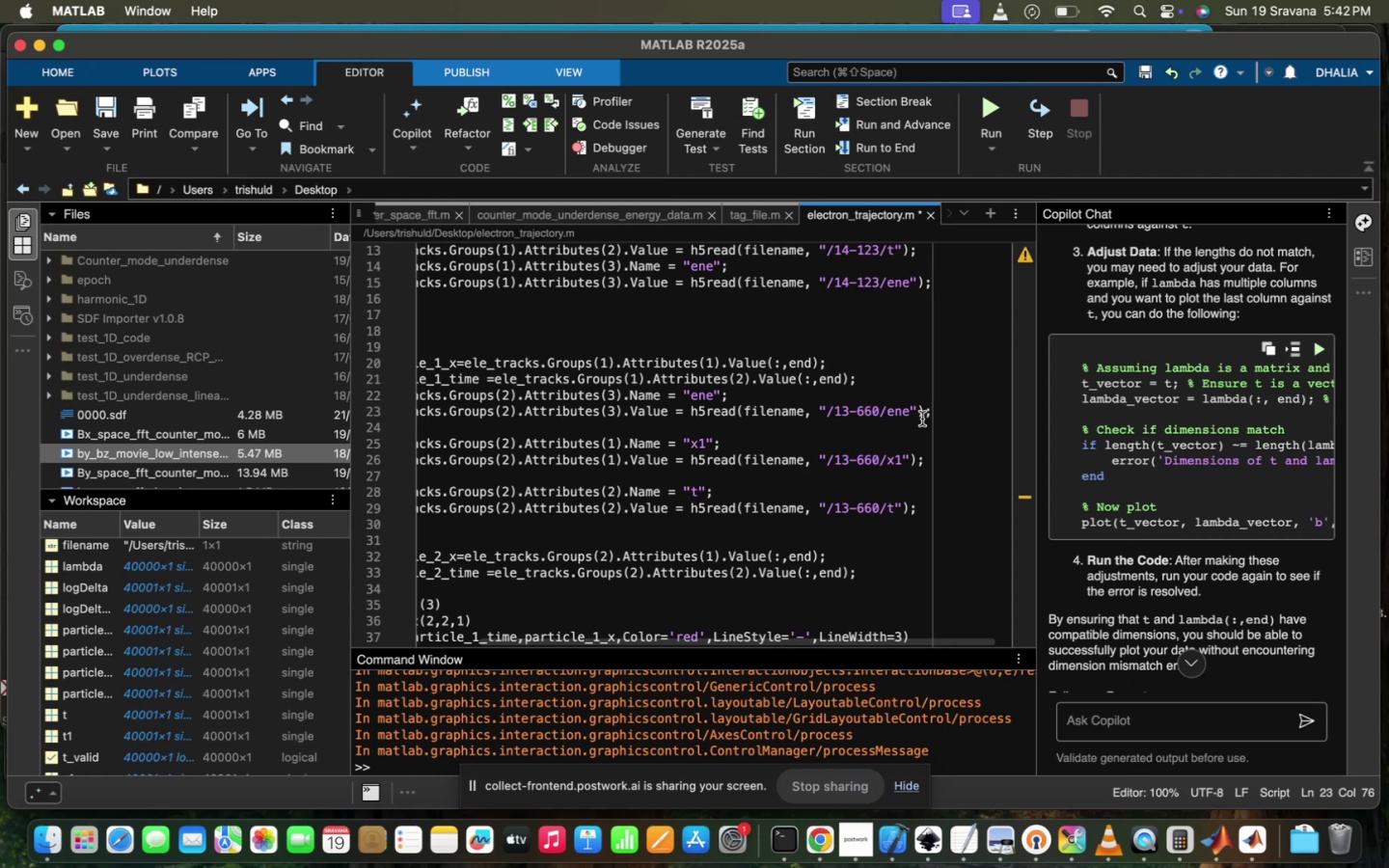 
left_click_drag(start_coordinate=[944, 407], to_coordinate=[378, 394])
 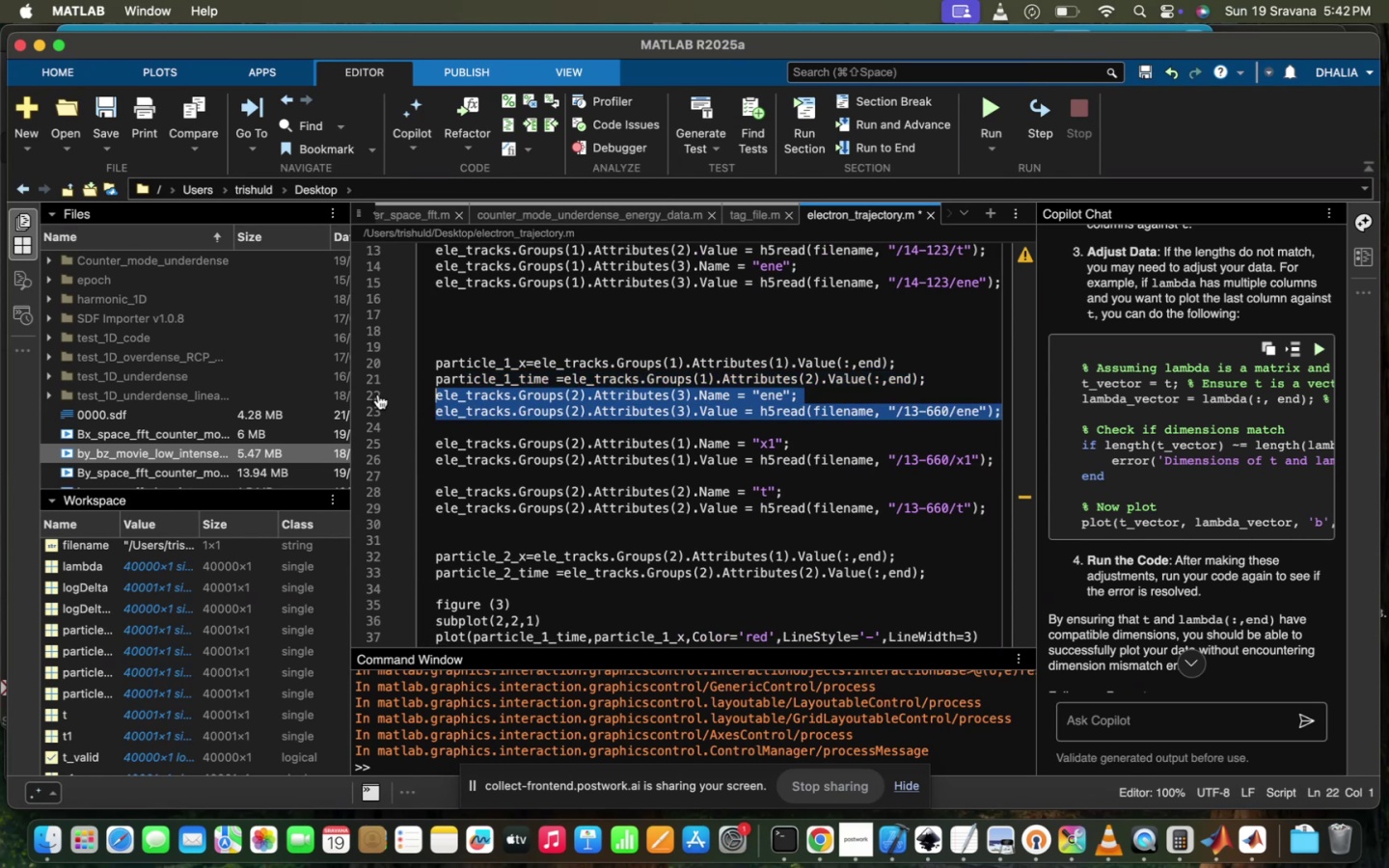 
key(Meta+CommandLeft)
 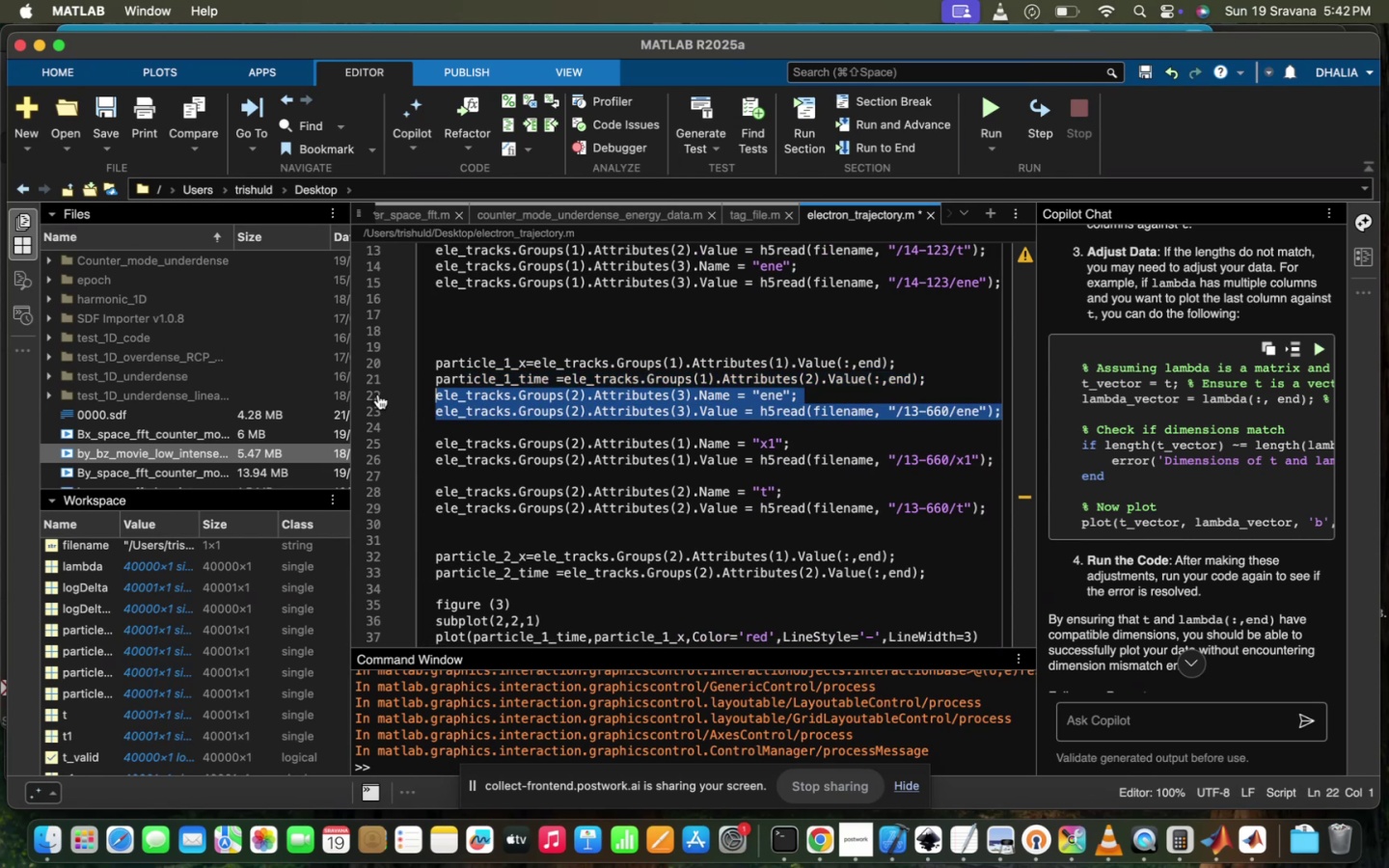 
key(Meta+C)
 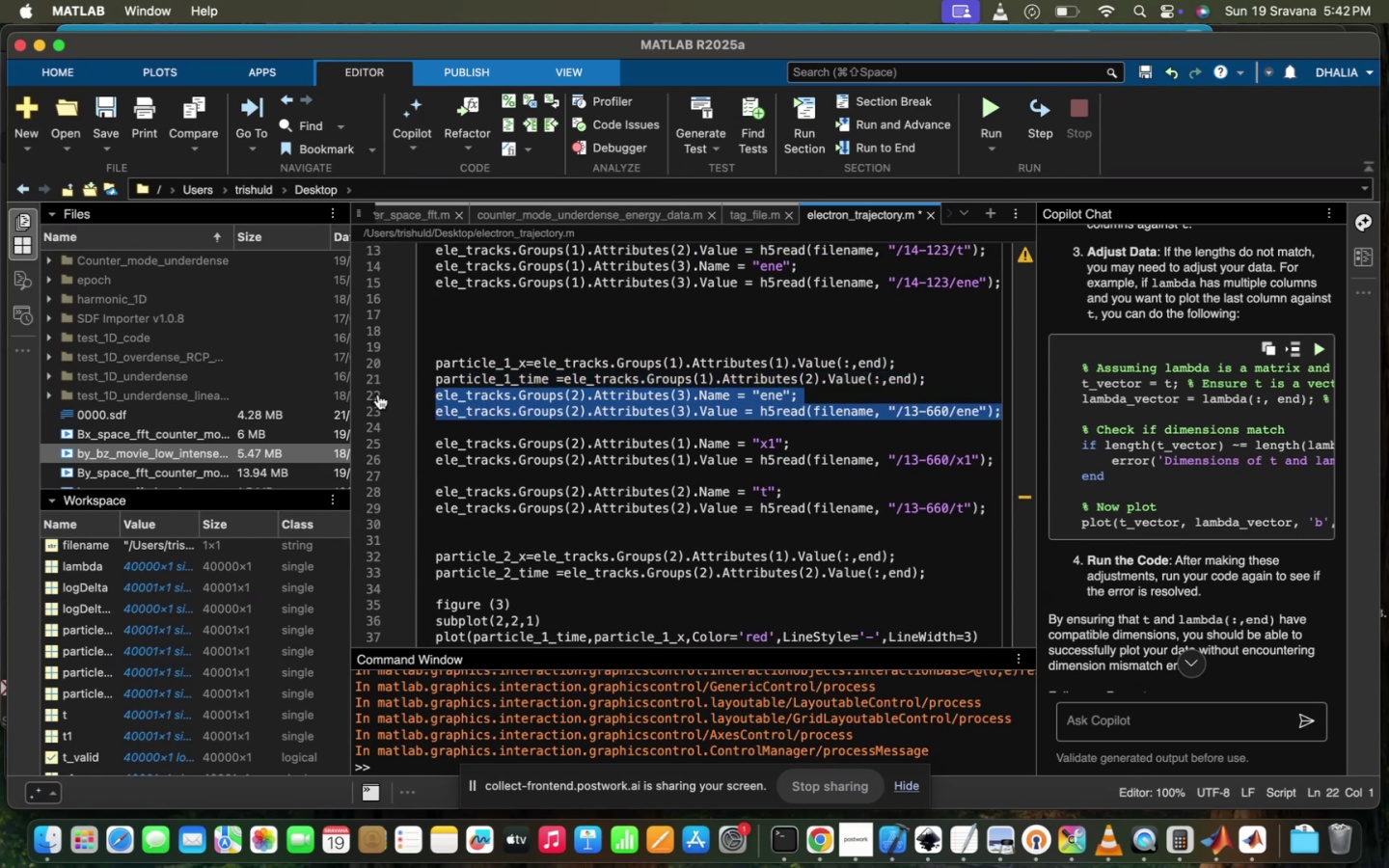 
key(Backspace)
 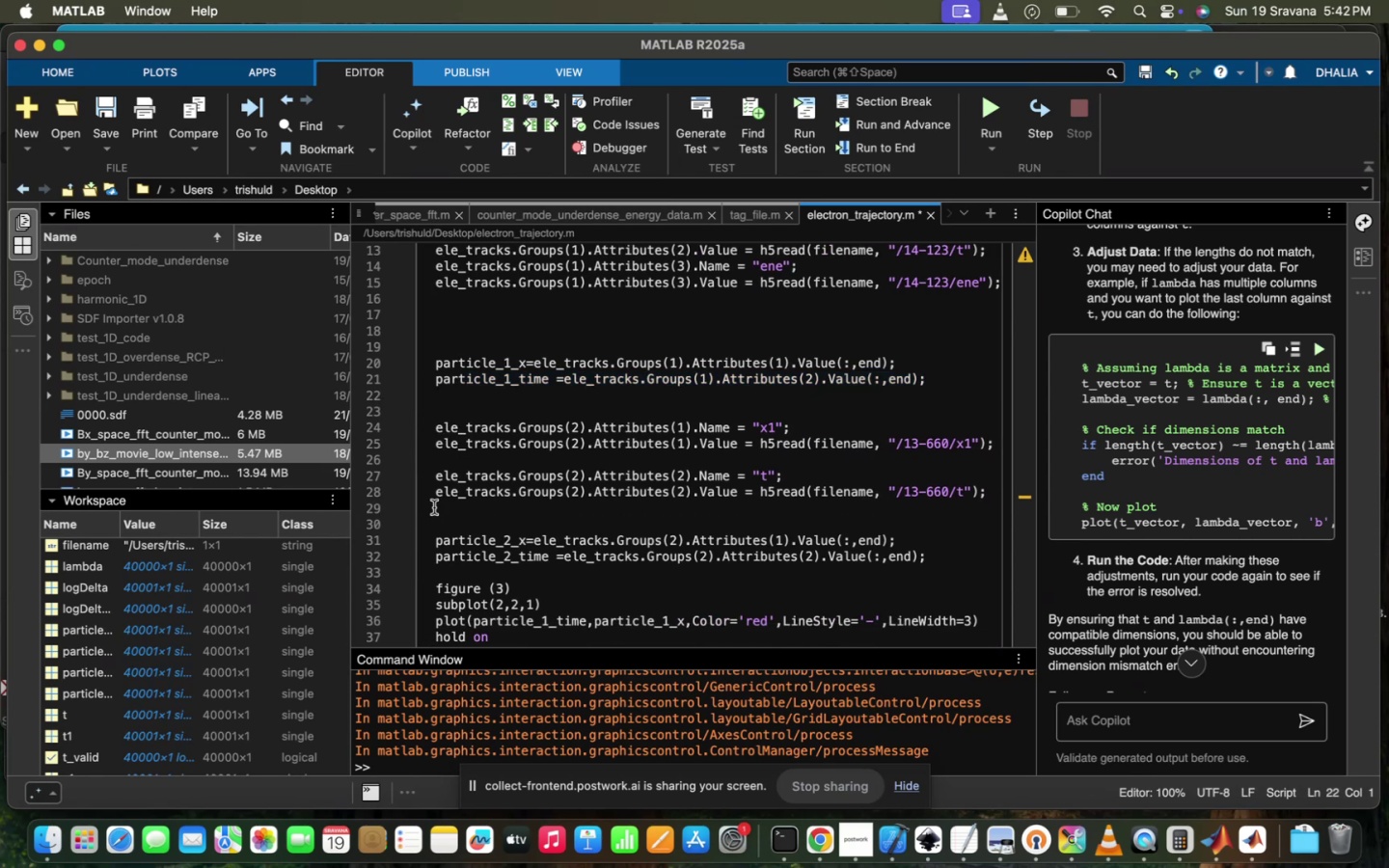 
left_click([443, 512])
 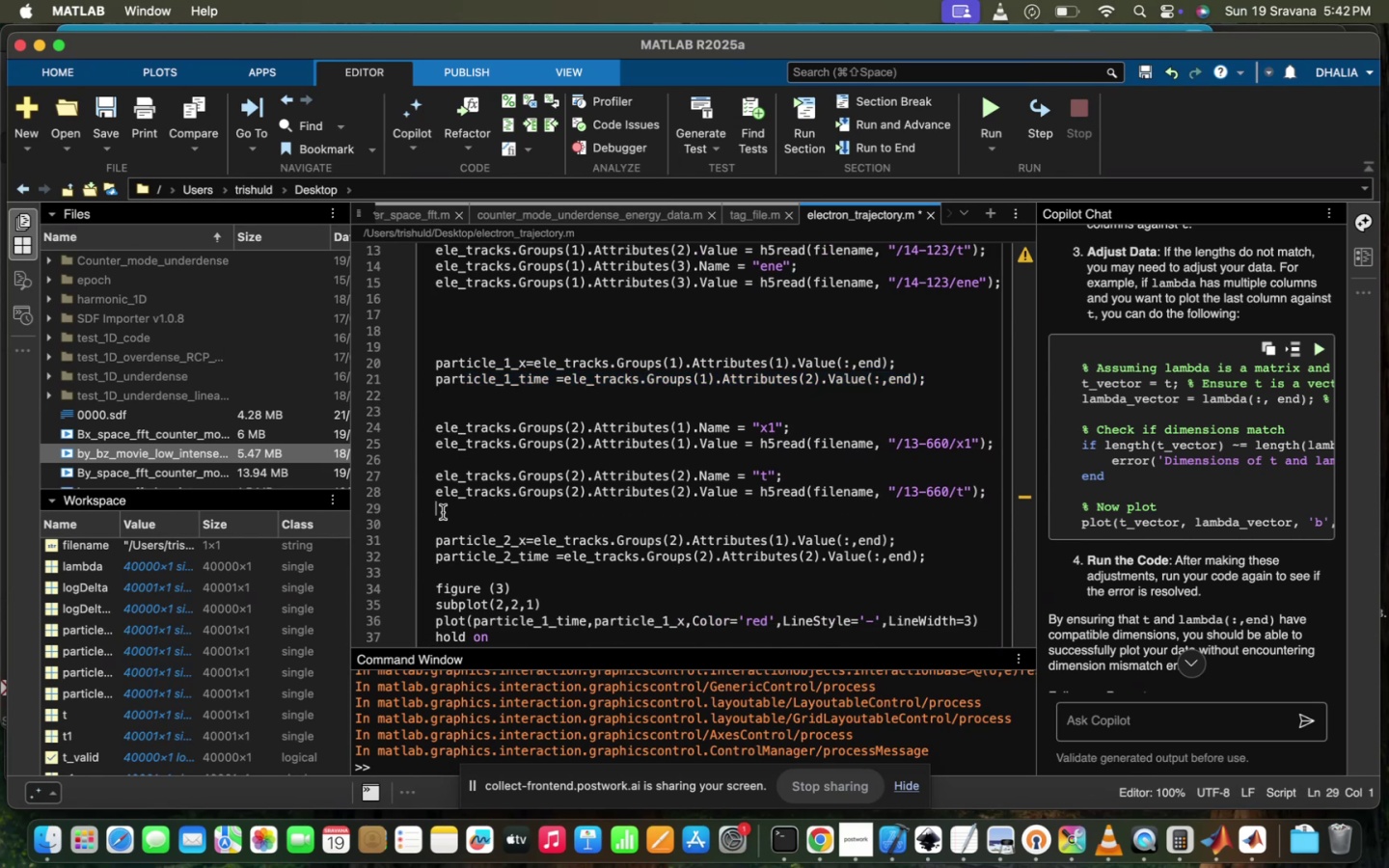 
key(Enter)
 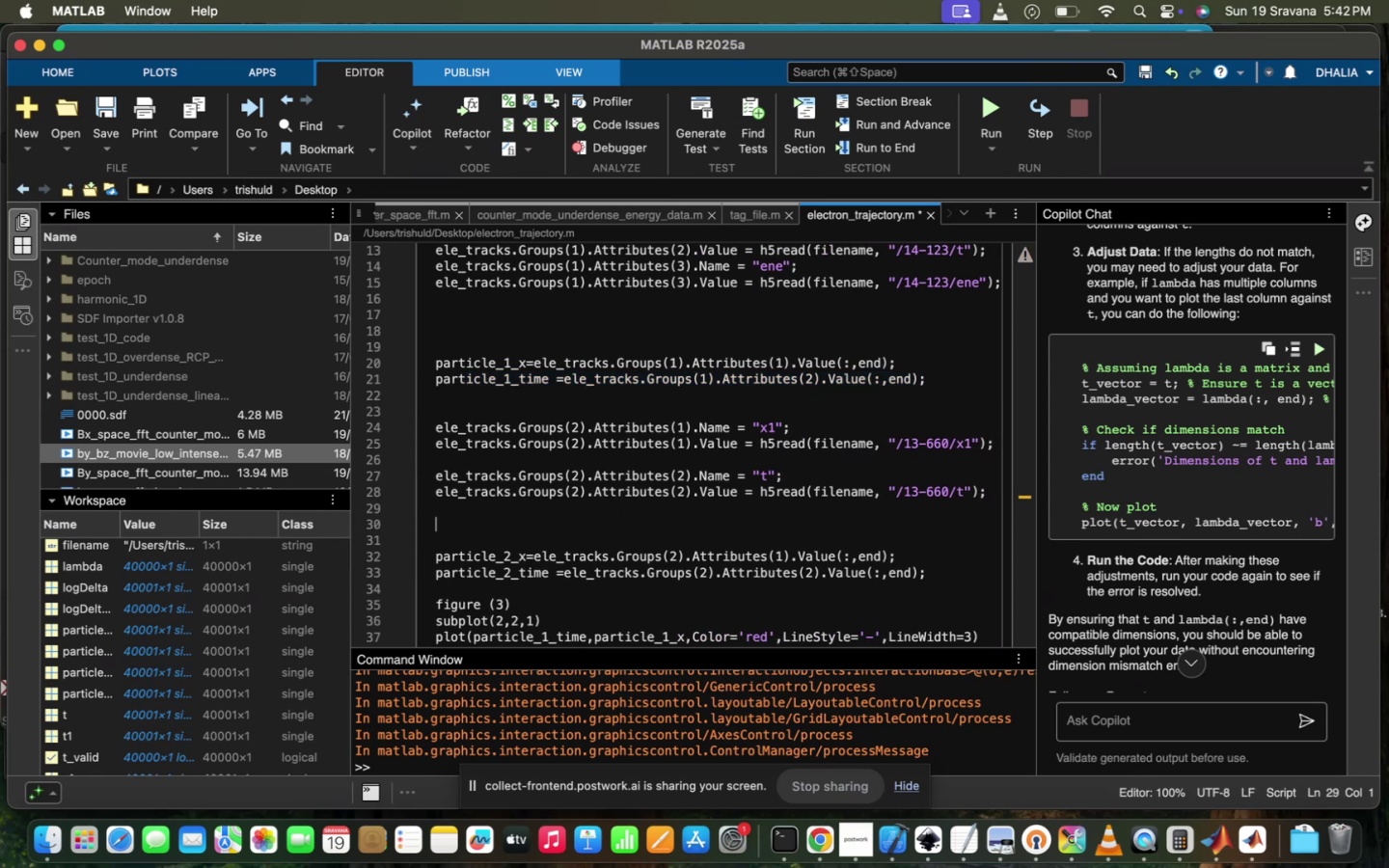 
key(Meta+V)
 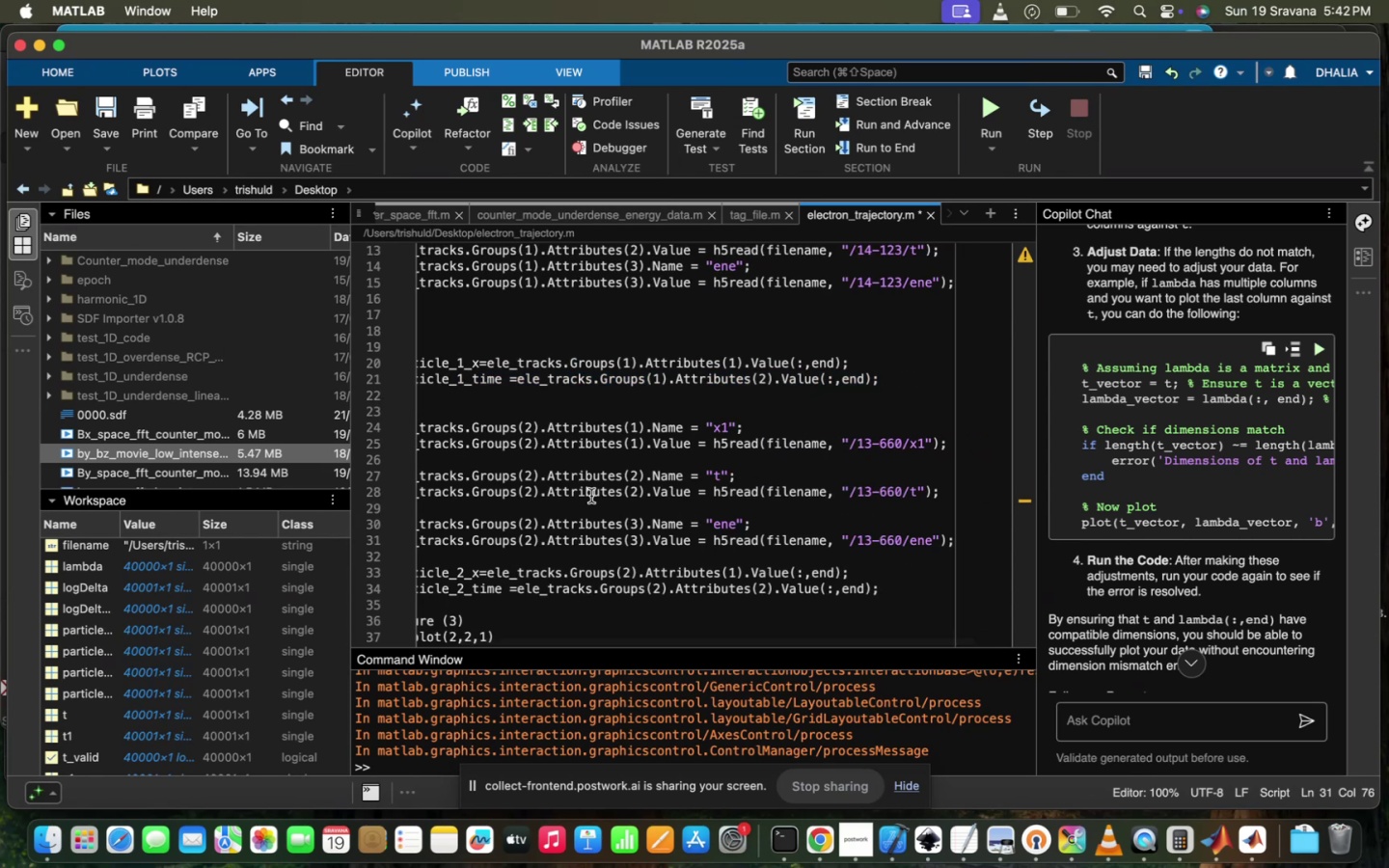 
scroll: coordinate [591, 496], scroll_direction: up, amount: 36.0
 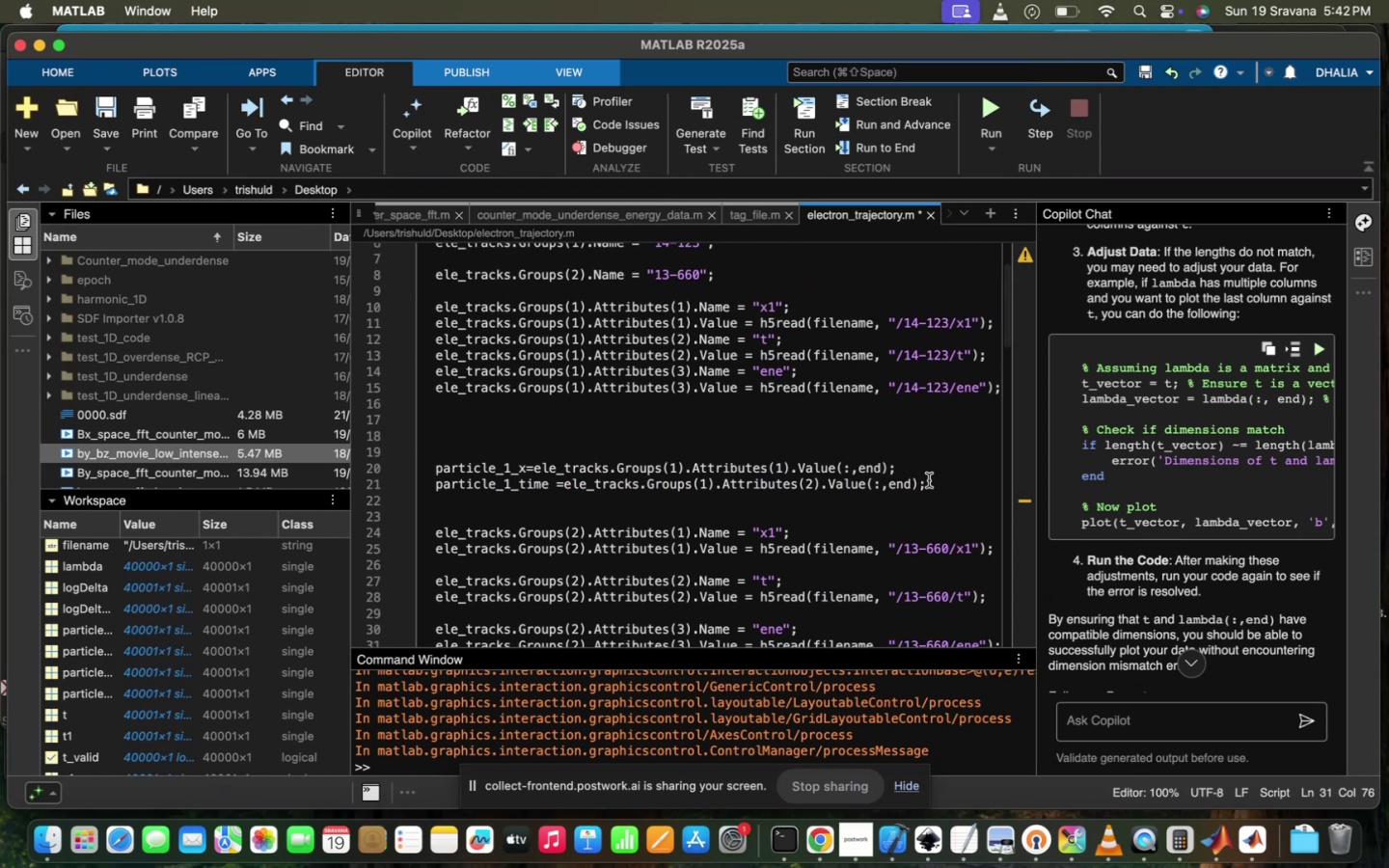 
left_click([934, 480])
 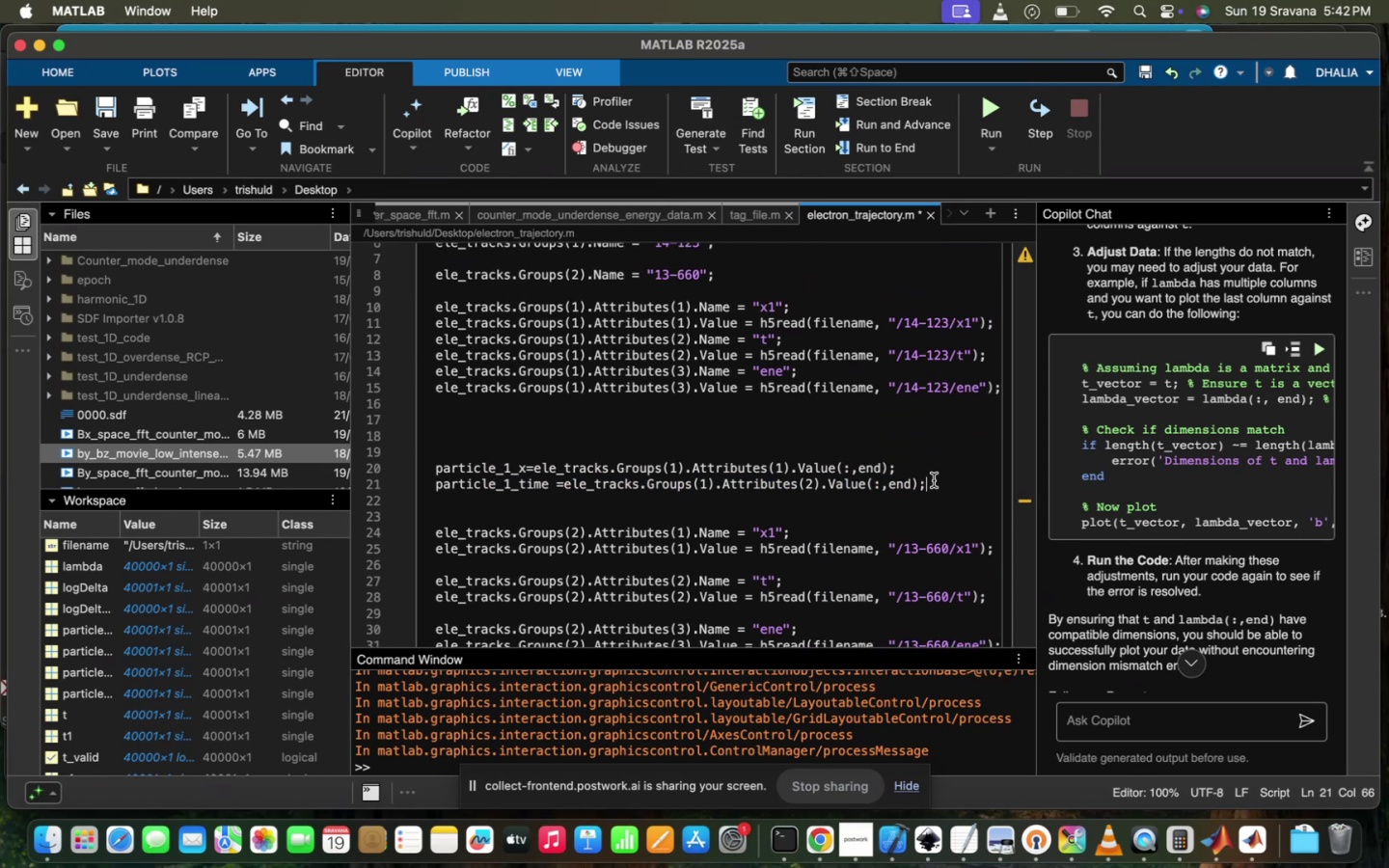 
key(Shift+ShiftRight)
 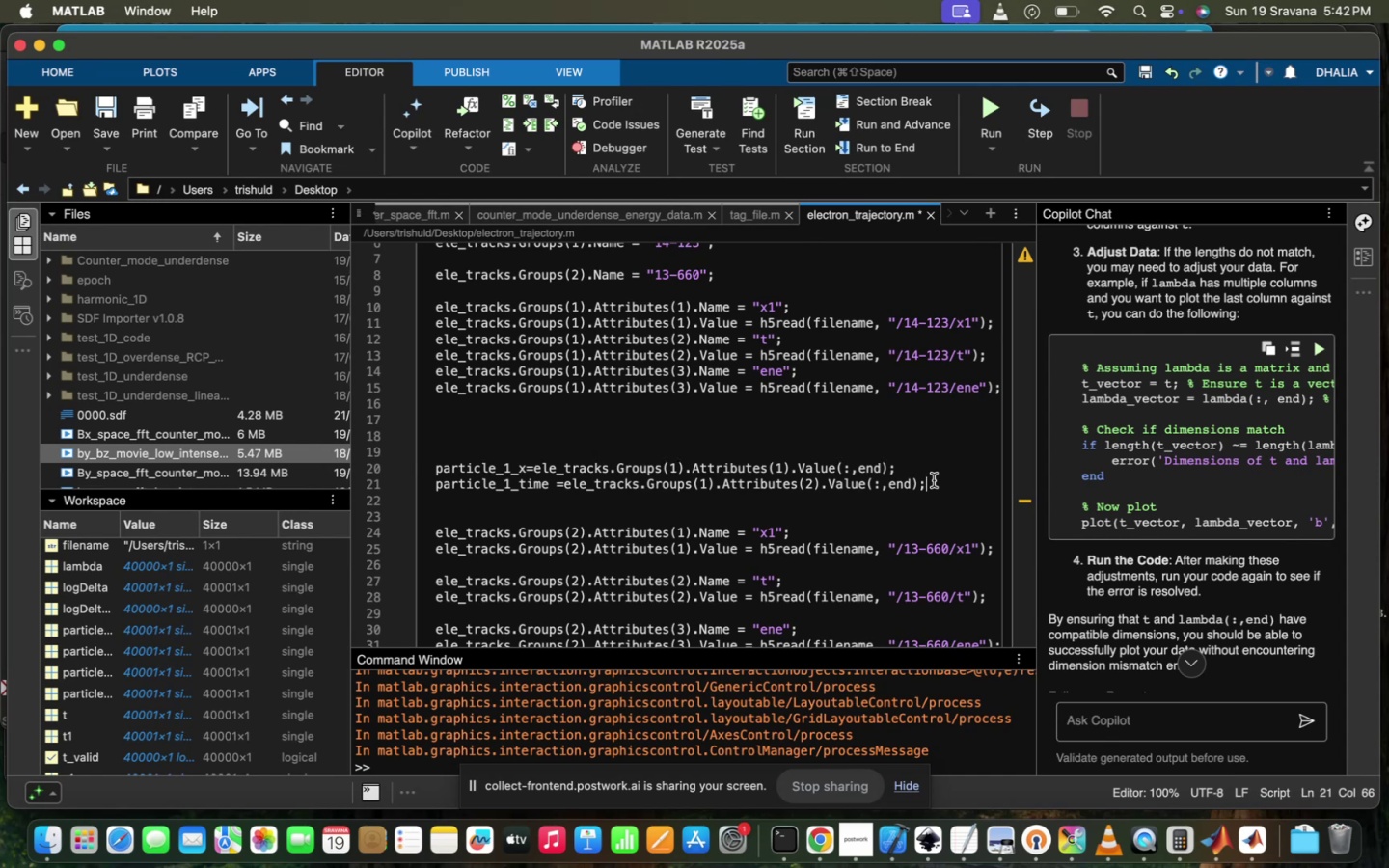 
wait(6.01)
 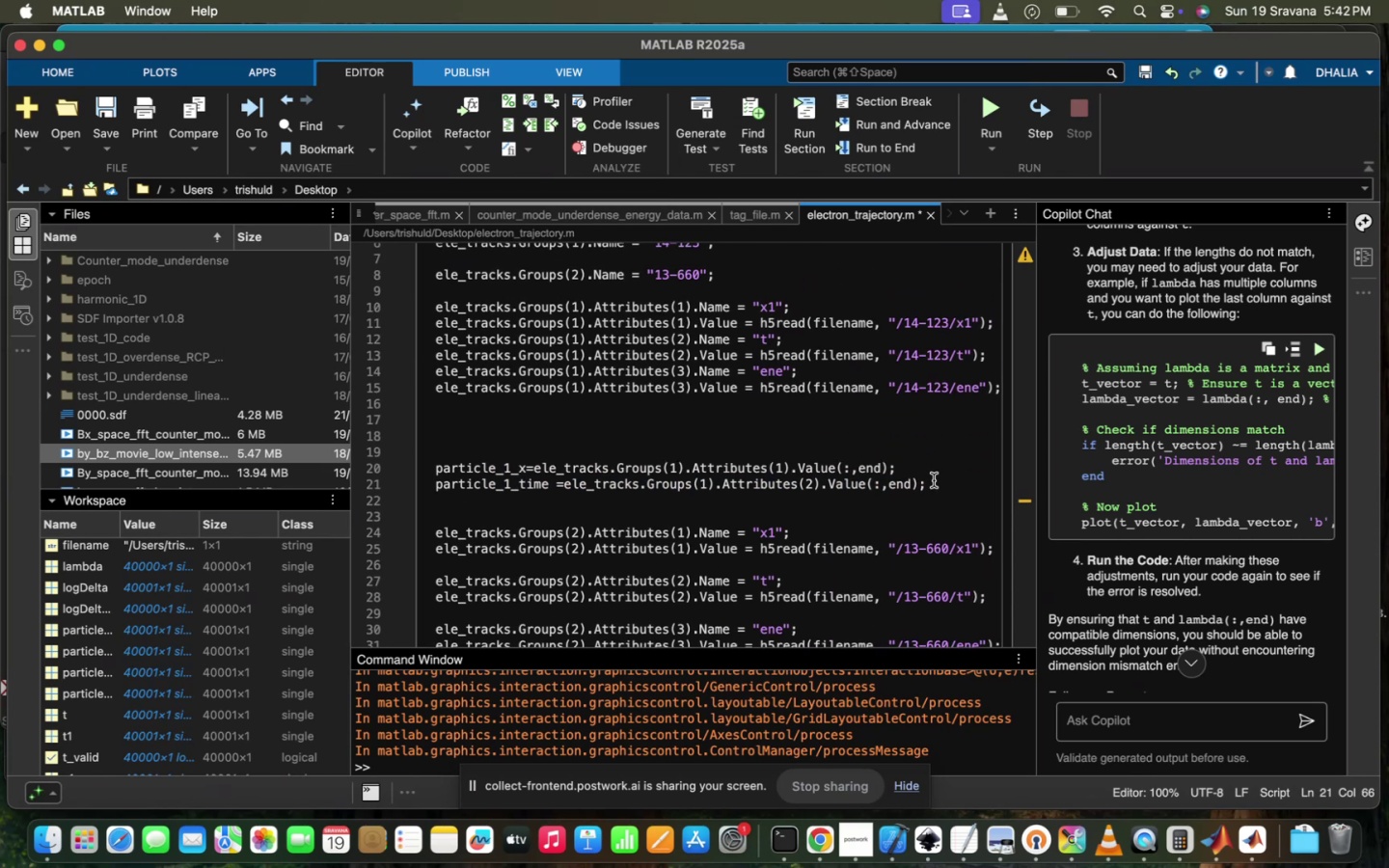 
scroll: coordinate [934, 480], scroll_direction: up, amount: 9.0
 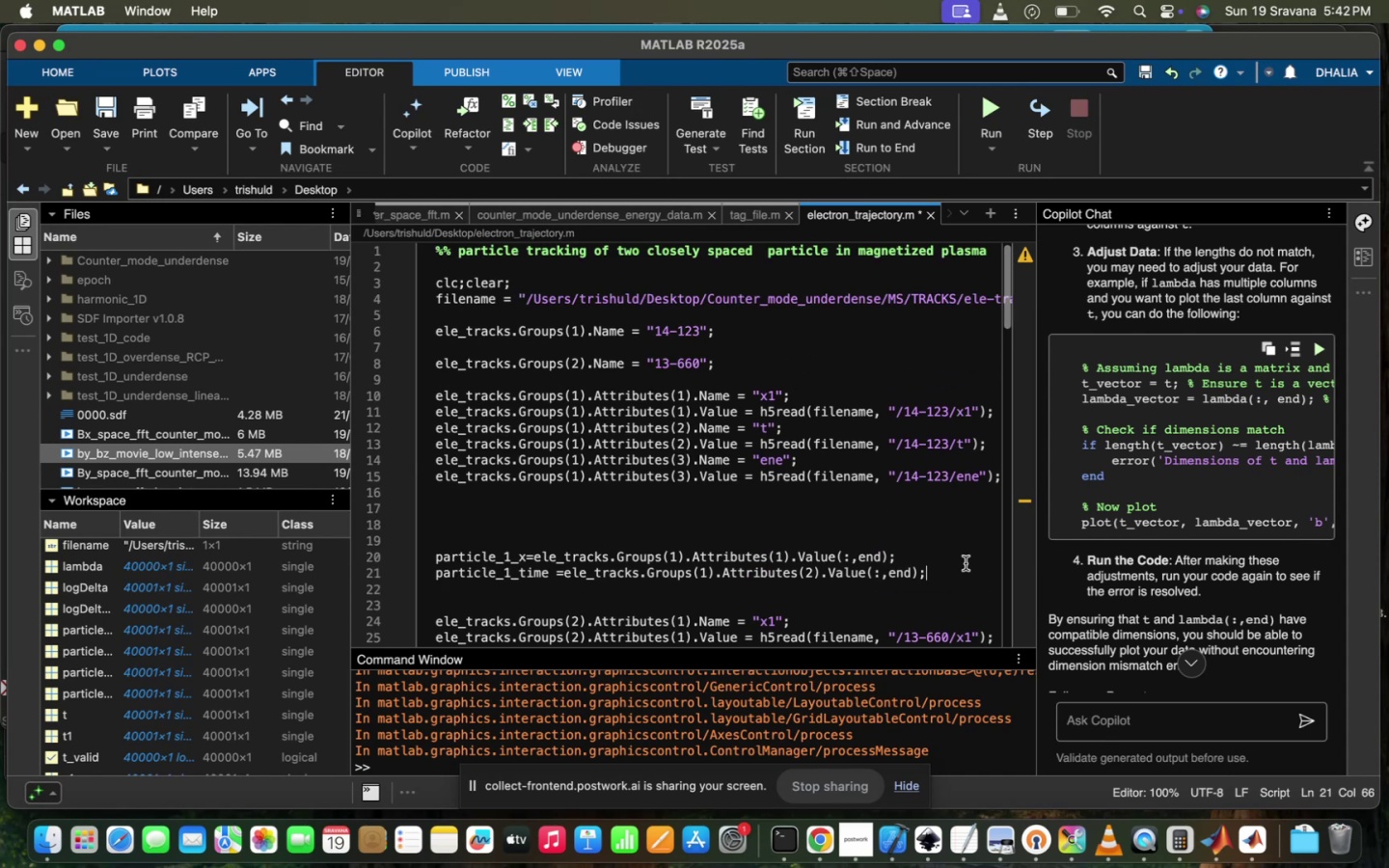 
key(Enter)
 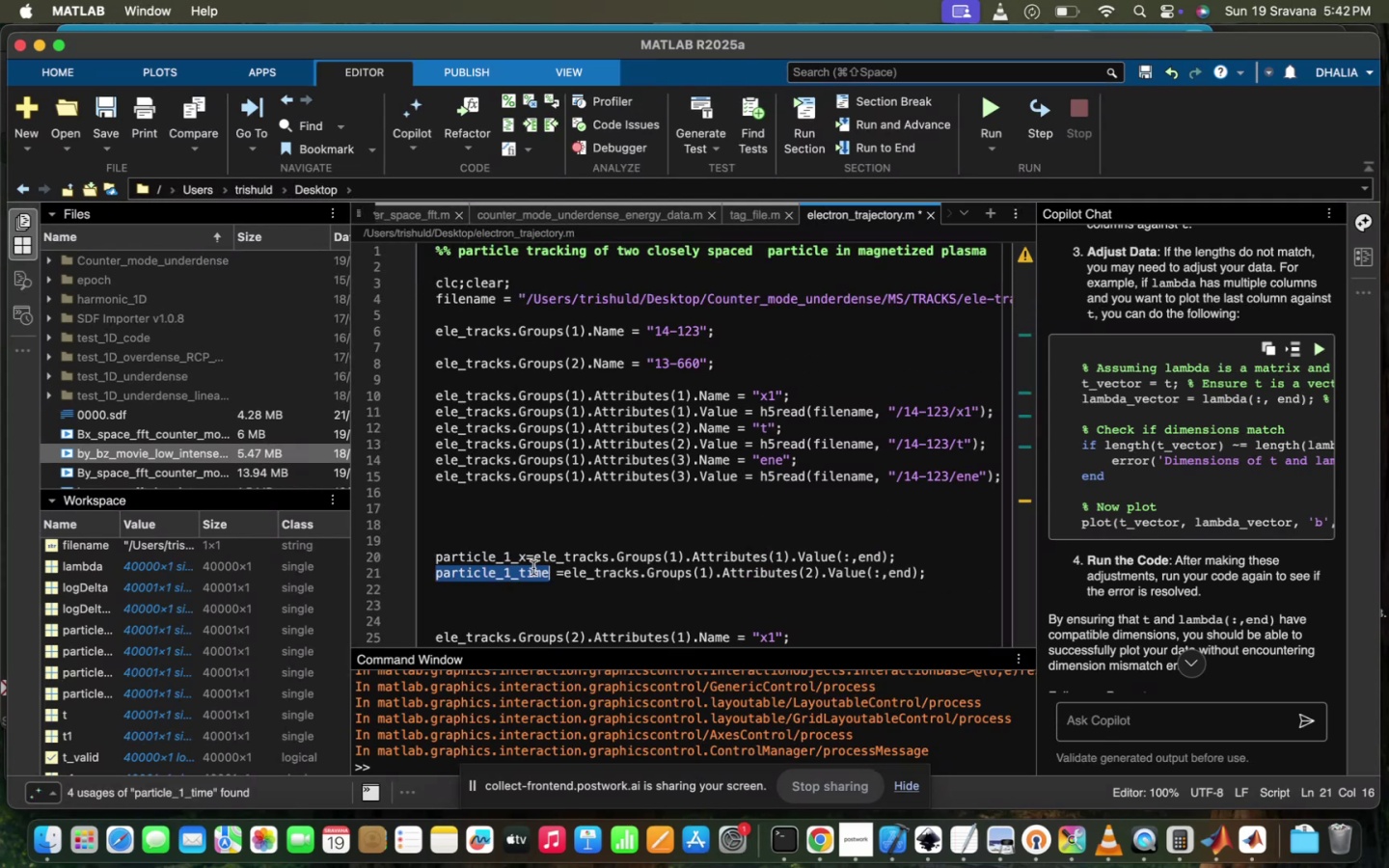 
key(Meta+CommandLeft)
 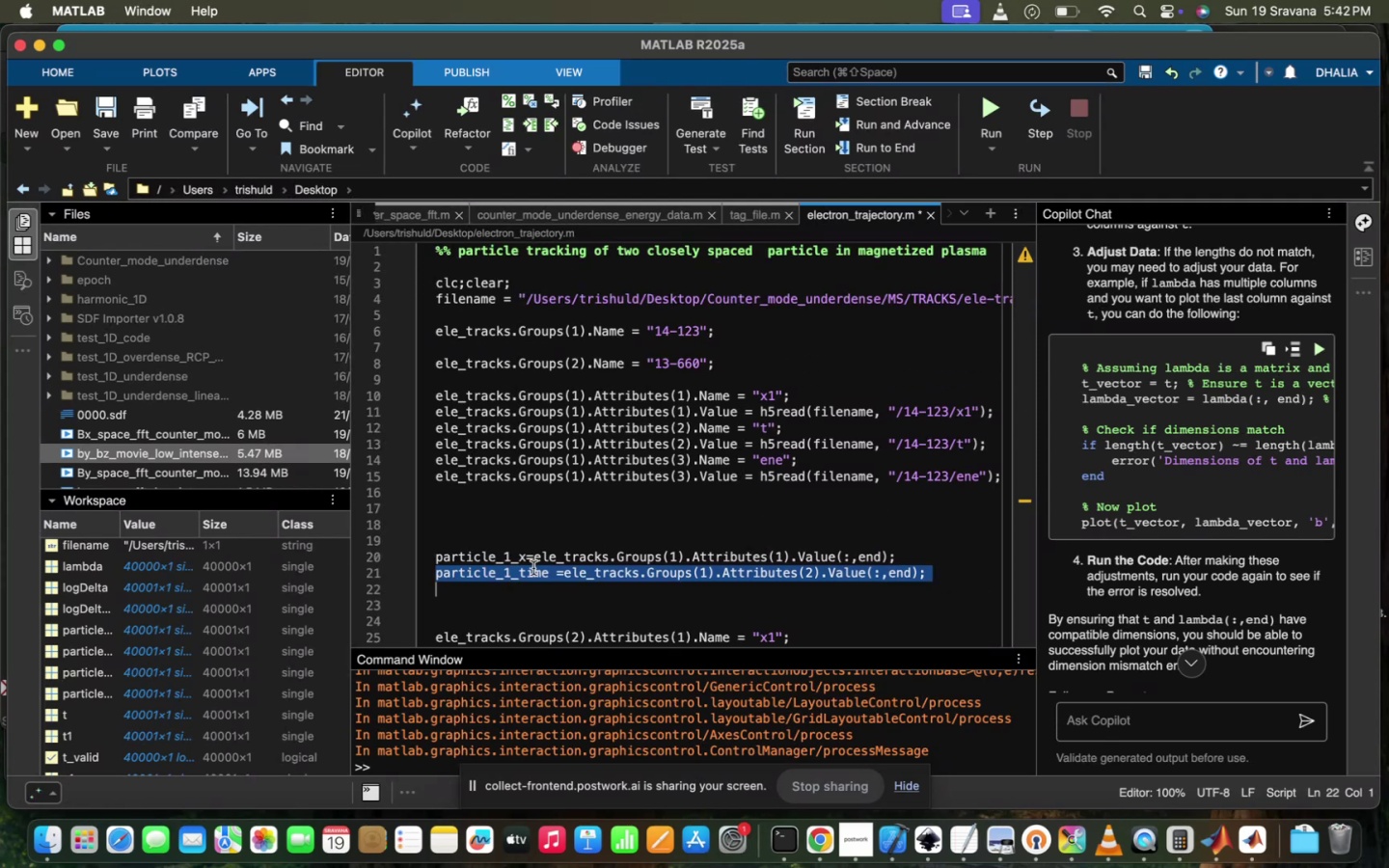 
key(Meta+C)
 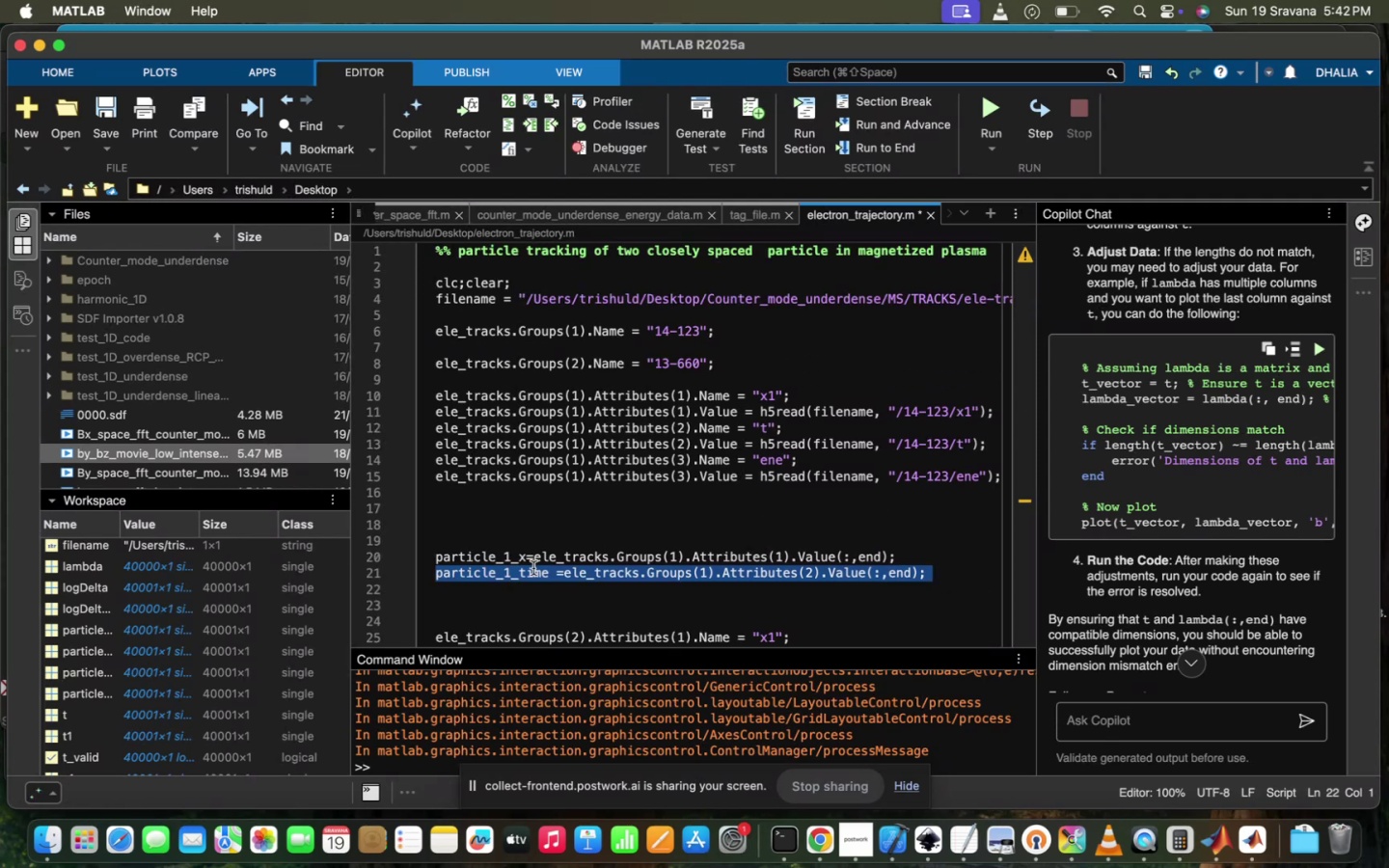 
key(Meta+V)
 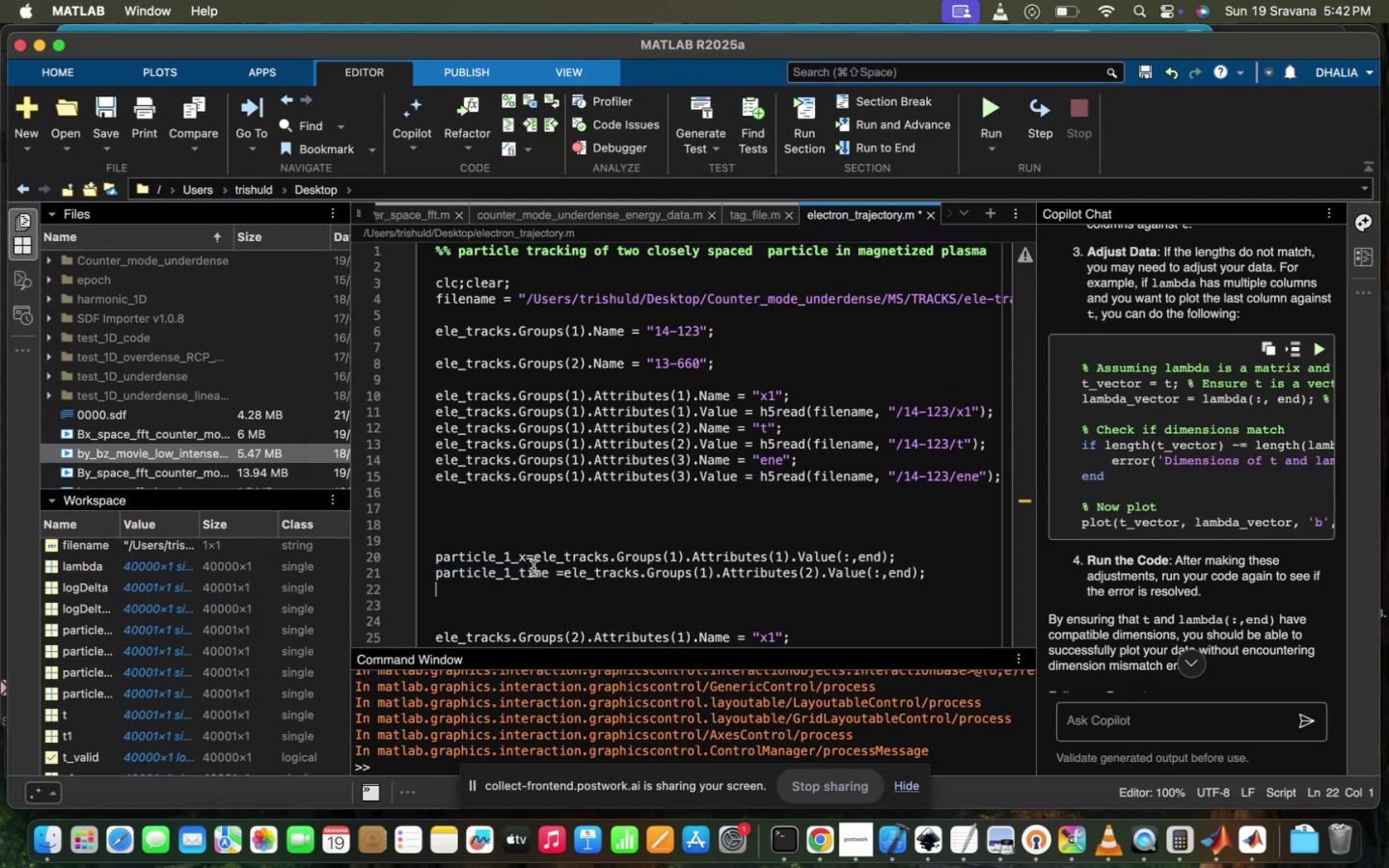 
key(Meta+V)
 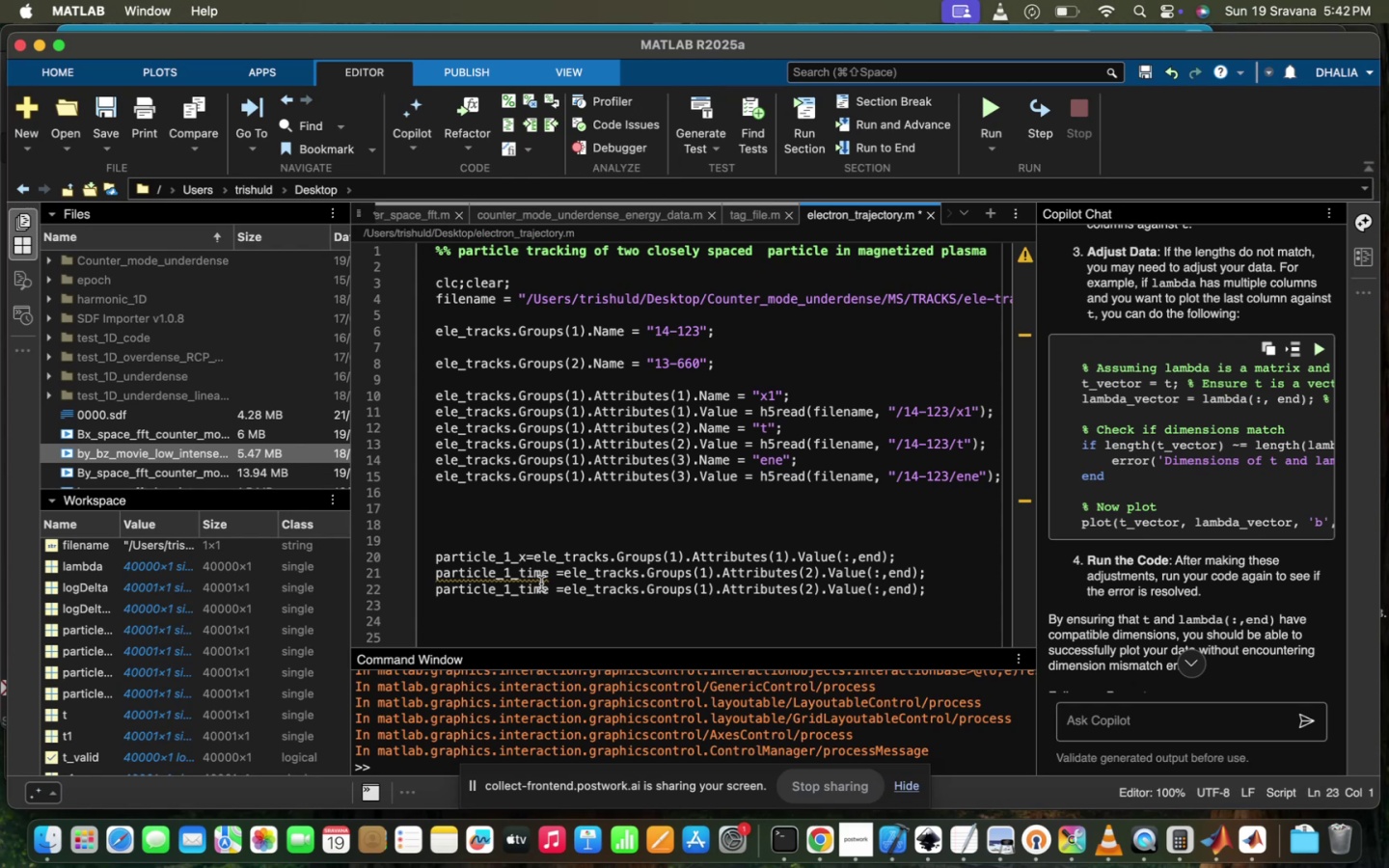 
left_click_drag(start_coordinate=[551, 588], to_coordinate=[516, 588])
 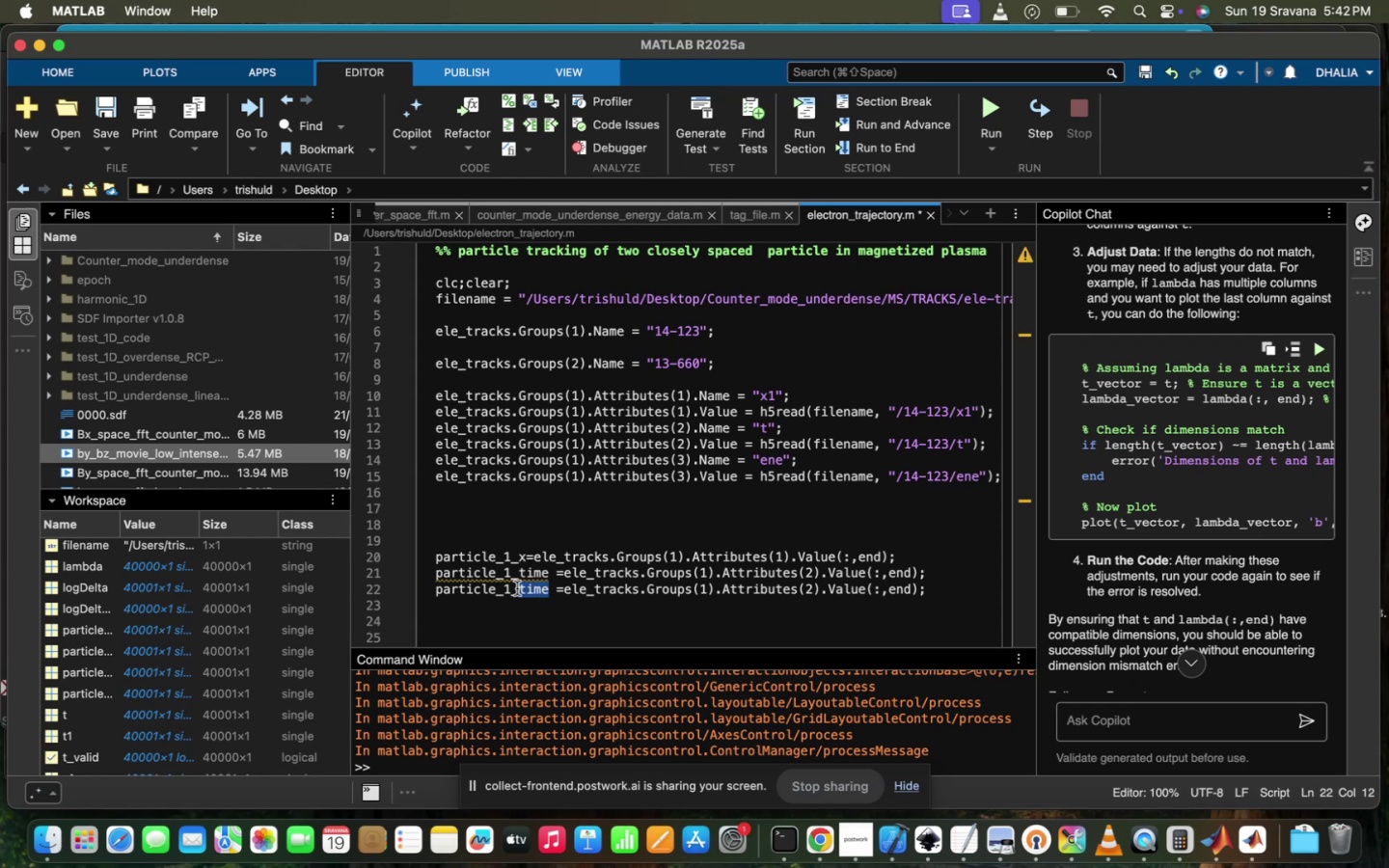 
type(ene)
 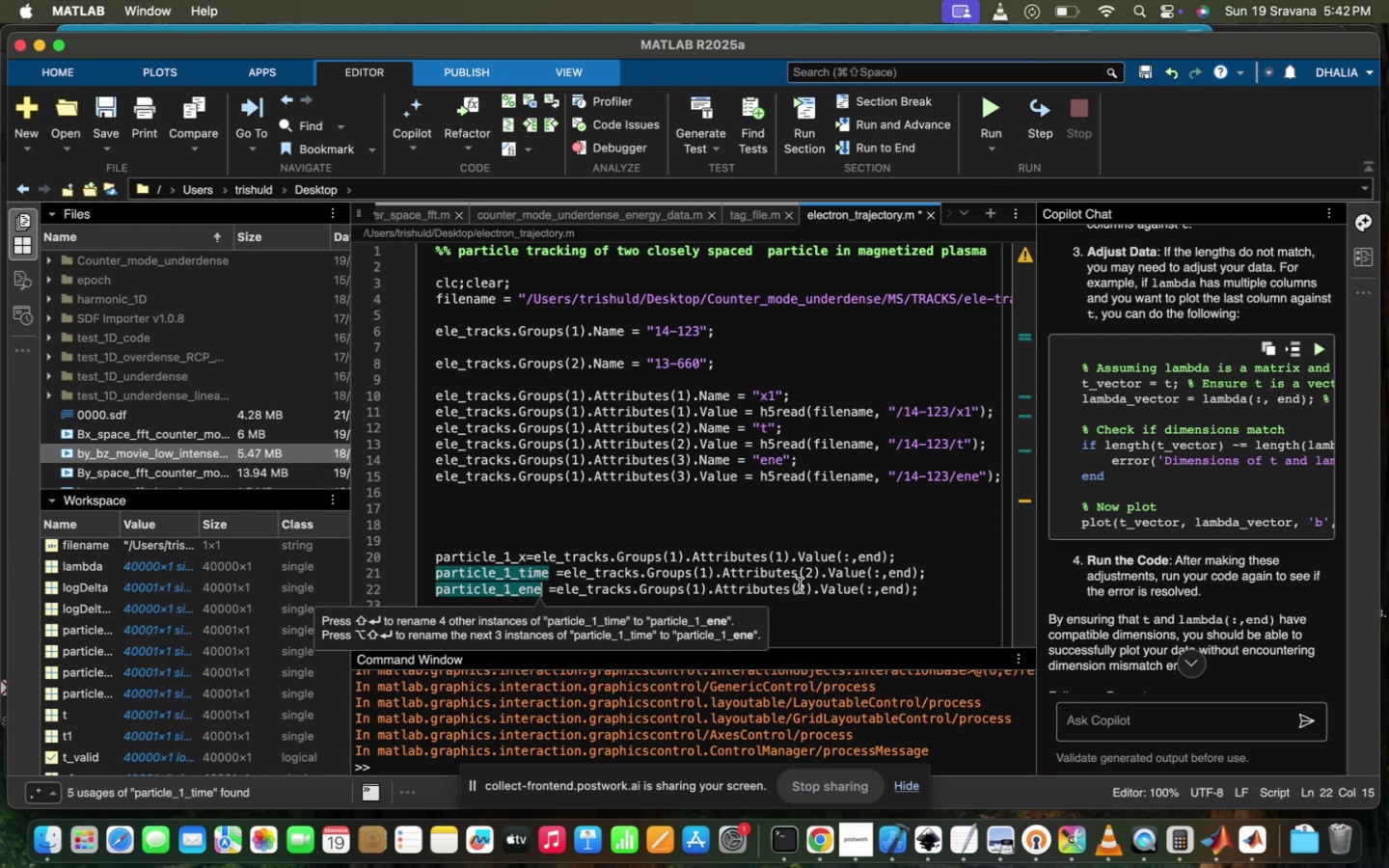 
left_click([801, 587])
 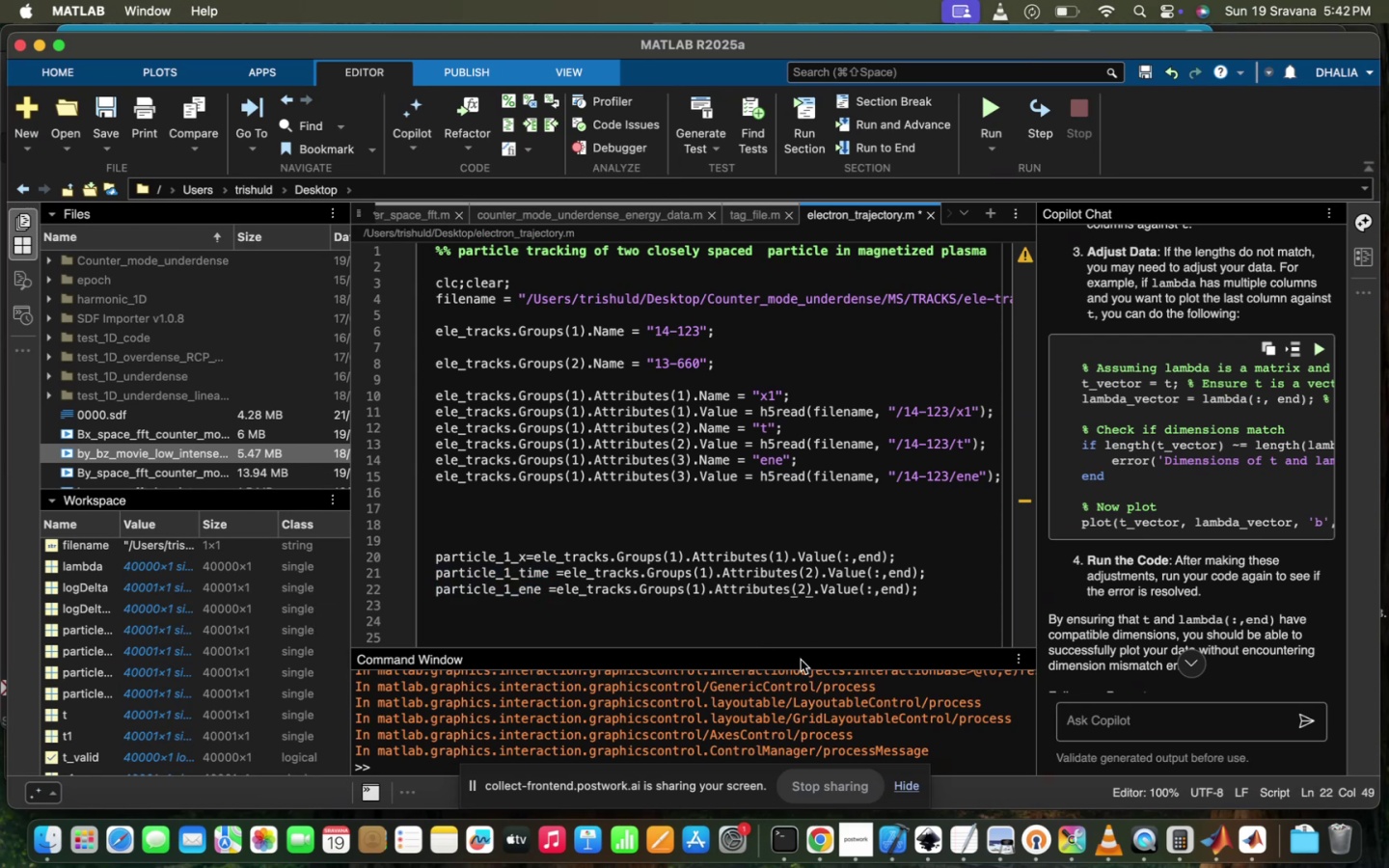 
key(ArrowRight)
 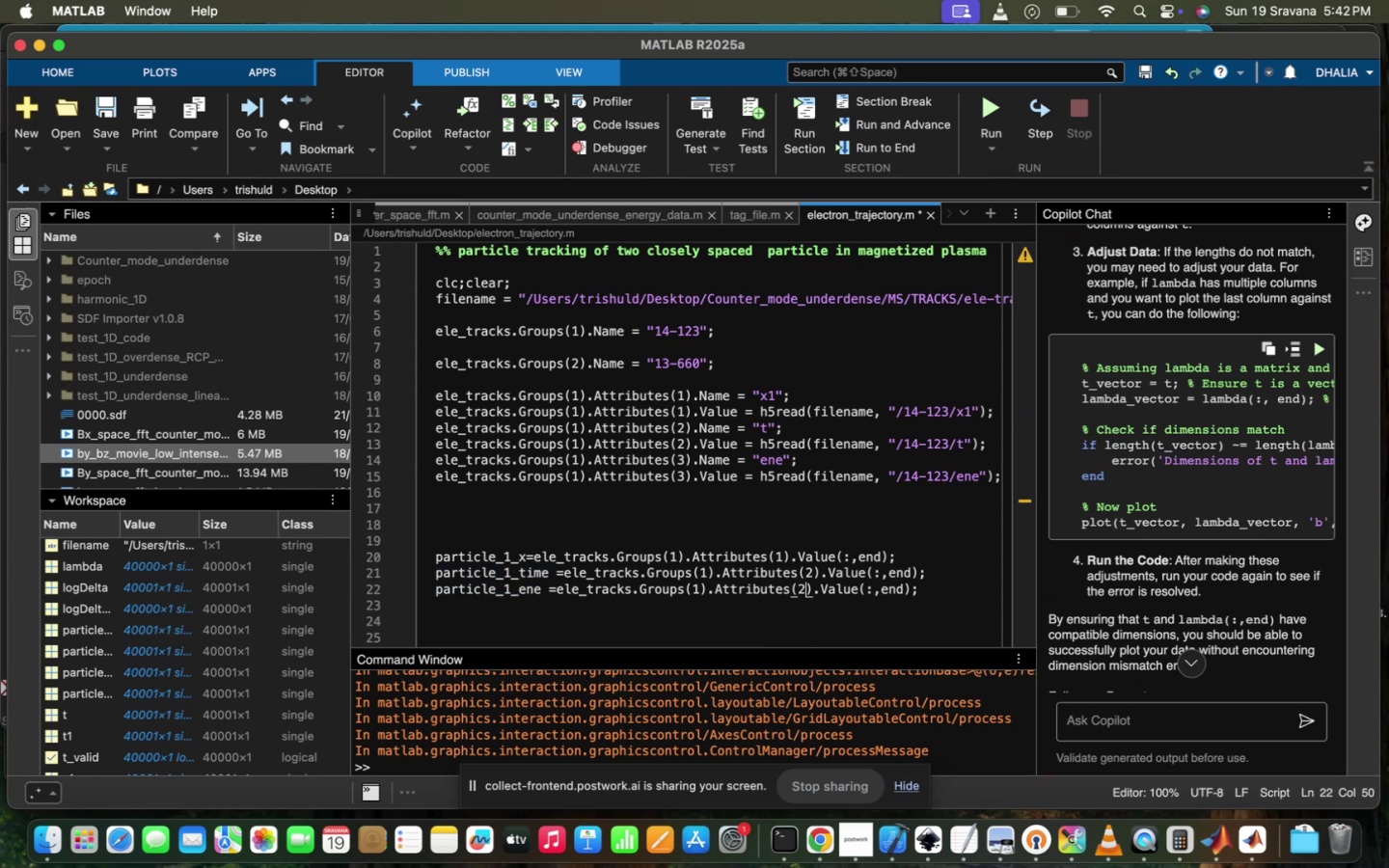 
key(Backspace)
 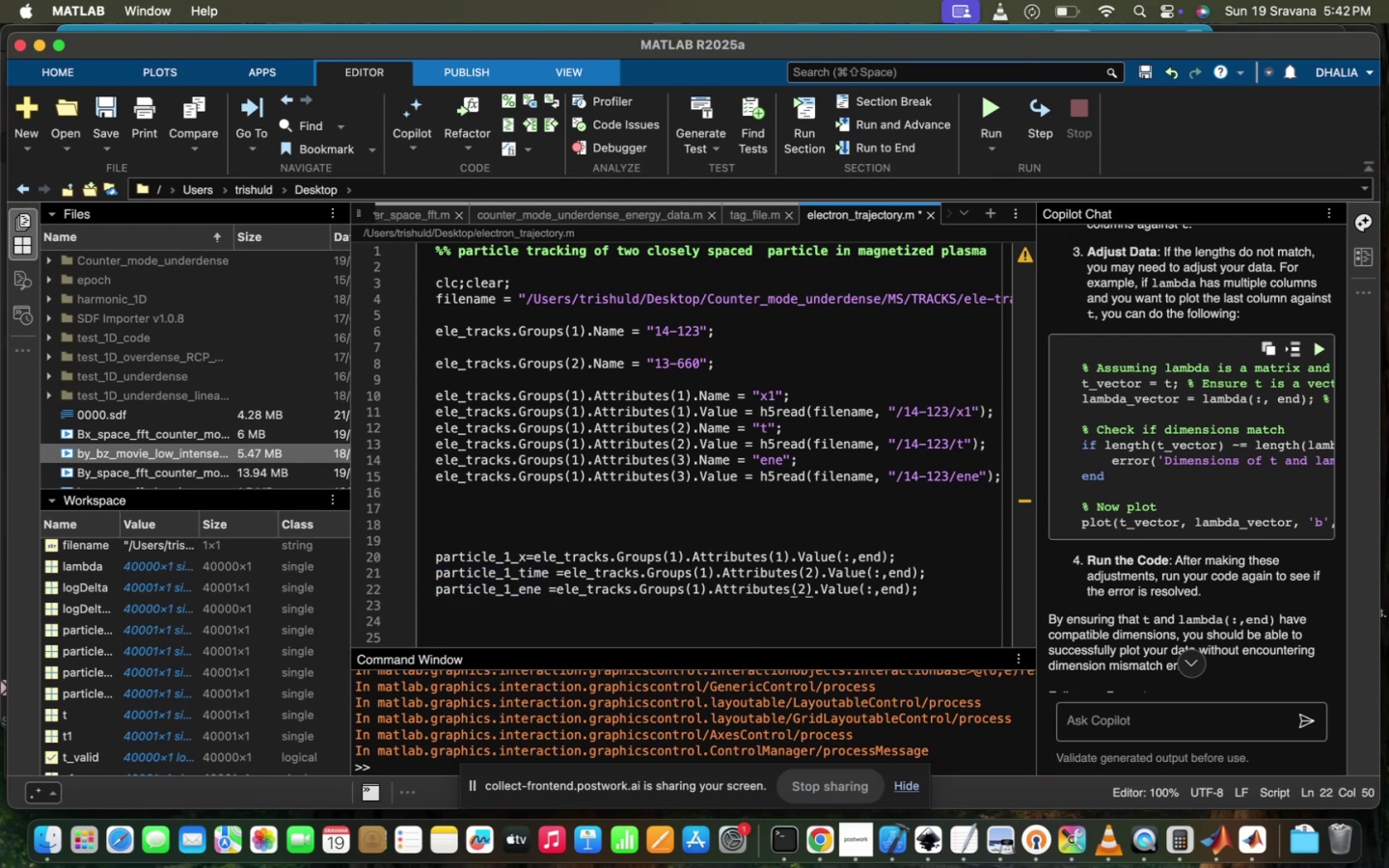 
key(3)
 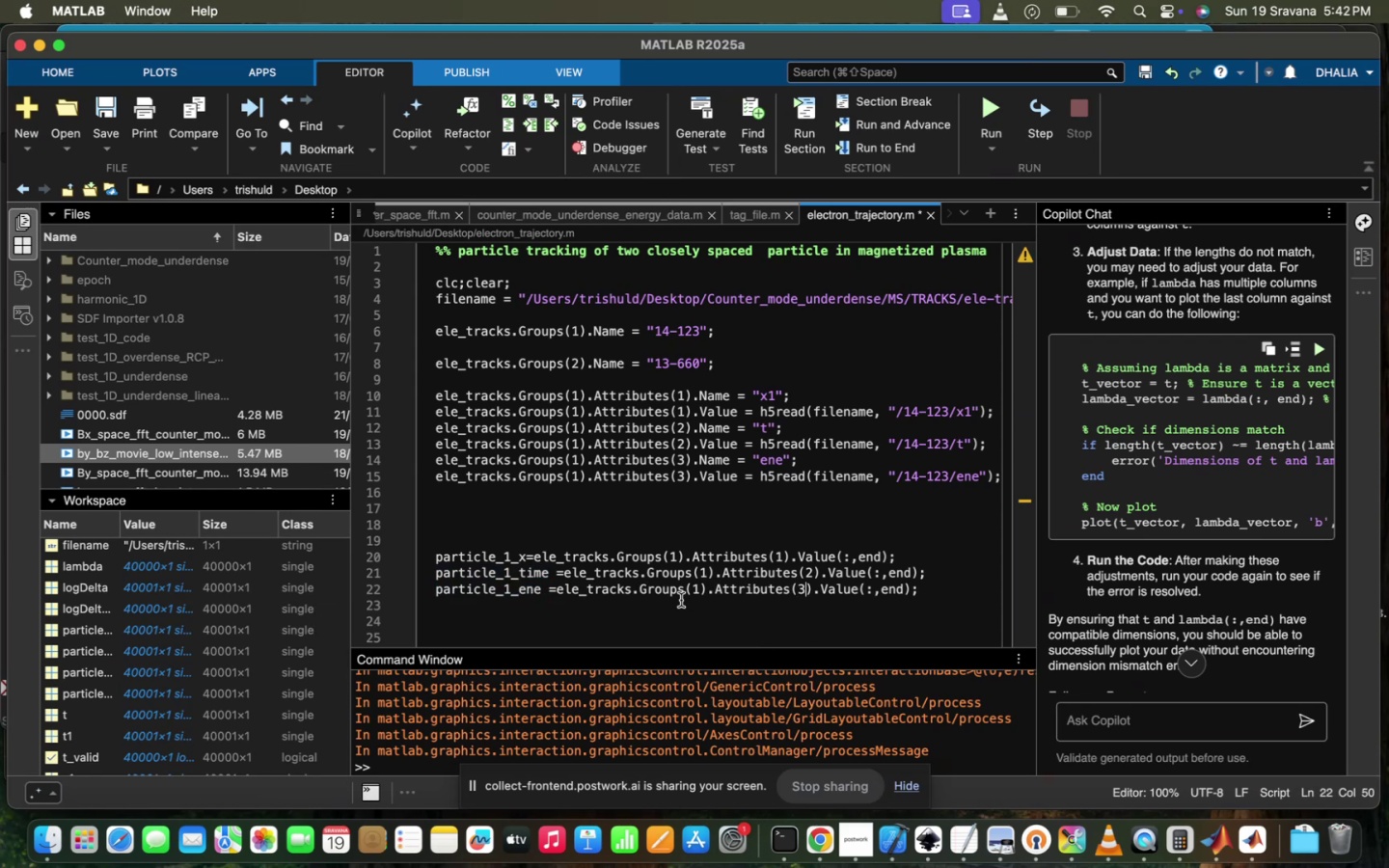 
scroll: coordinate [681, 600], scroll_direction: down, amount: 9.0
 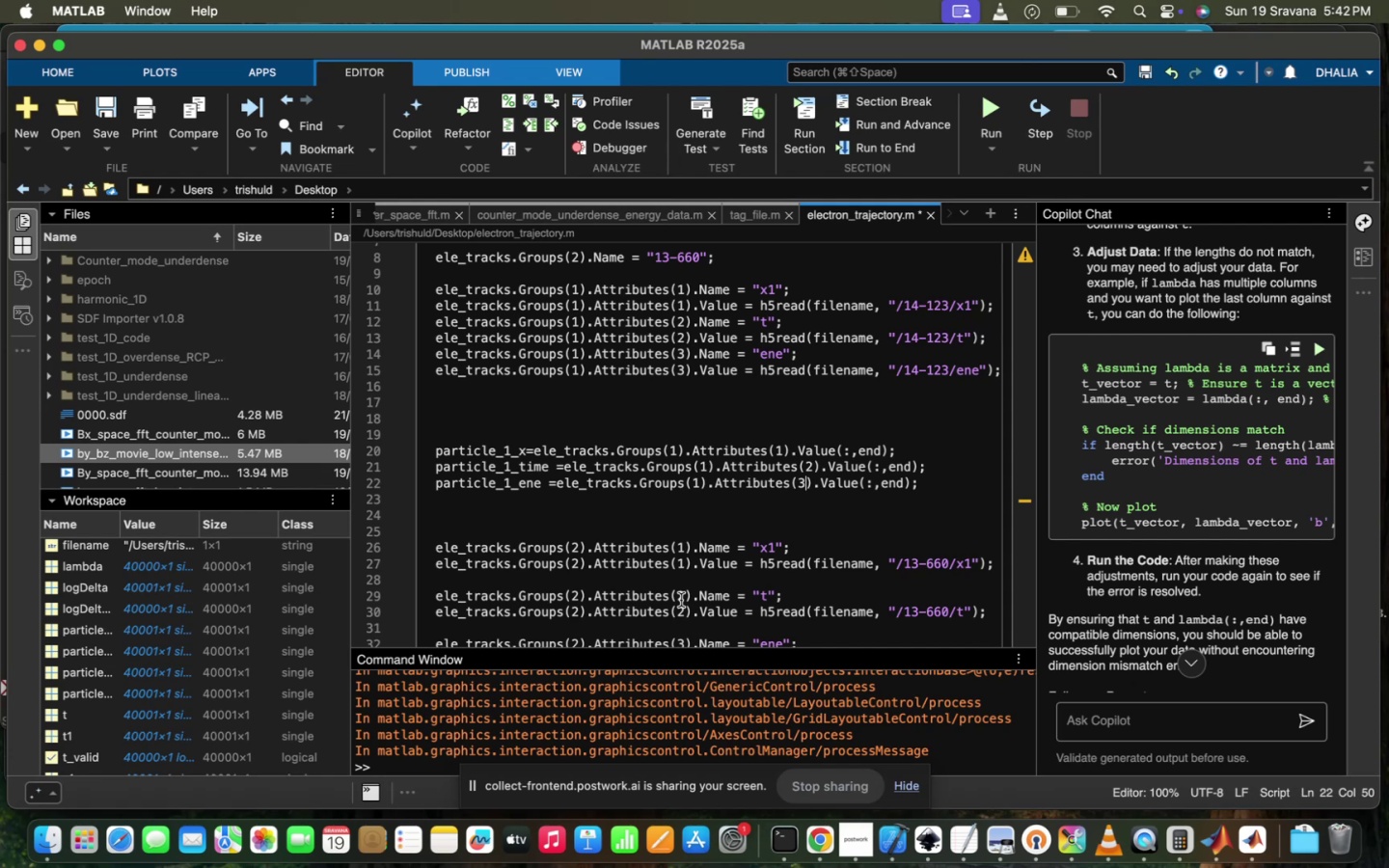 
wait(5.58)
 